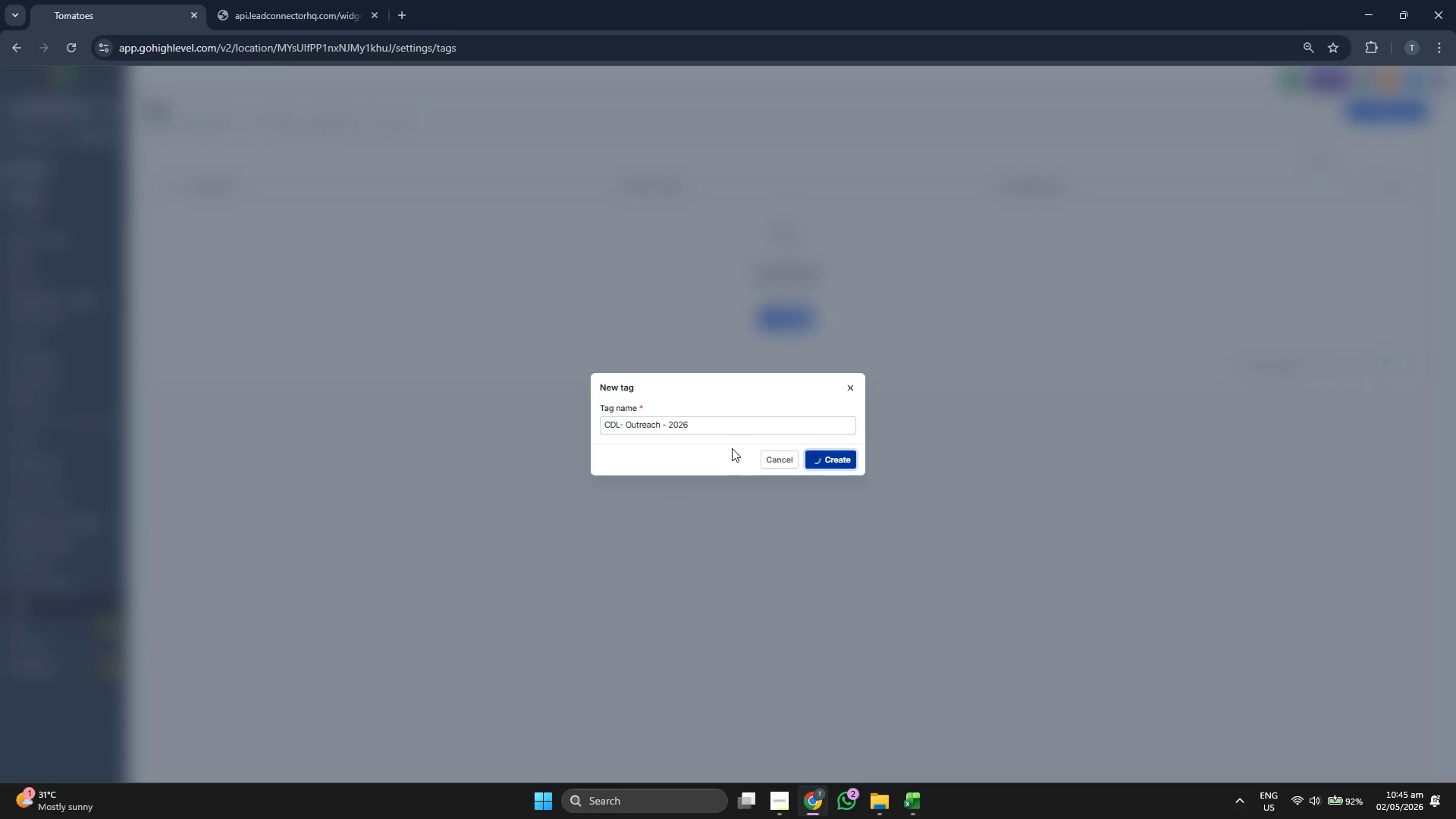 
left_click([39, 172])
 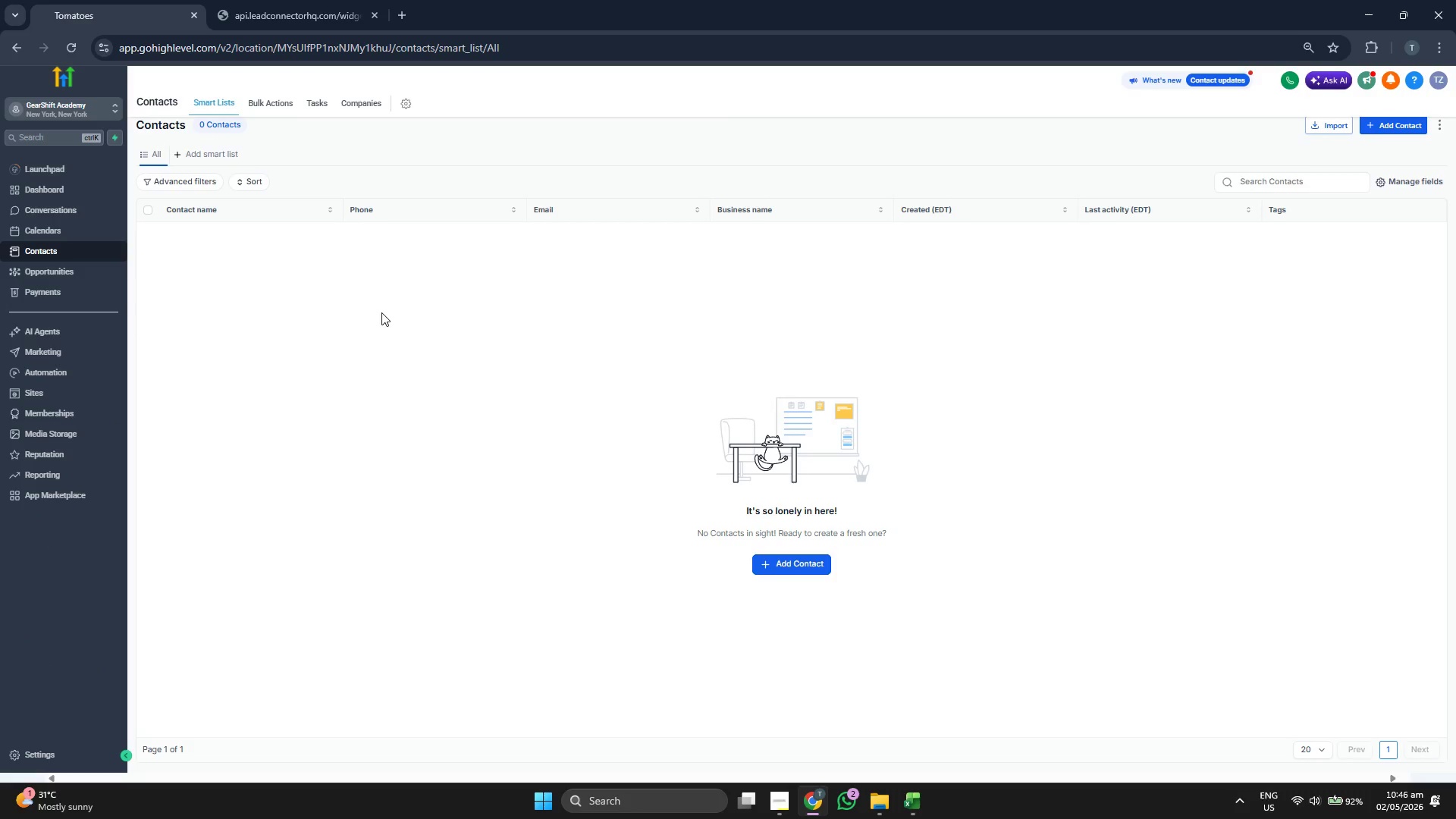 
wait(5.89)
 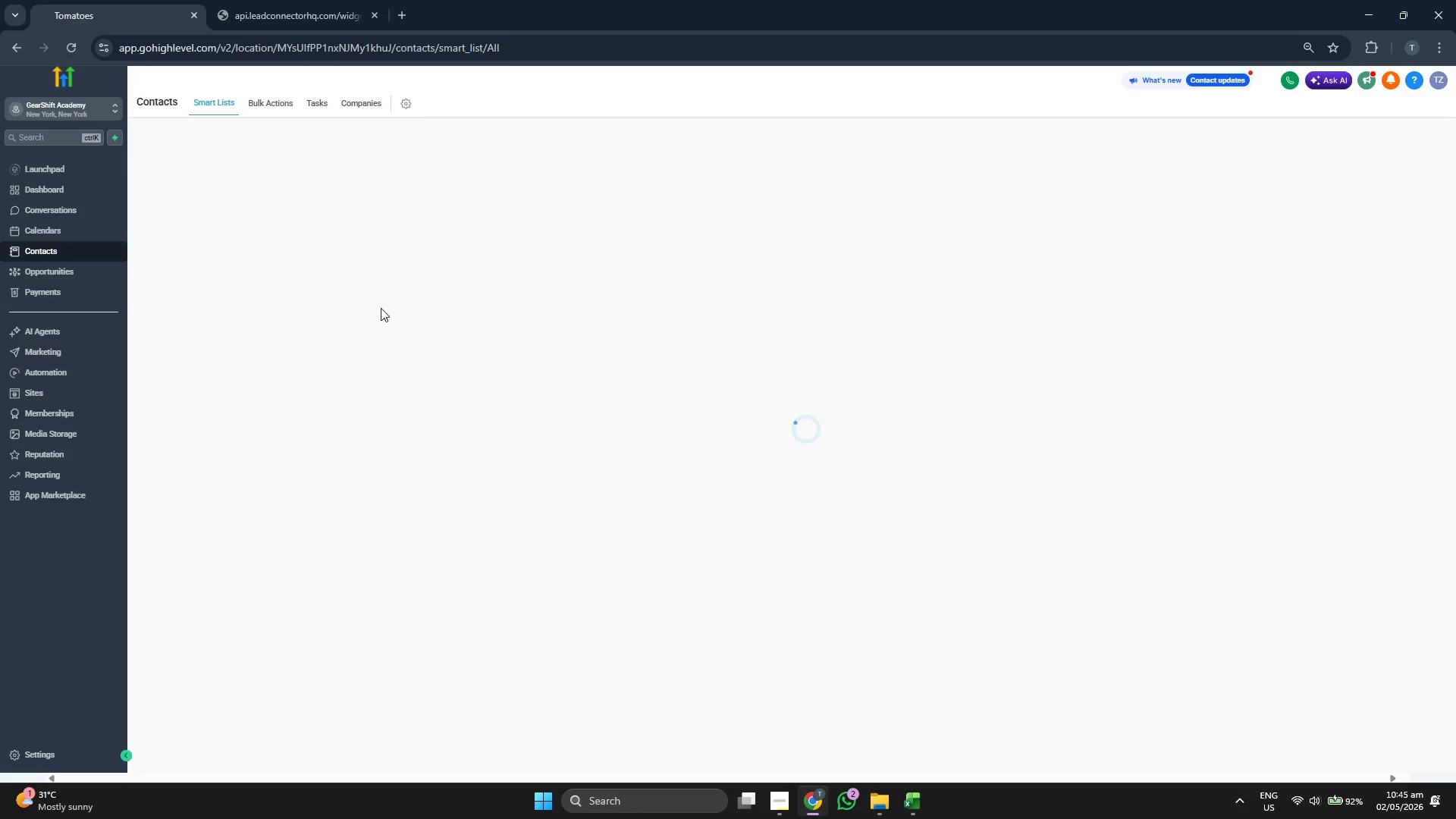 
left_click([1326, 124])
 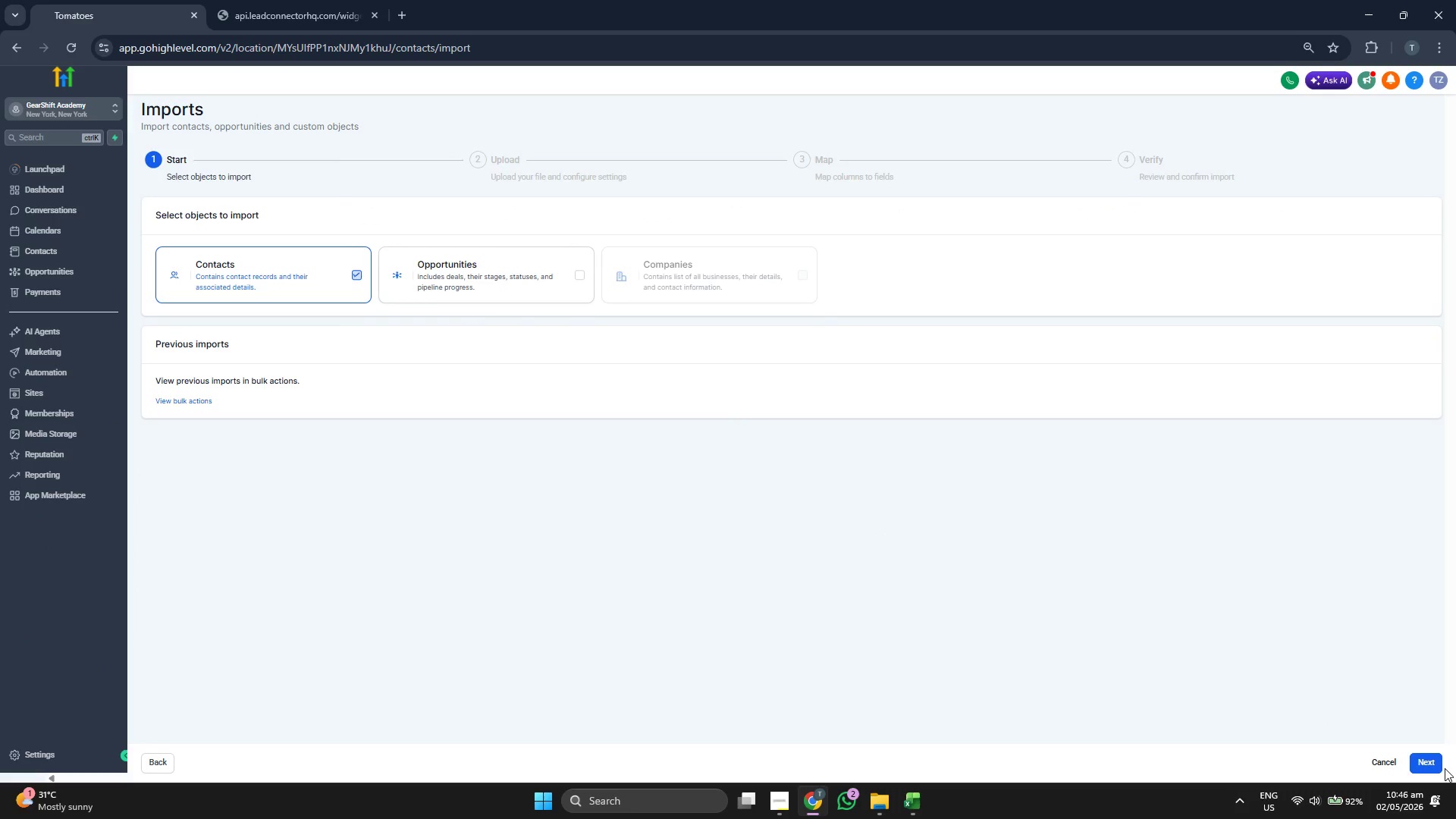 
double_click([1438, 764])
 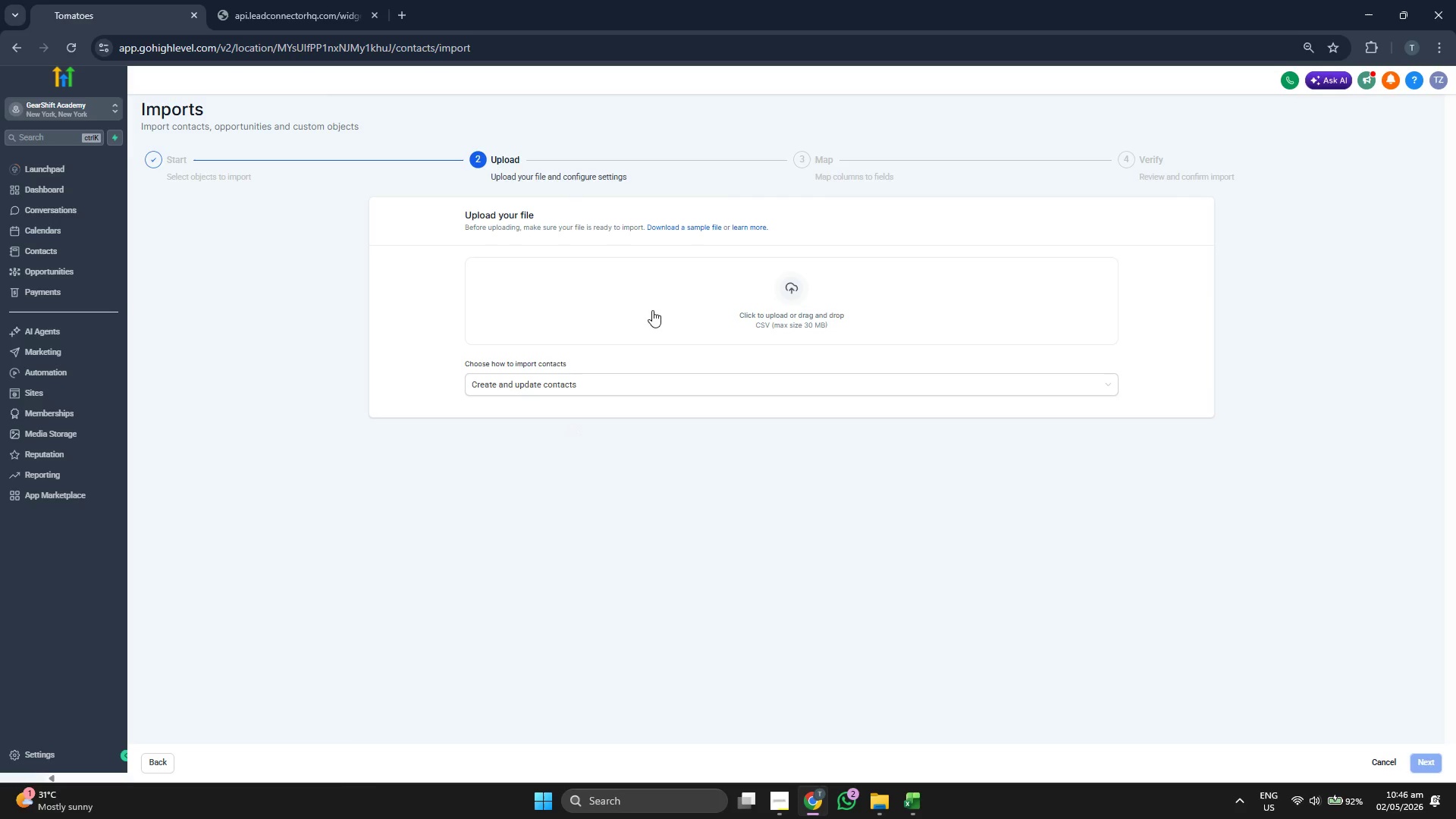 
left_click([666, 297])
 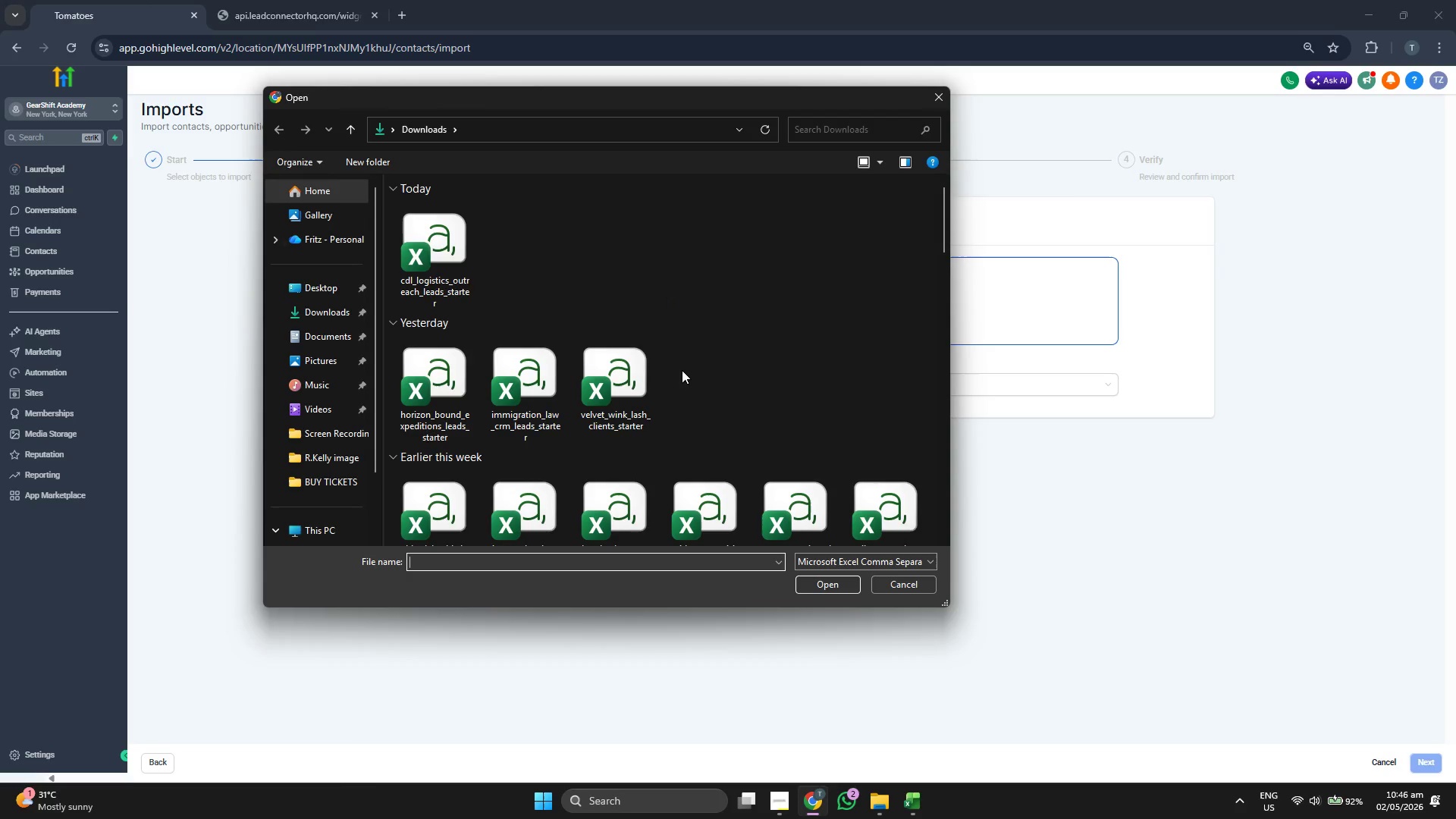 
double_click([452, 273])
 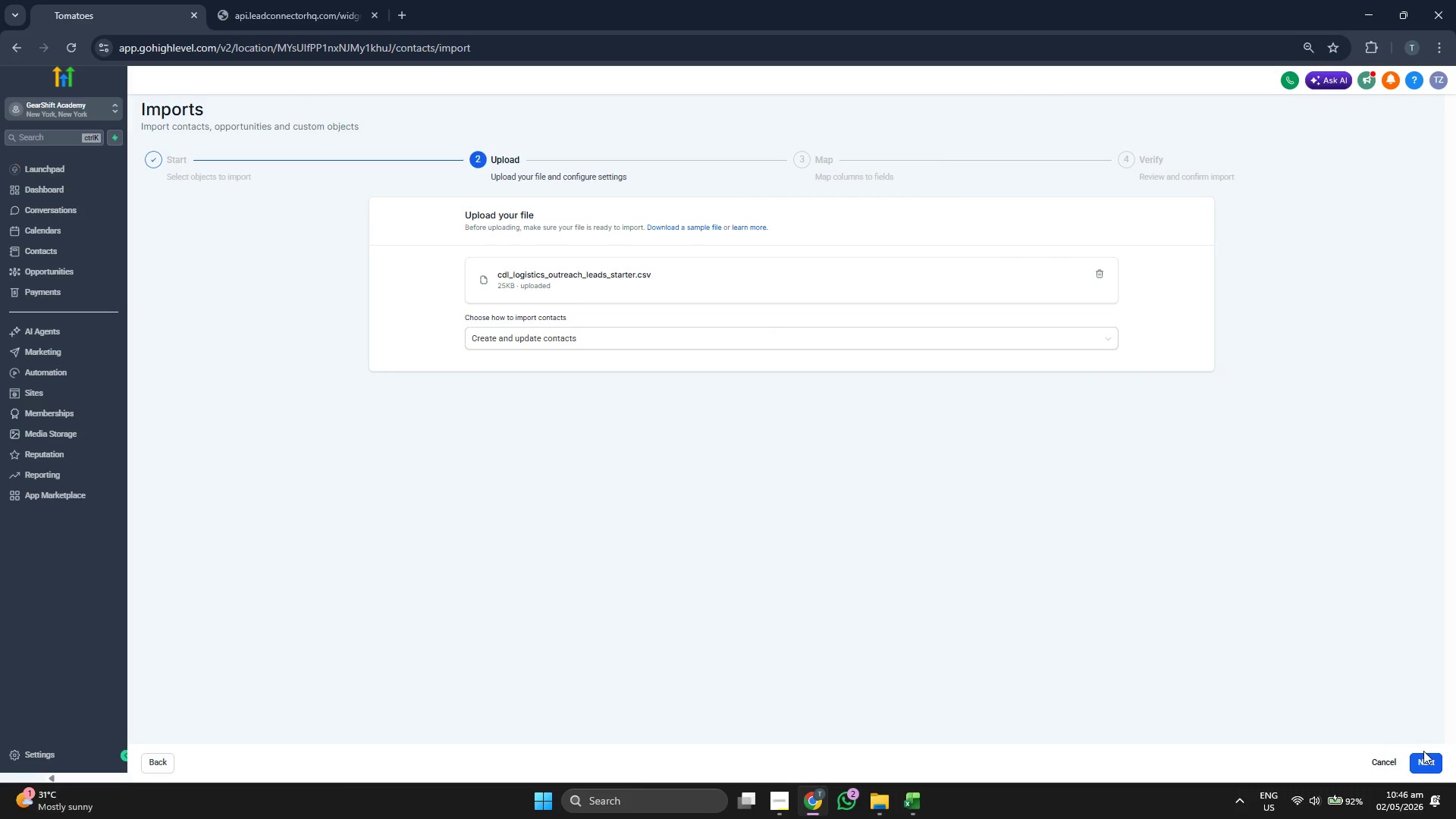 
left_click([1435, 765])
 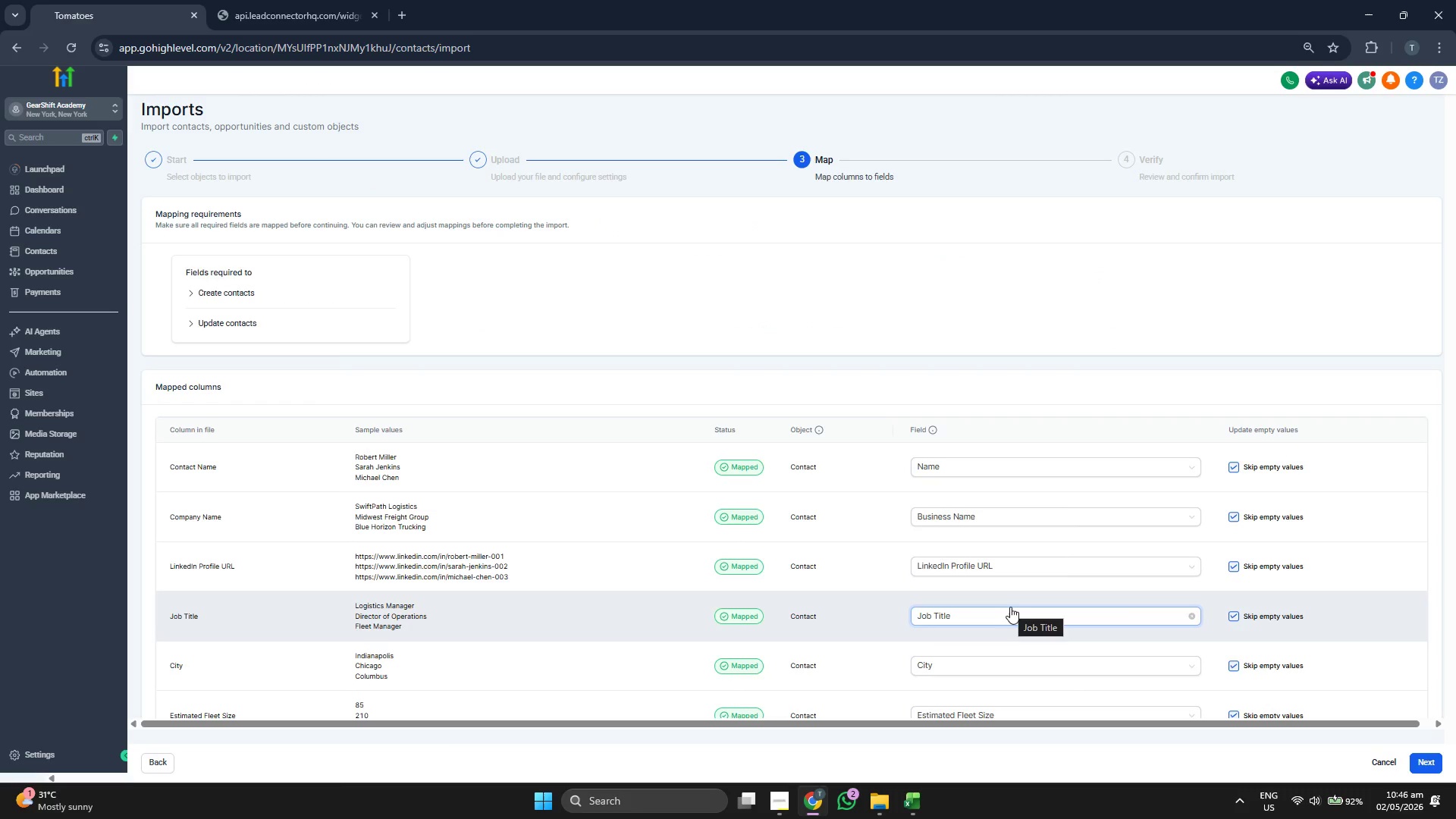 
scroll: coordinate [639, 439], scroll_direction: down, amount: 4.0
 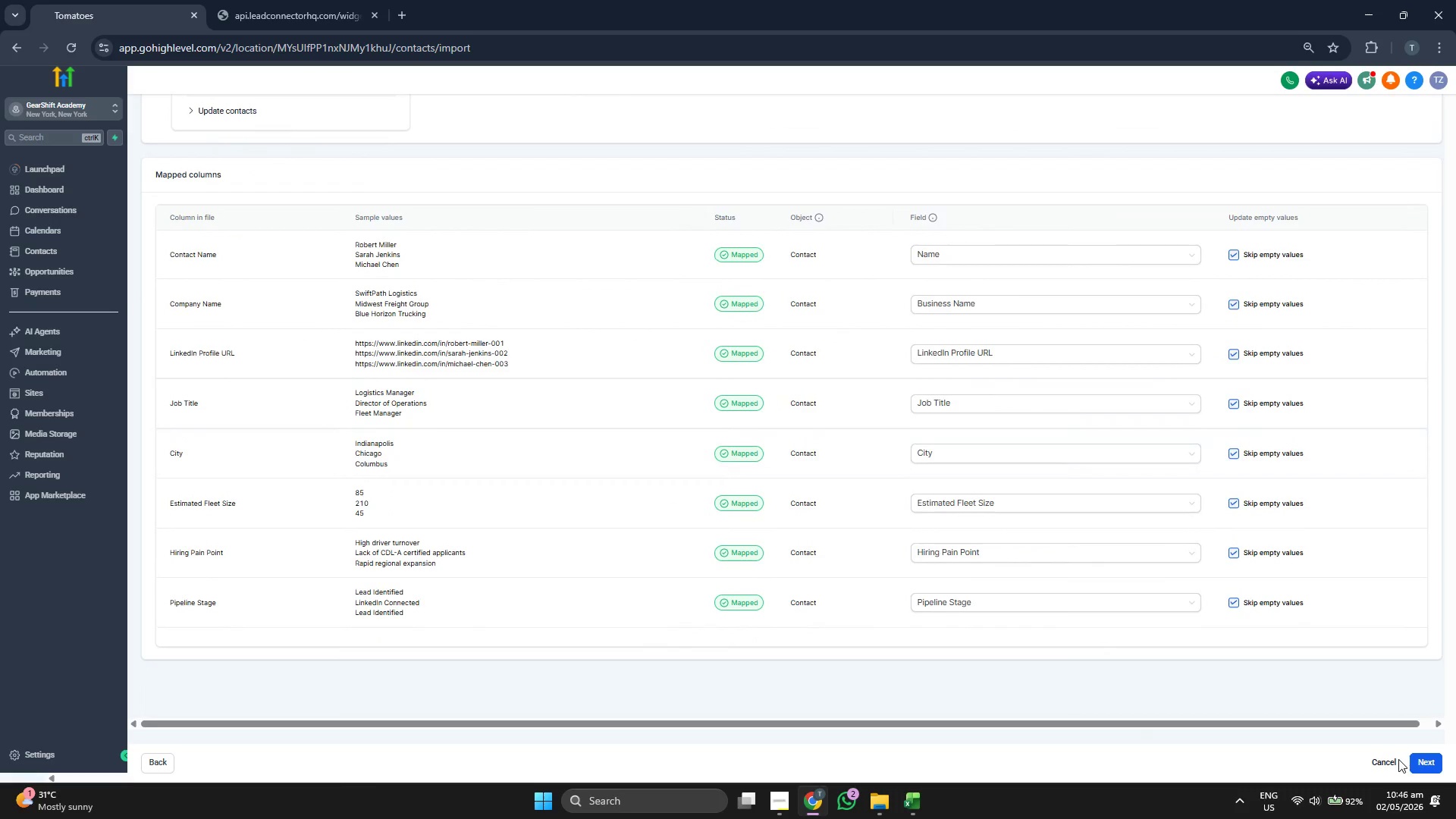 
left_click([1429, 759])
 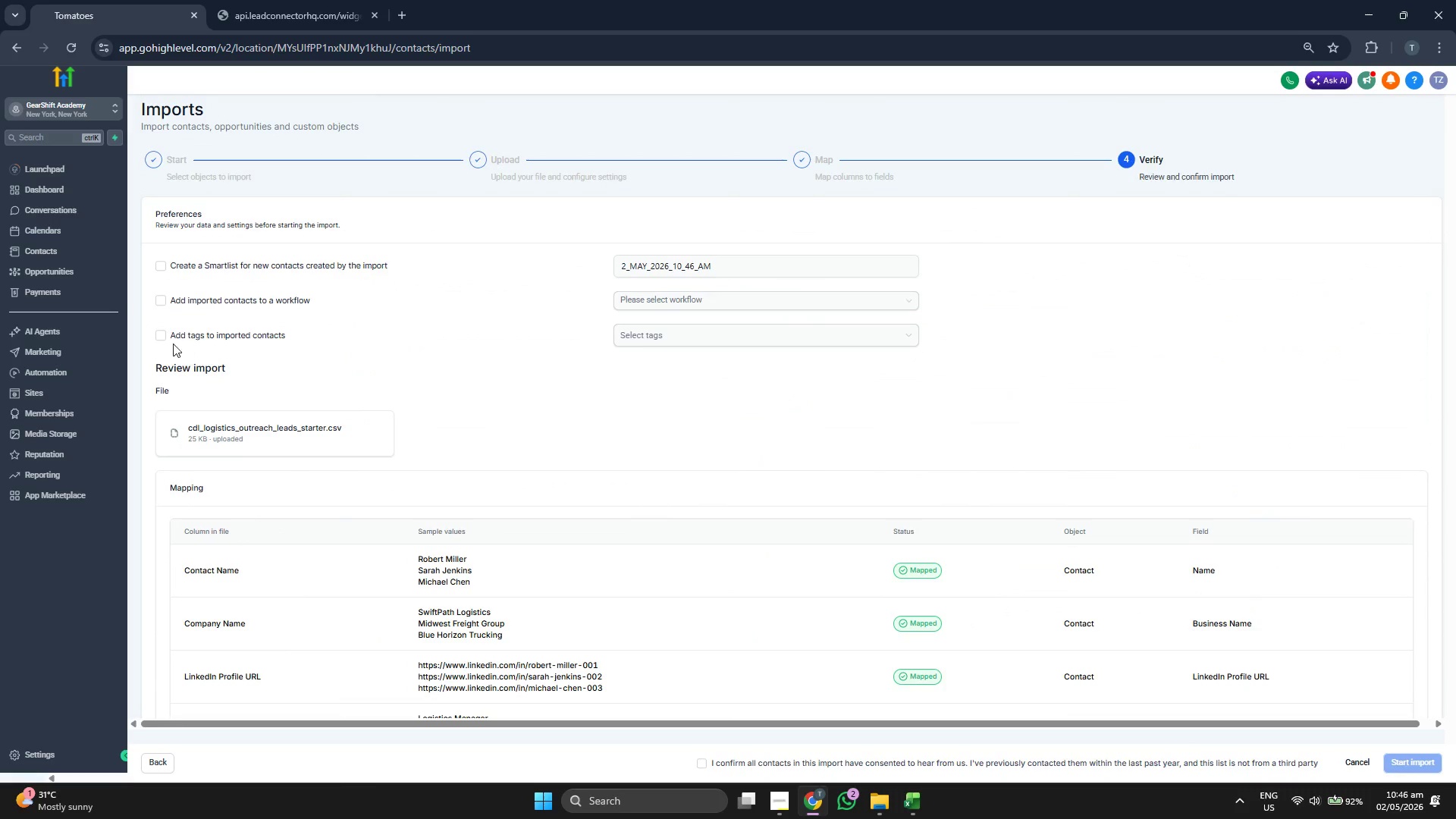 
left_click([160, 333])
 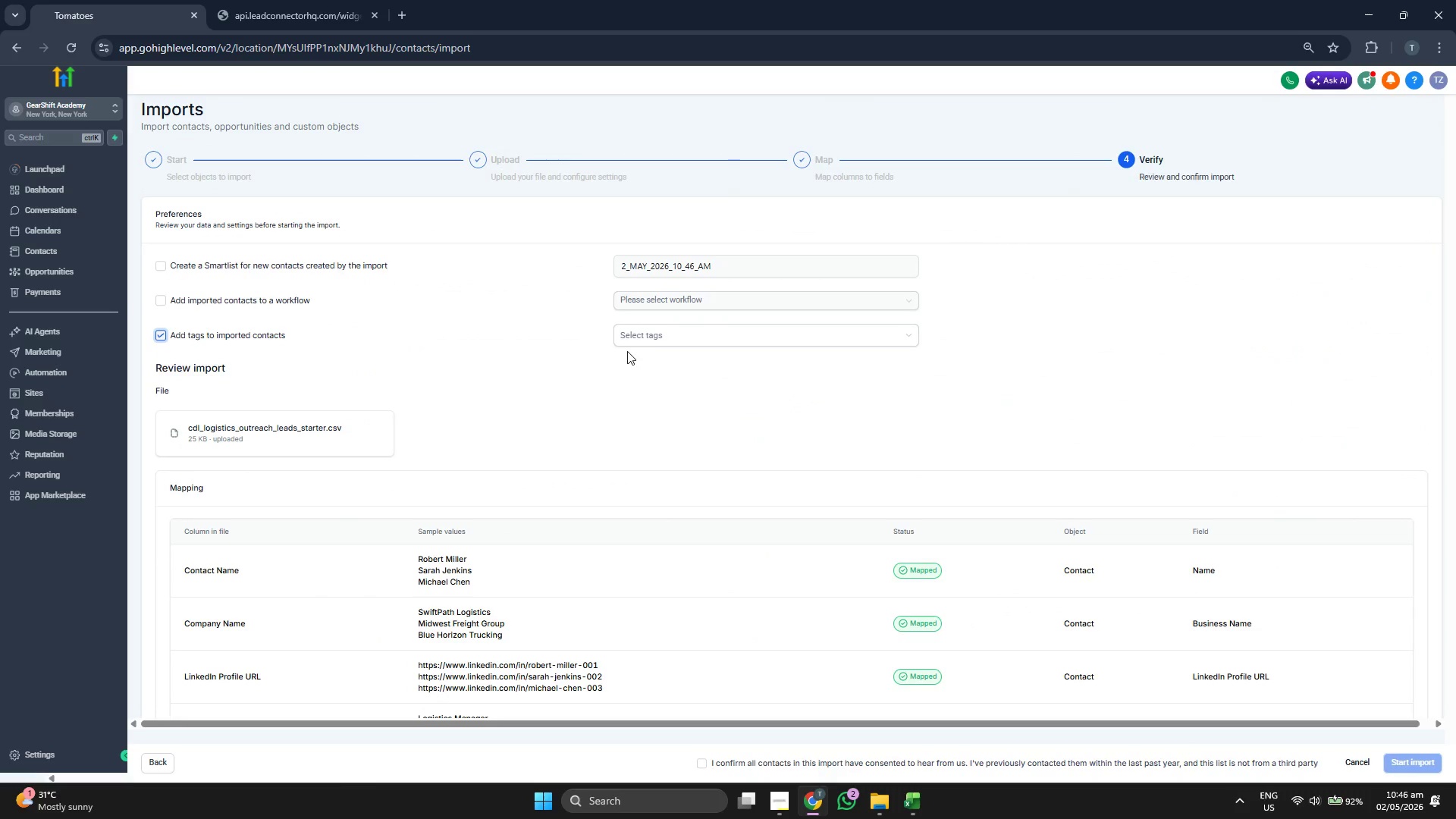 
left_click([650, 343])
 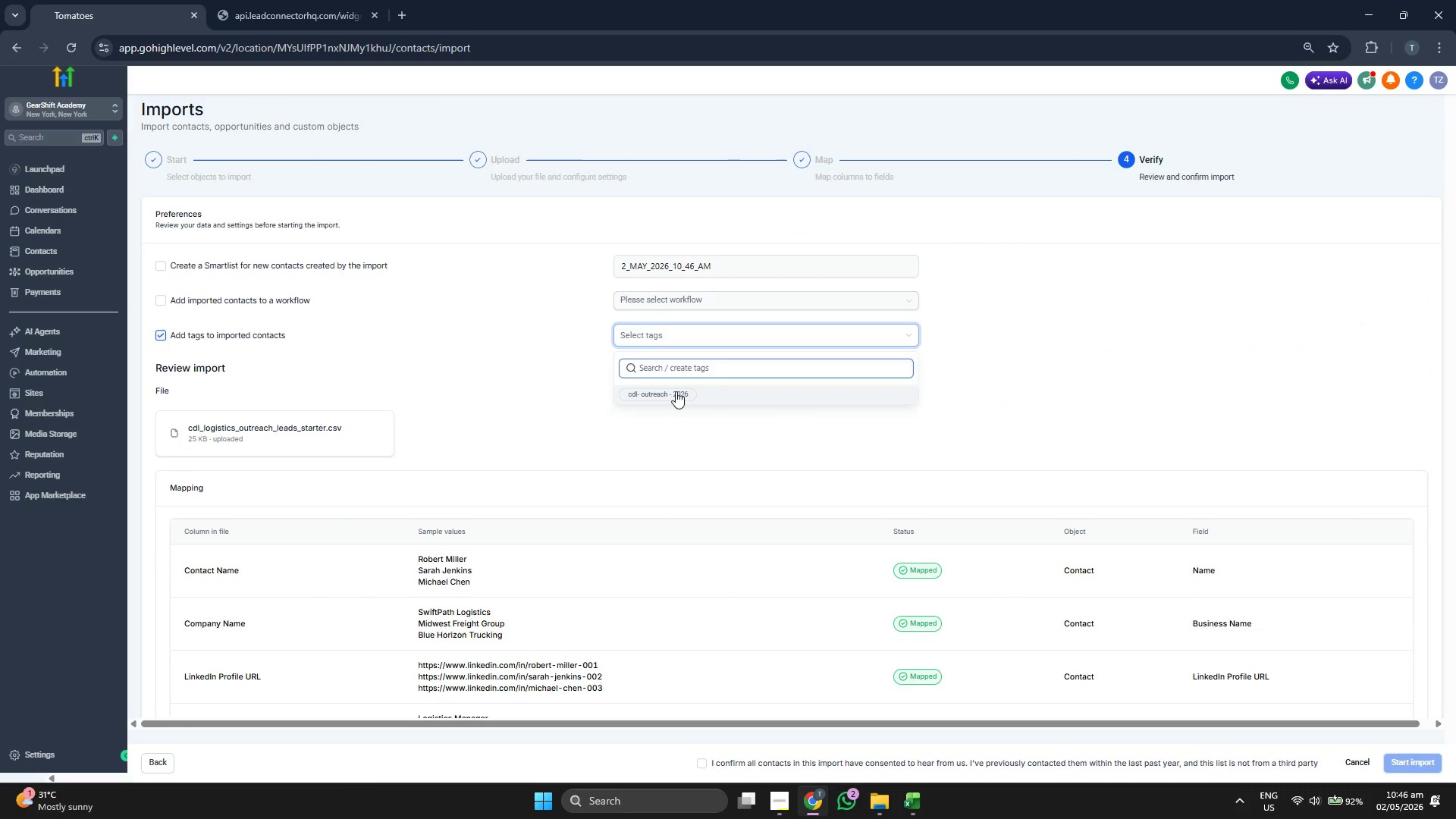 
left_click([677, 398])
 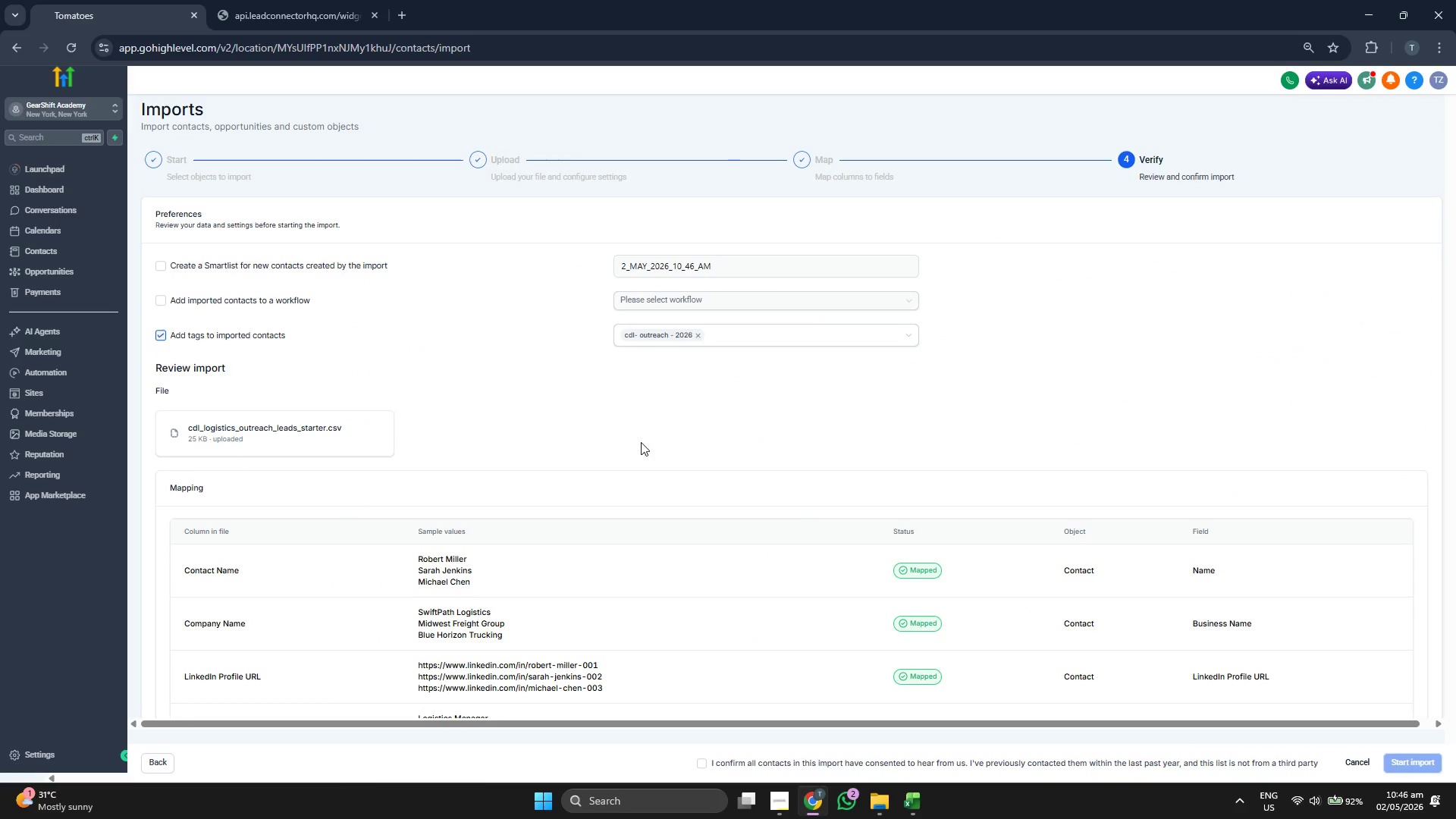 
scroll: coordinate [796, 518], scroll_direction: down, amount: 2.0
 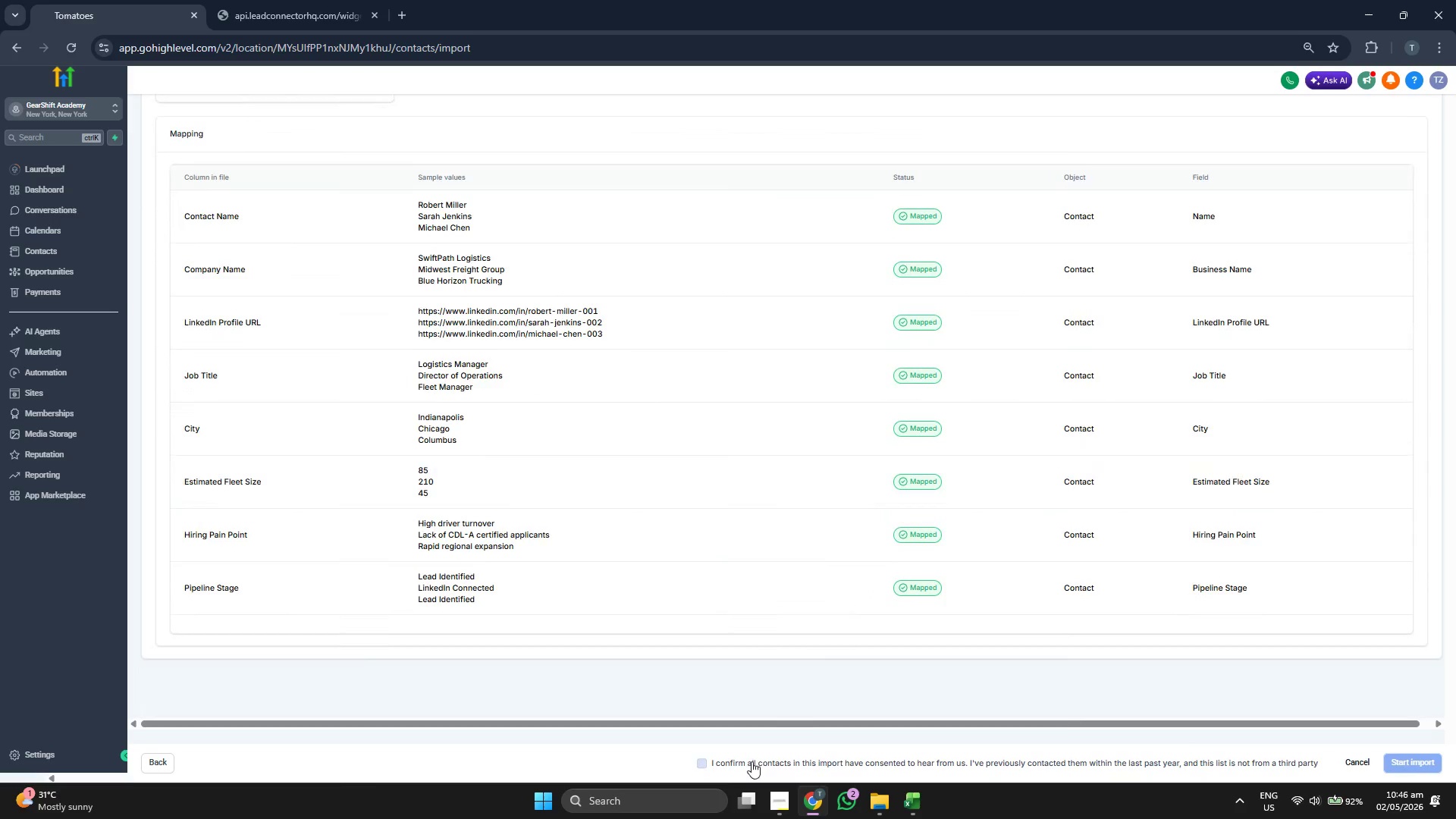 
left_click([705, 761])
 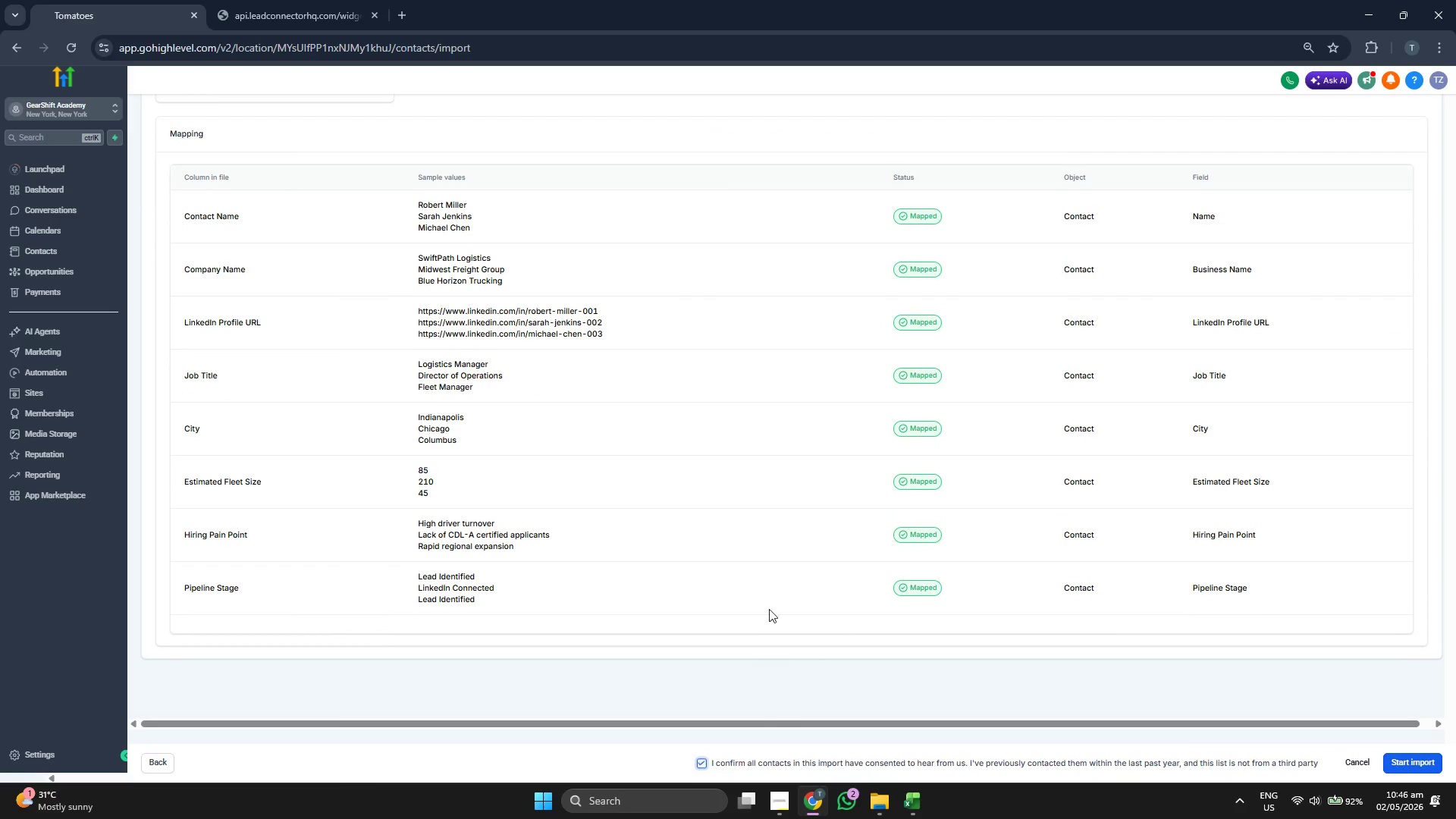 
scroll: coordinate [769, 608], scroll_direction: up, amount: 1.0
 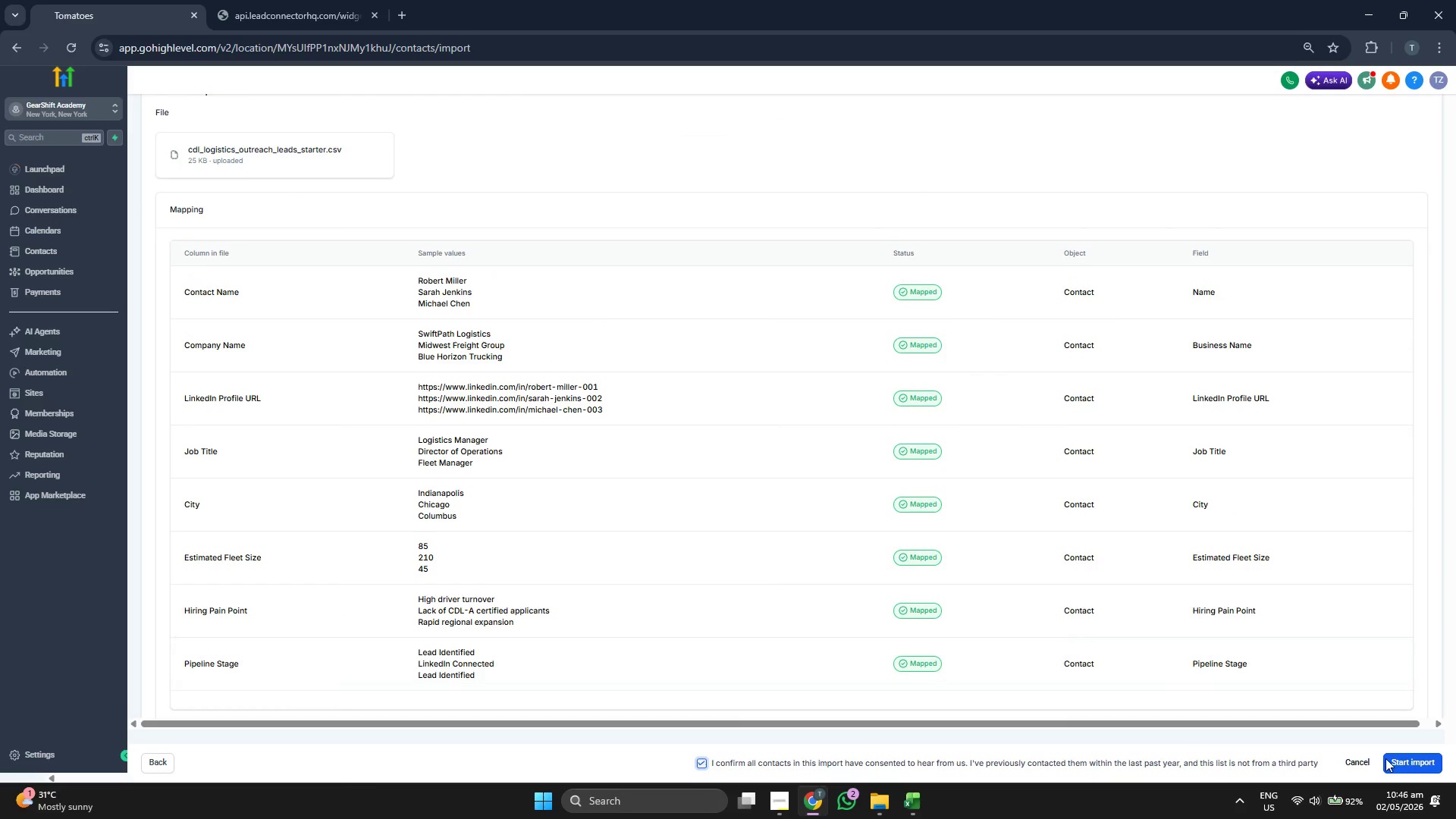 
left_click([1420, 764])
 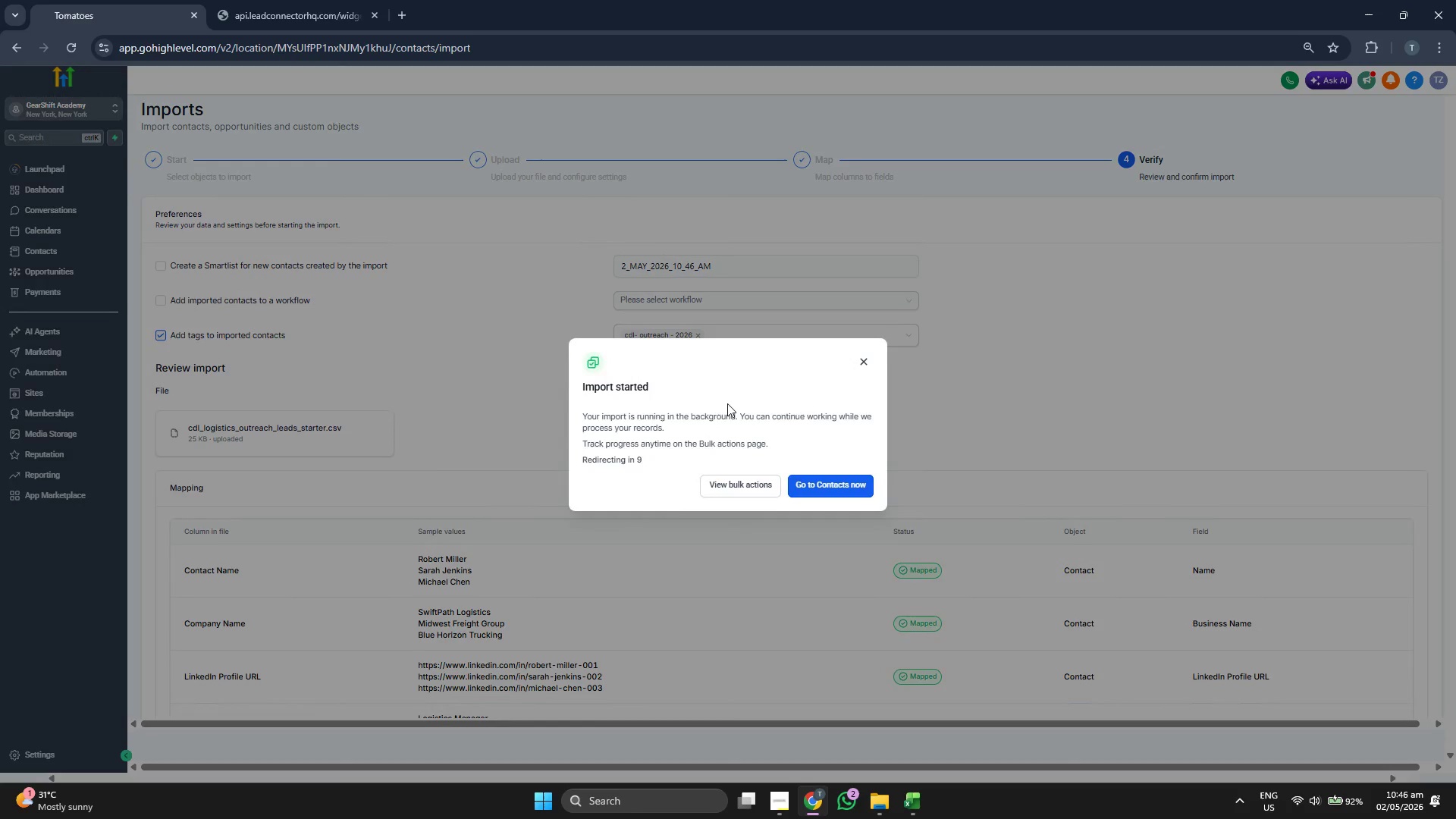 
left_click([764, 483])
 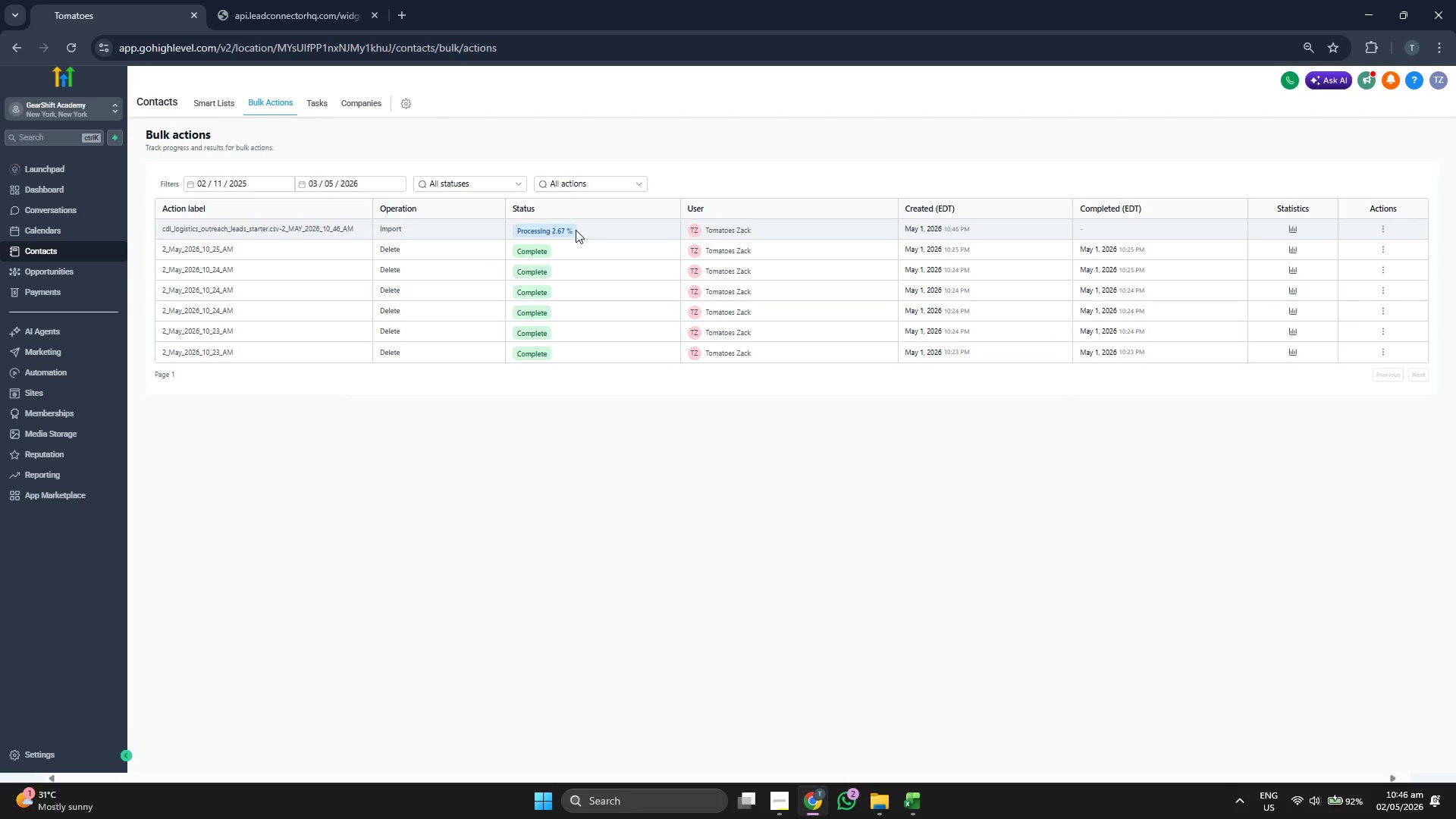 
wait(6.24)
 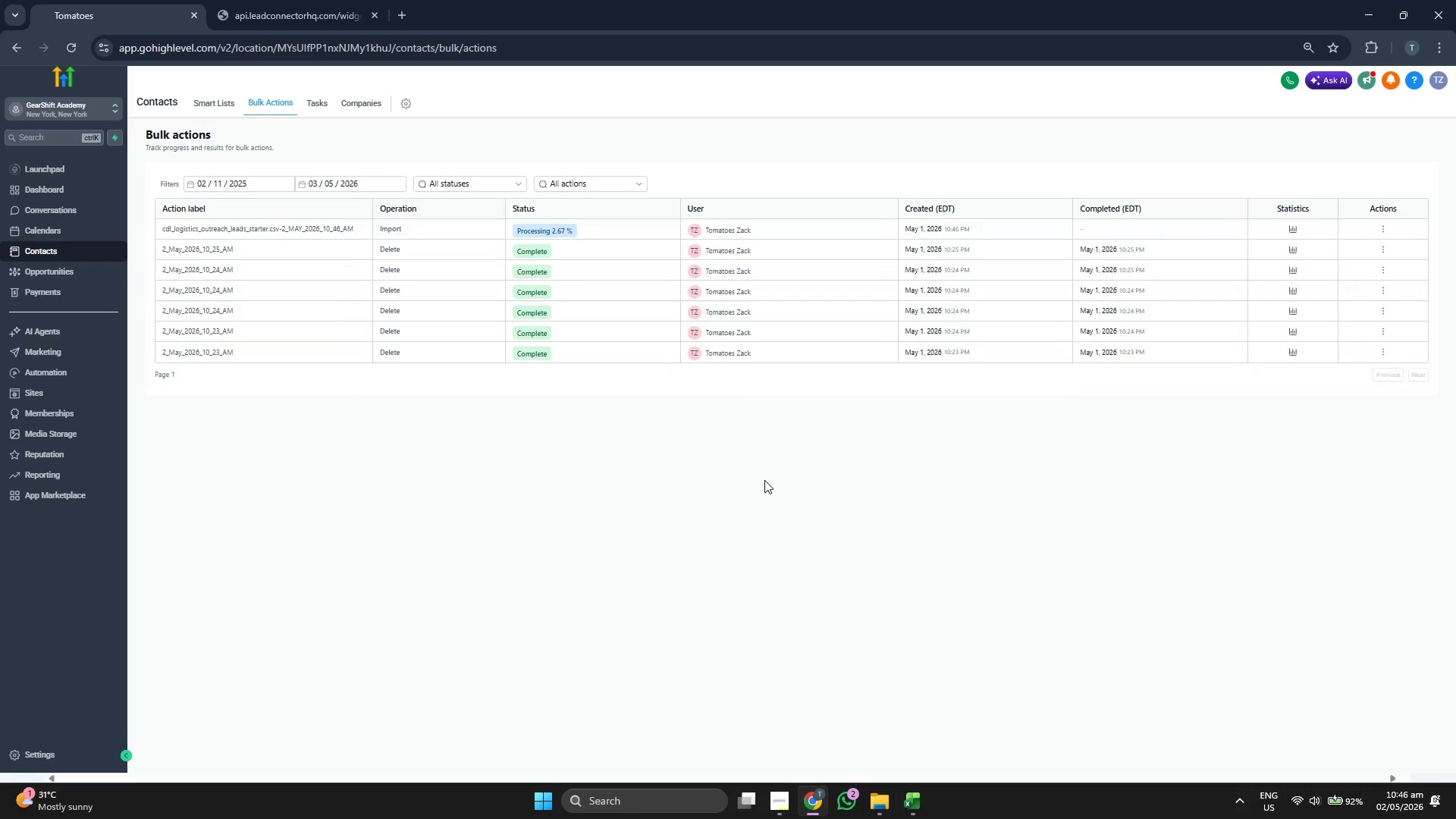 
left_click([224, 105])
 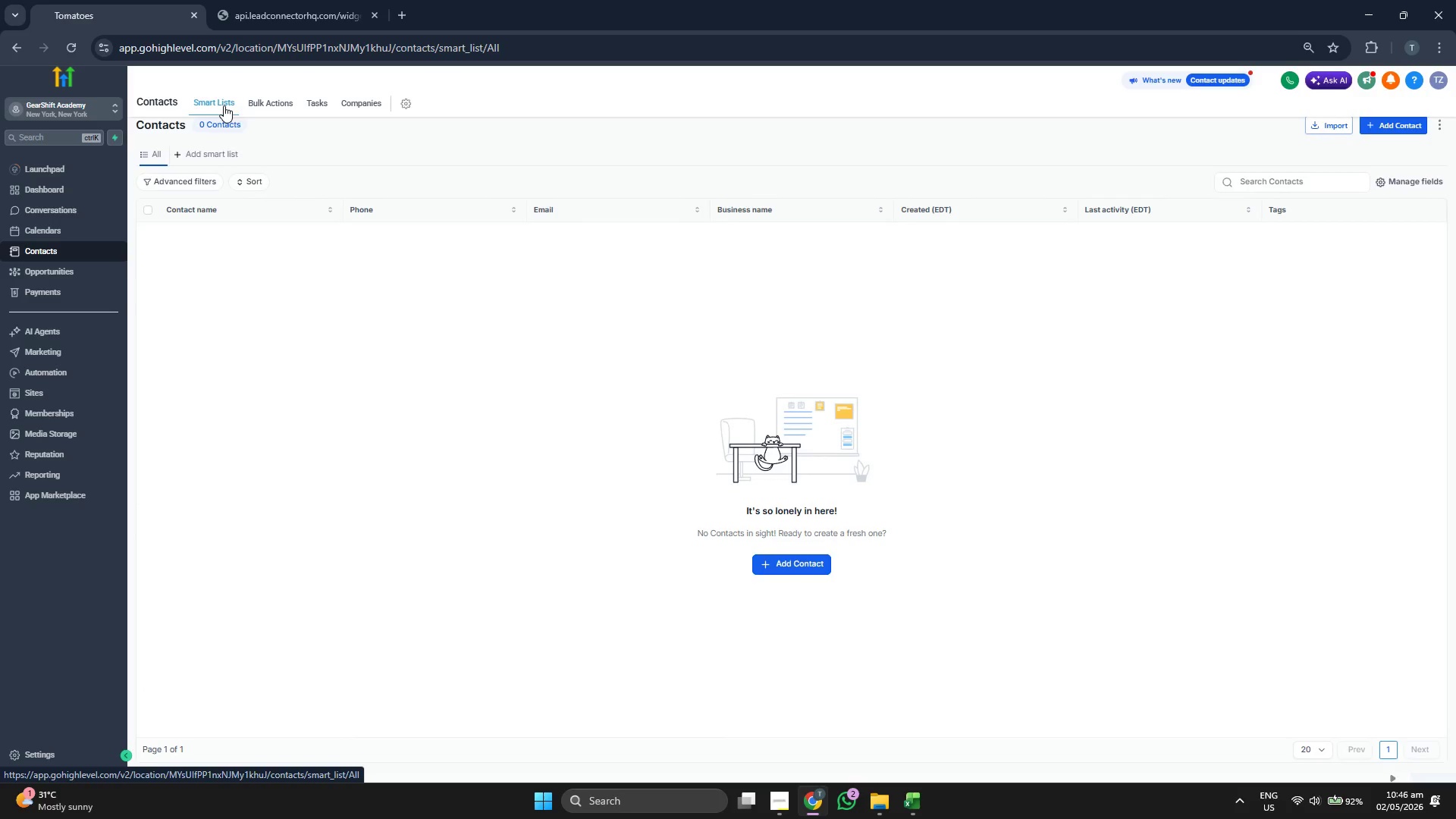 
left_click([276, 101])
 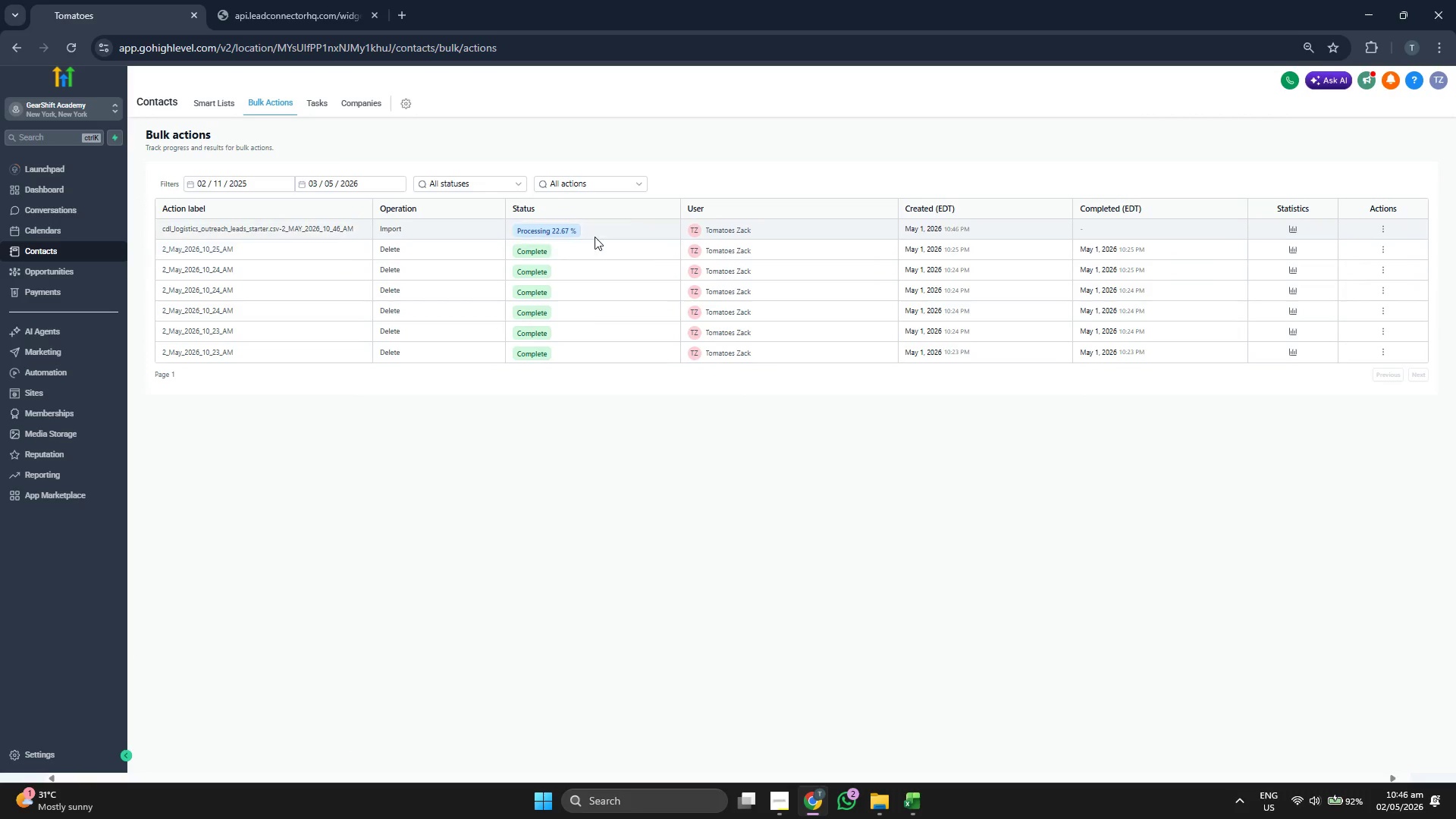 
wait(6.39)
 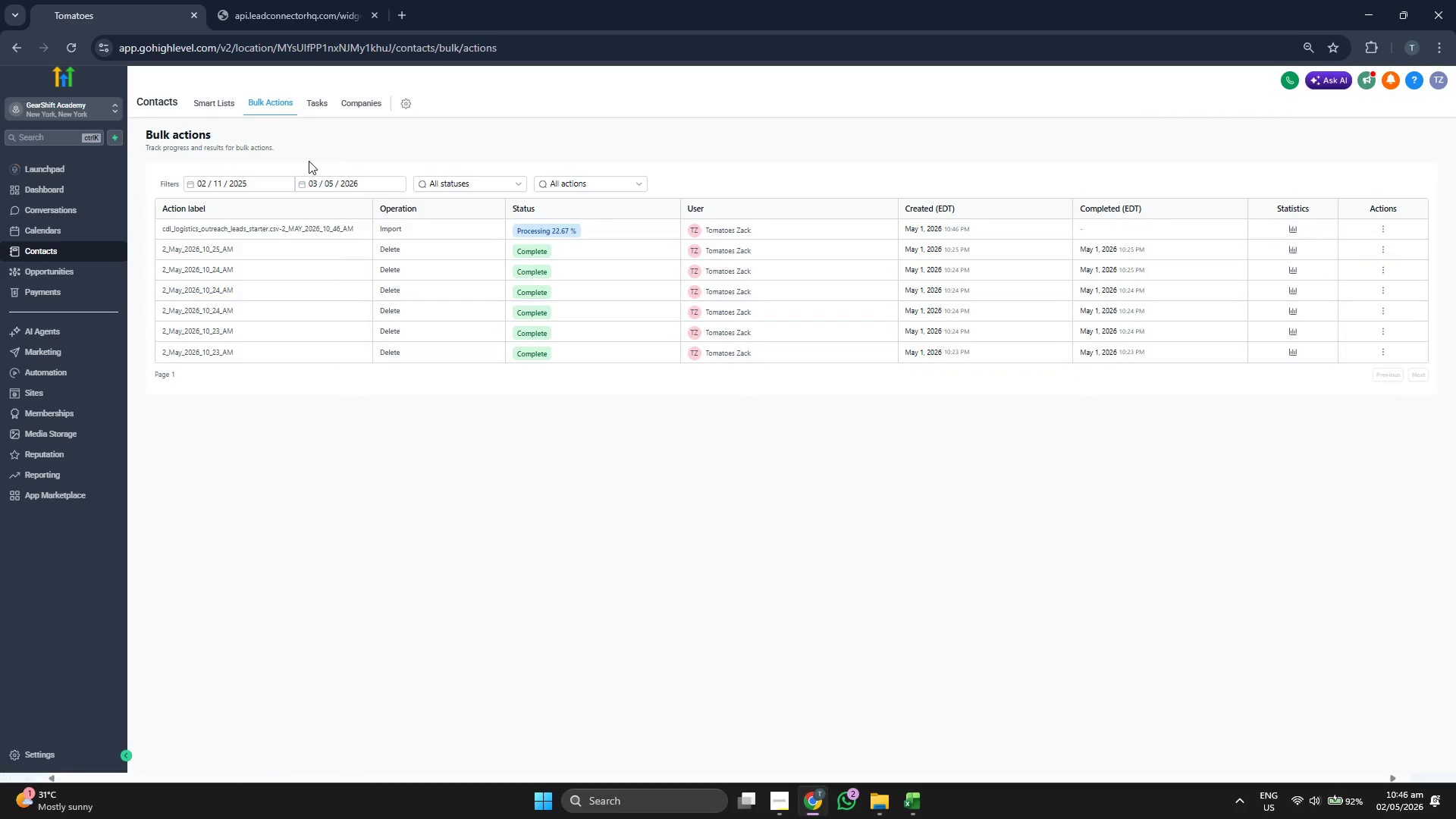 
left_click([58, 272])
 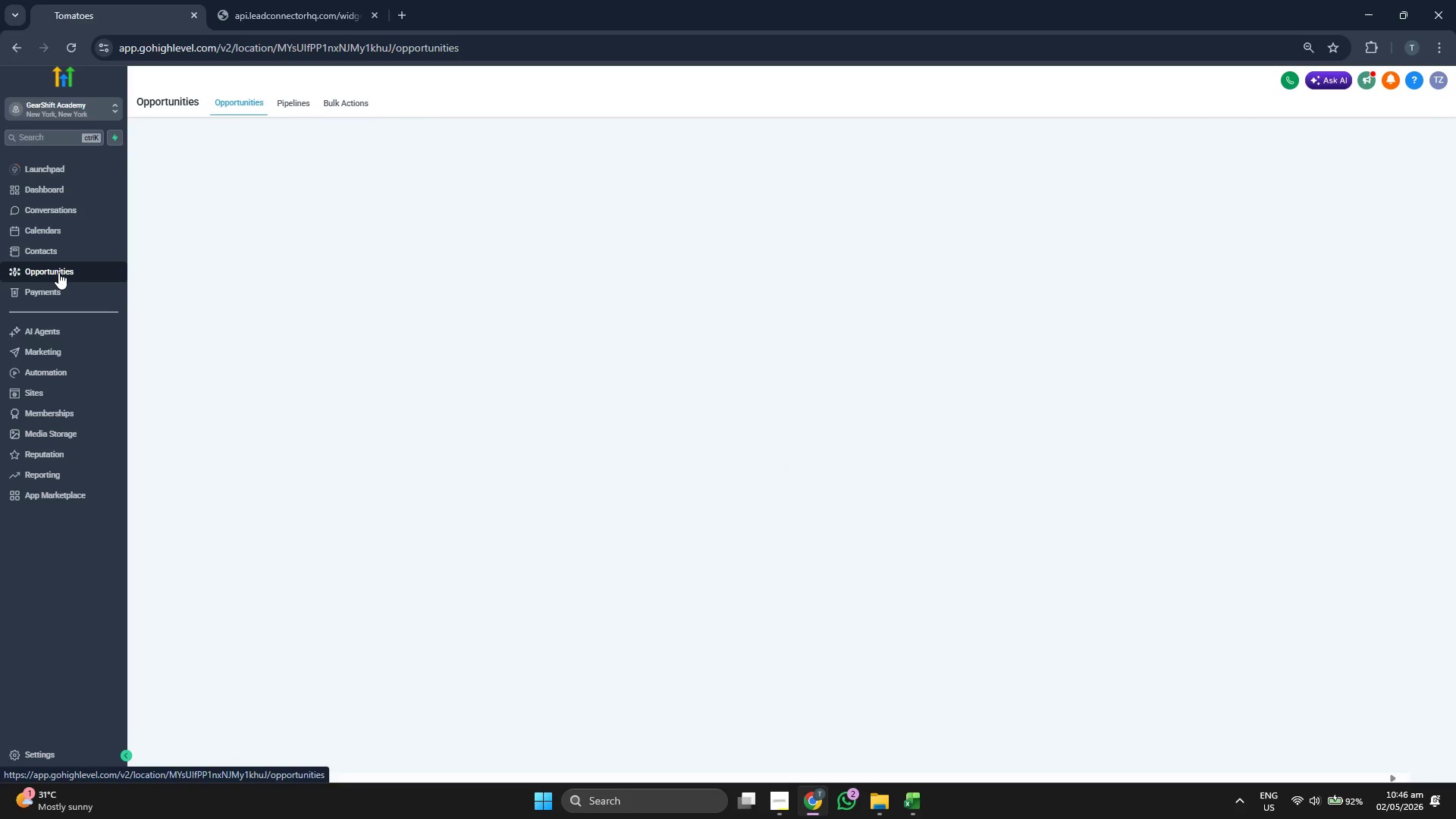 
wait(5.55)
 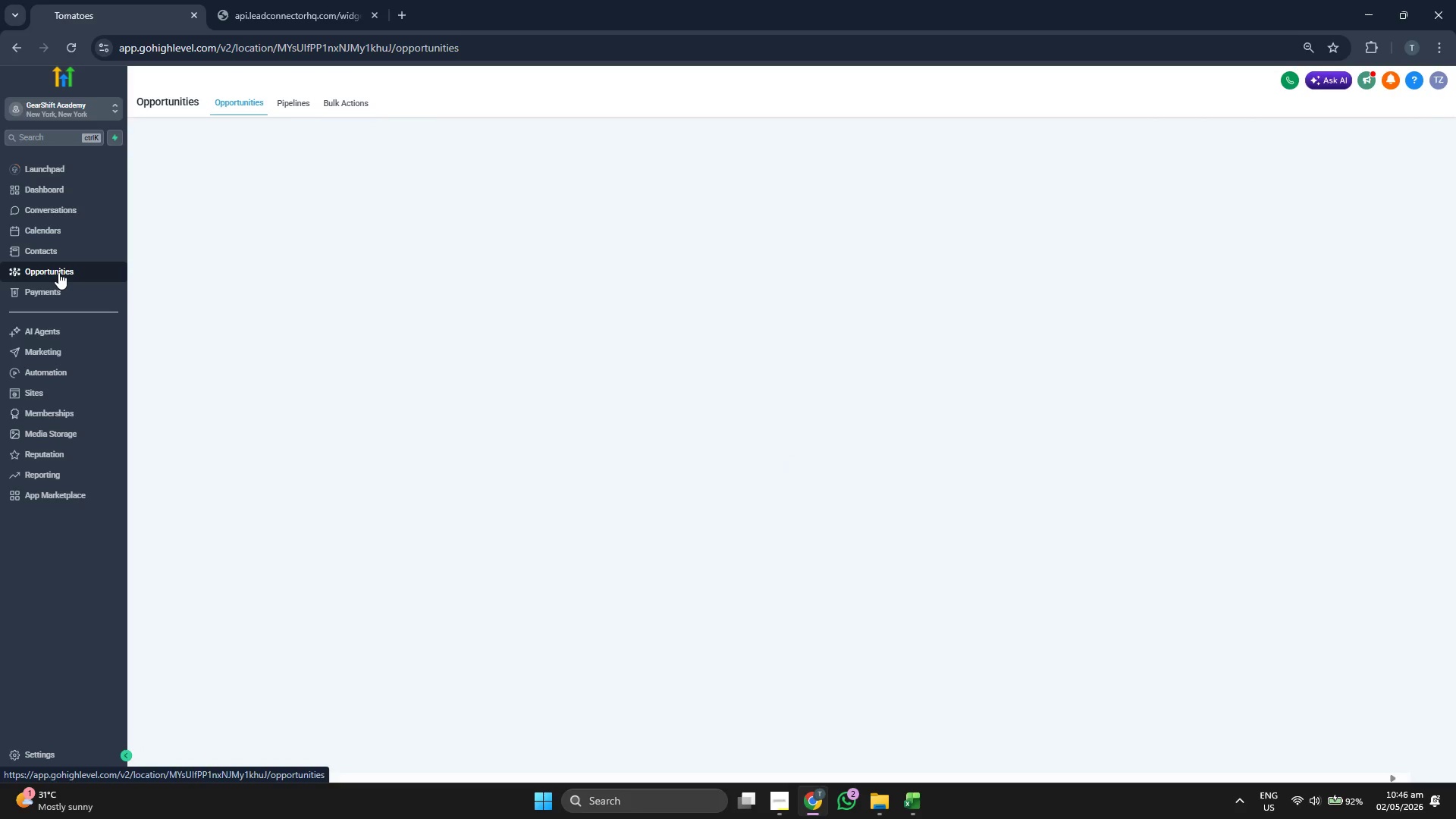 
left_click([290, 109])
 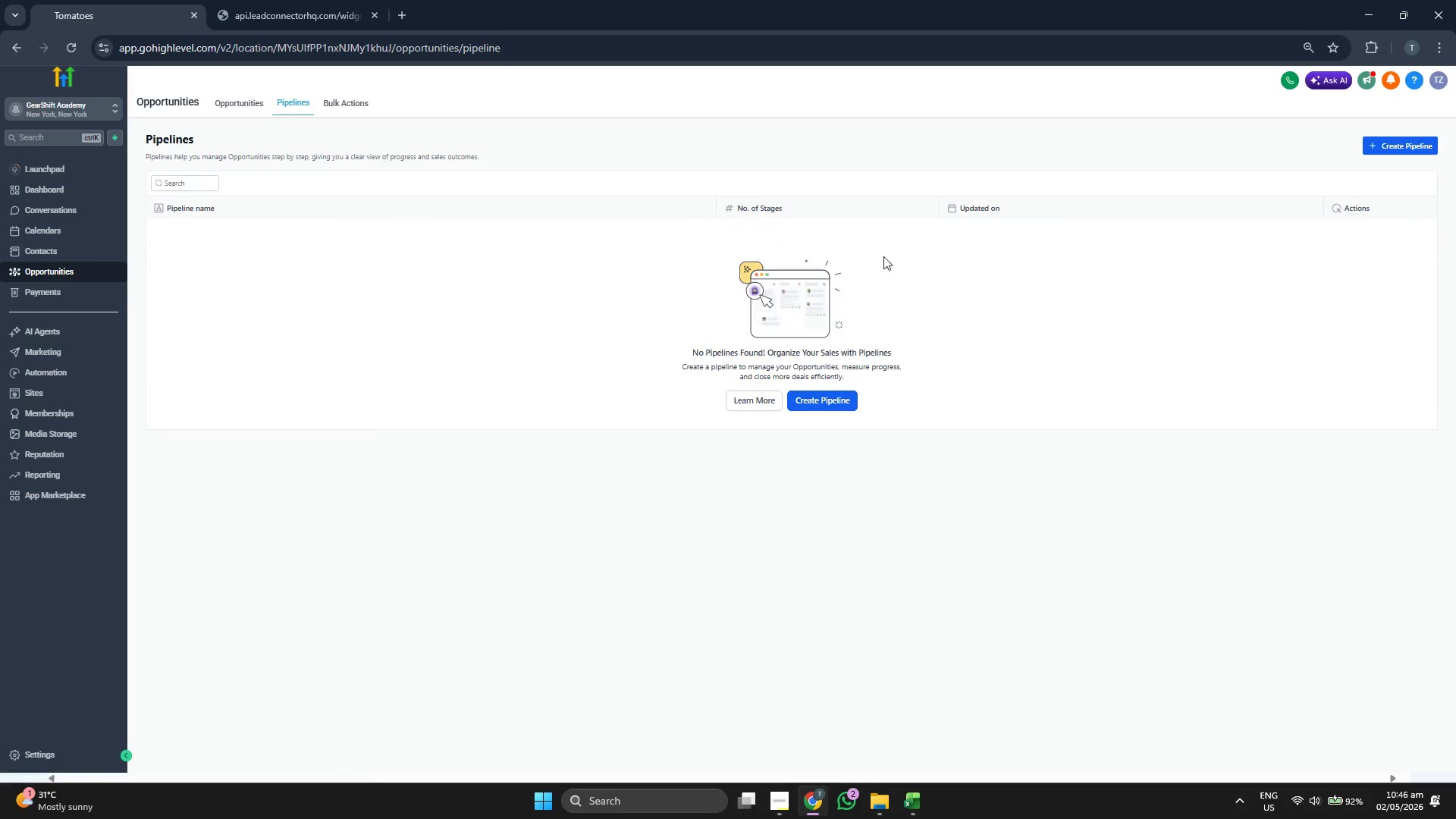 
left_click([1415, 149])
 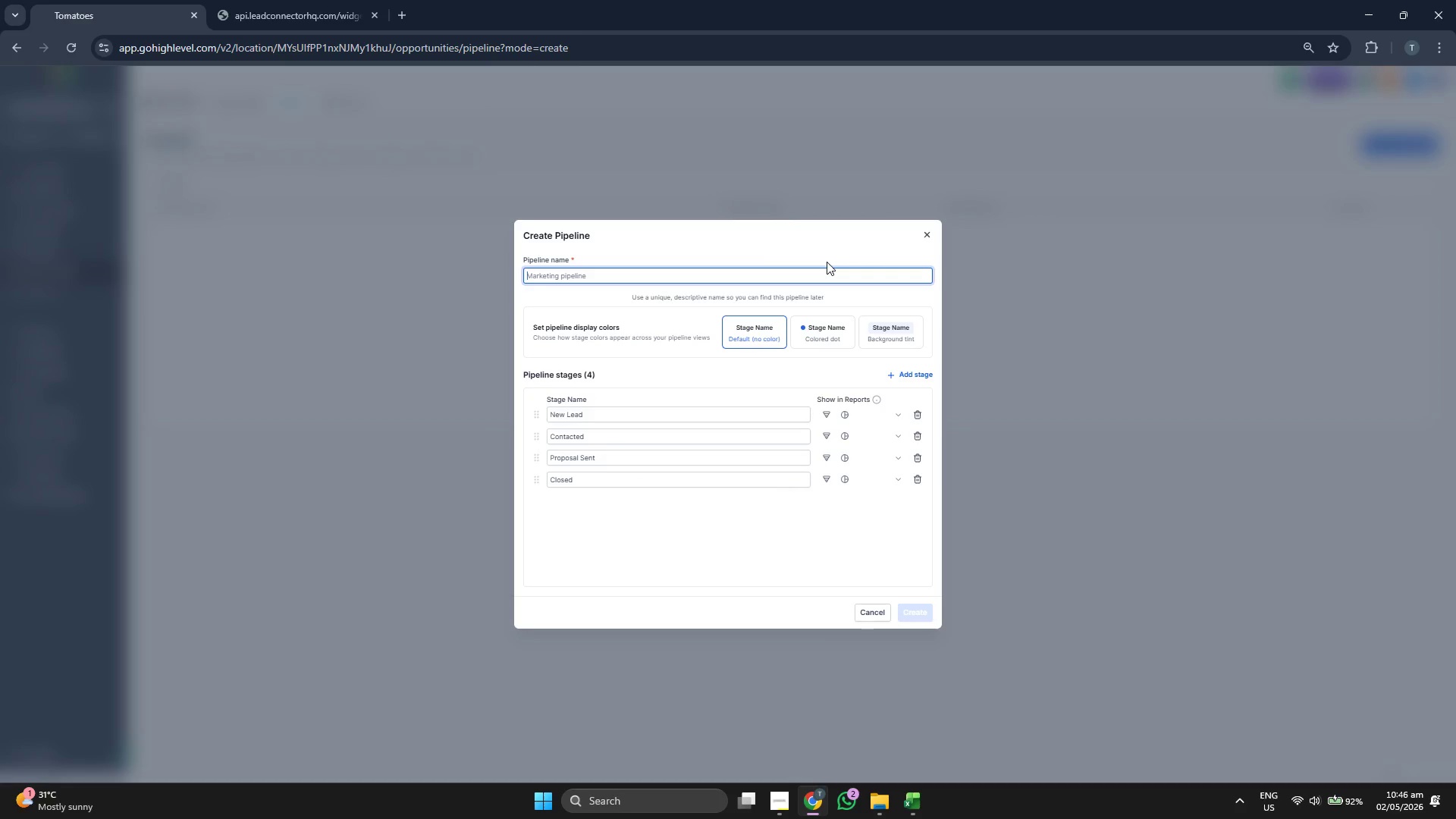 
type(Partnership Development)
 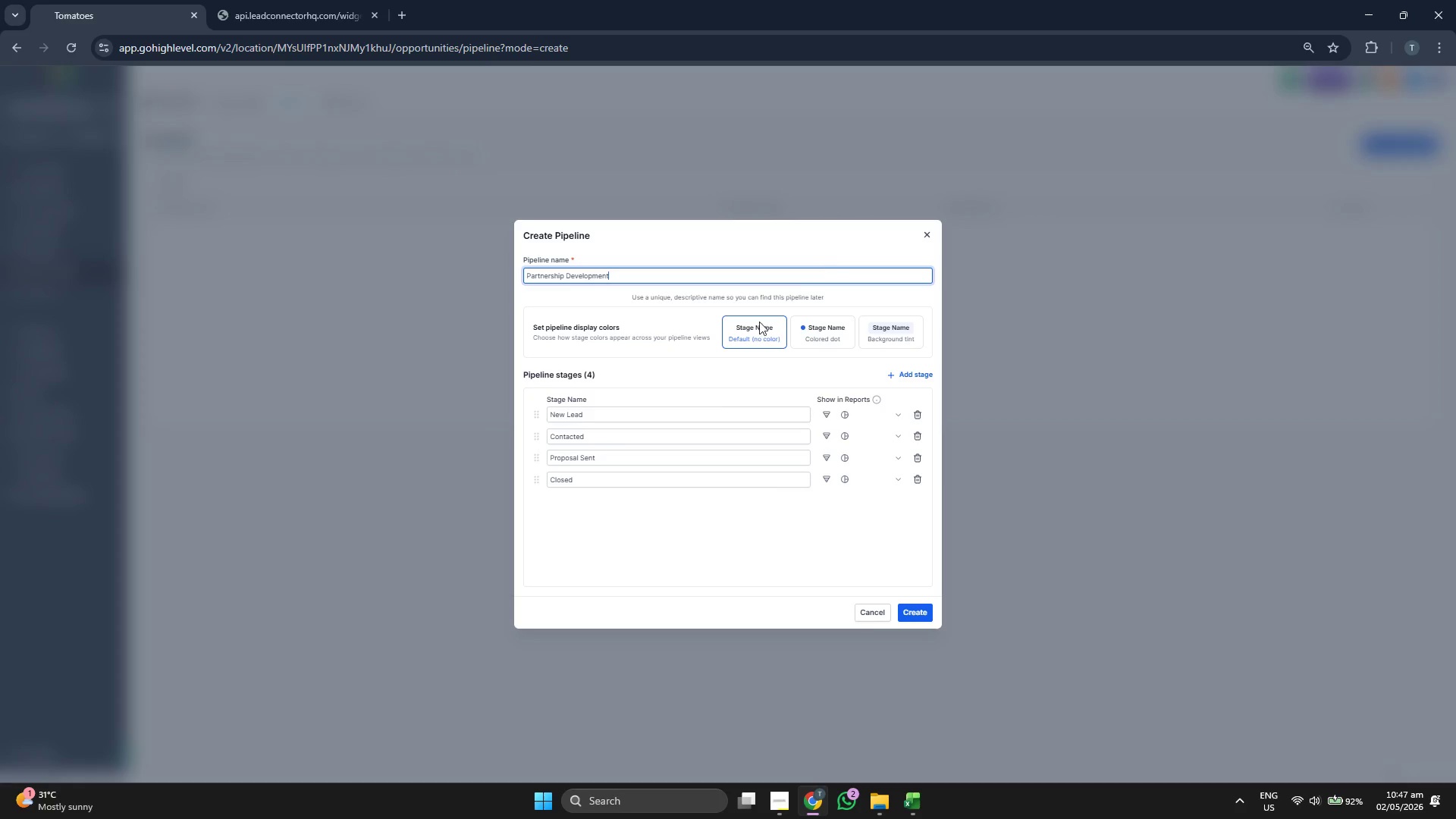 
left_click([652, 416])
 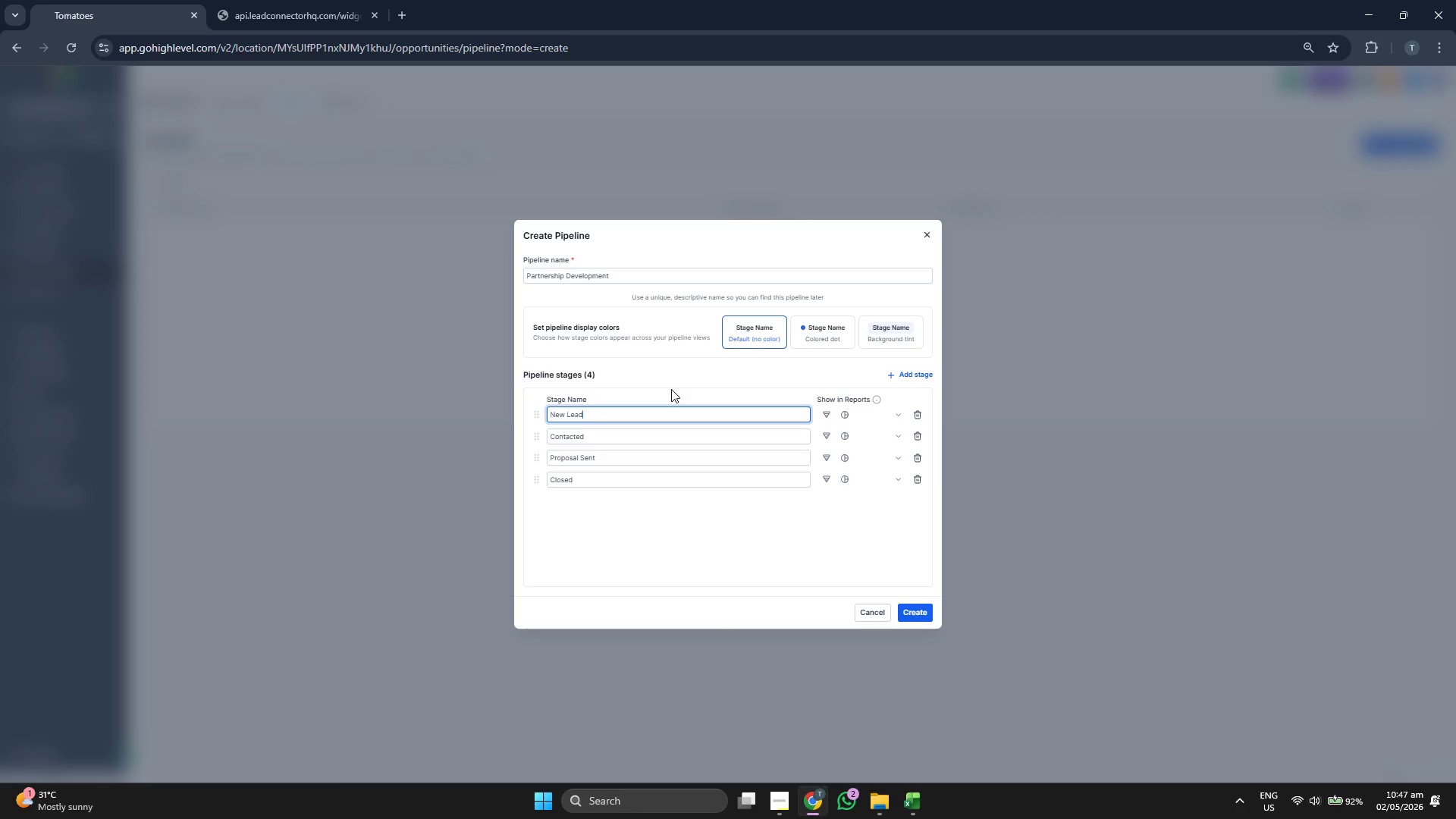 
key(Backspace)
key(Backspace)
key(Backspace)
key(Backspace)
key(Backspace)
key(Backspace)
key(Backspace)
key(Backspace)
type(Lead Identified)
 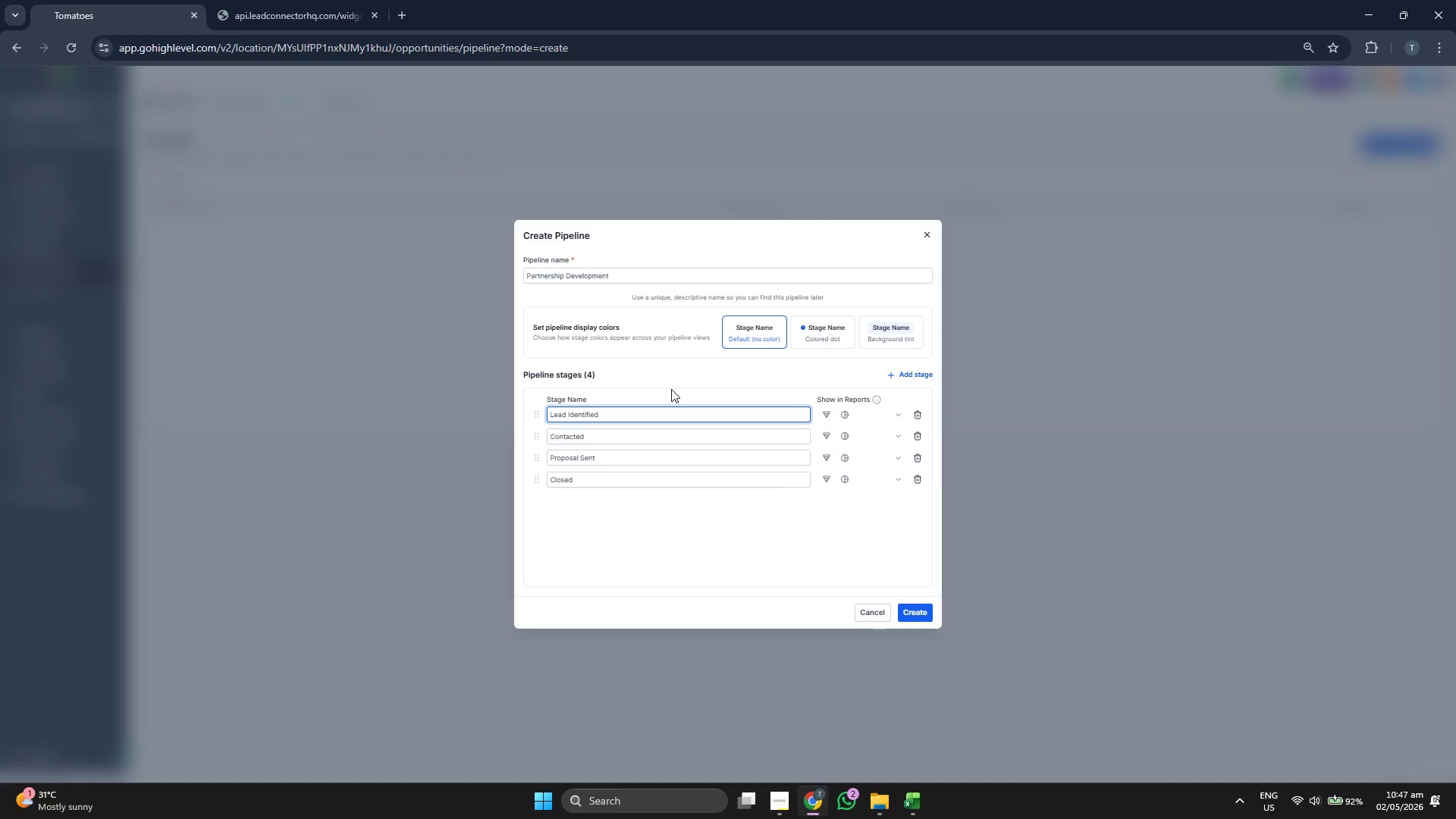 
left_click([642, 434])
 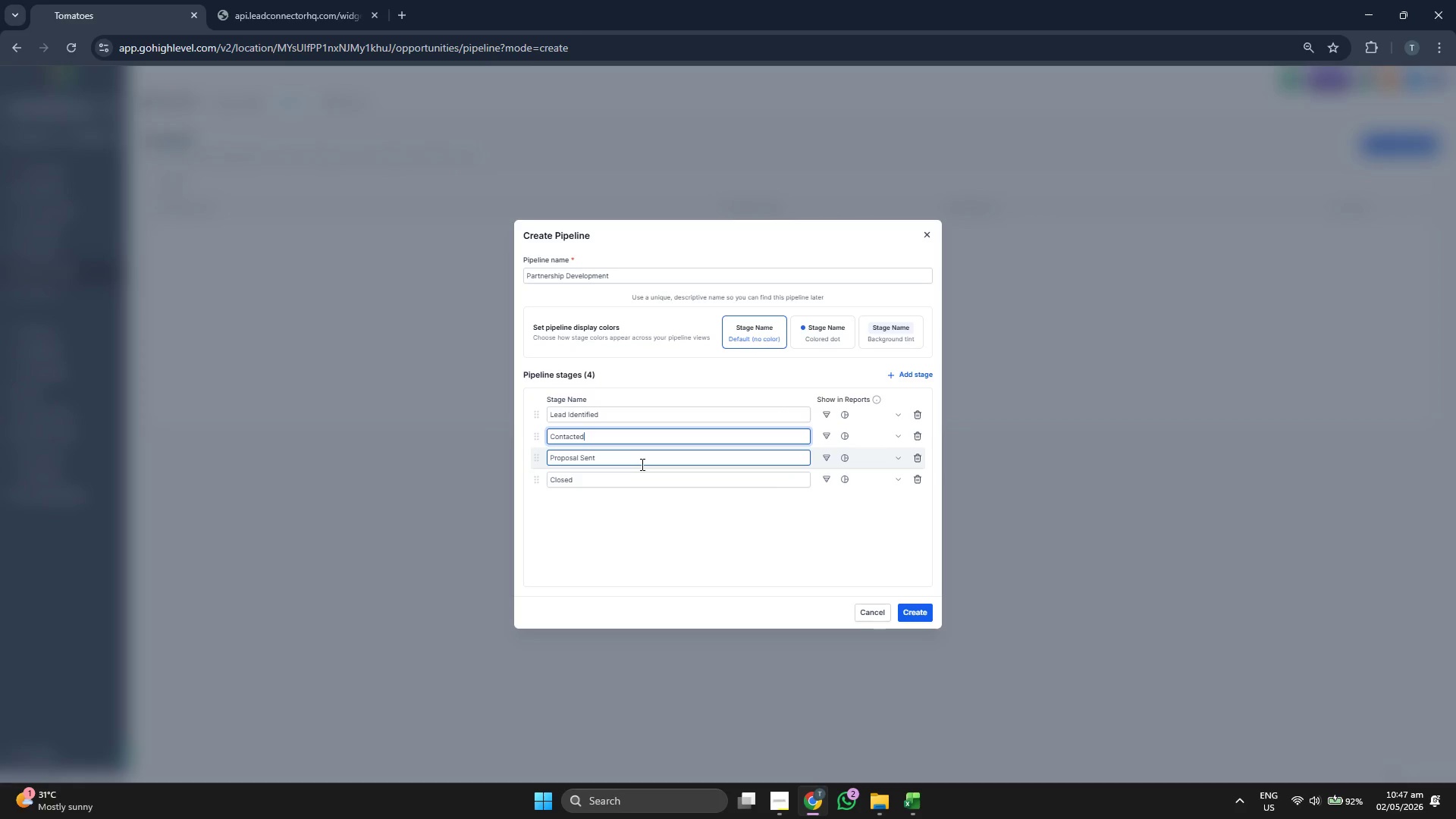 
key(Backspace)
key(Backspace)
key(Backspace)
key(Backspace)
key(Backspace)
key(Backspace)
key(Backspace)
key(Backspace)
key(Backspace)
type(LikedIn)
key(Backspace)
key(Backspace)
key(Backspace)
key(Backspace)
key(Backspace)
type(cke)
key(Backspace)
key(Backspace)
key(Backspace)
type(nkedIn Connected)
 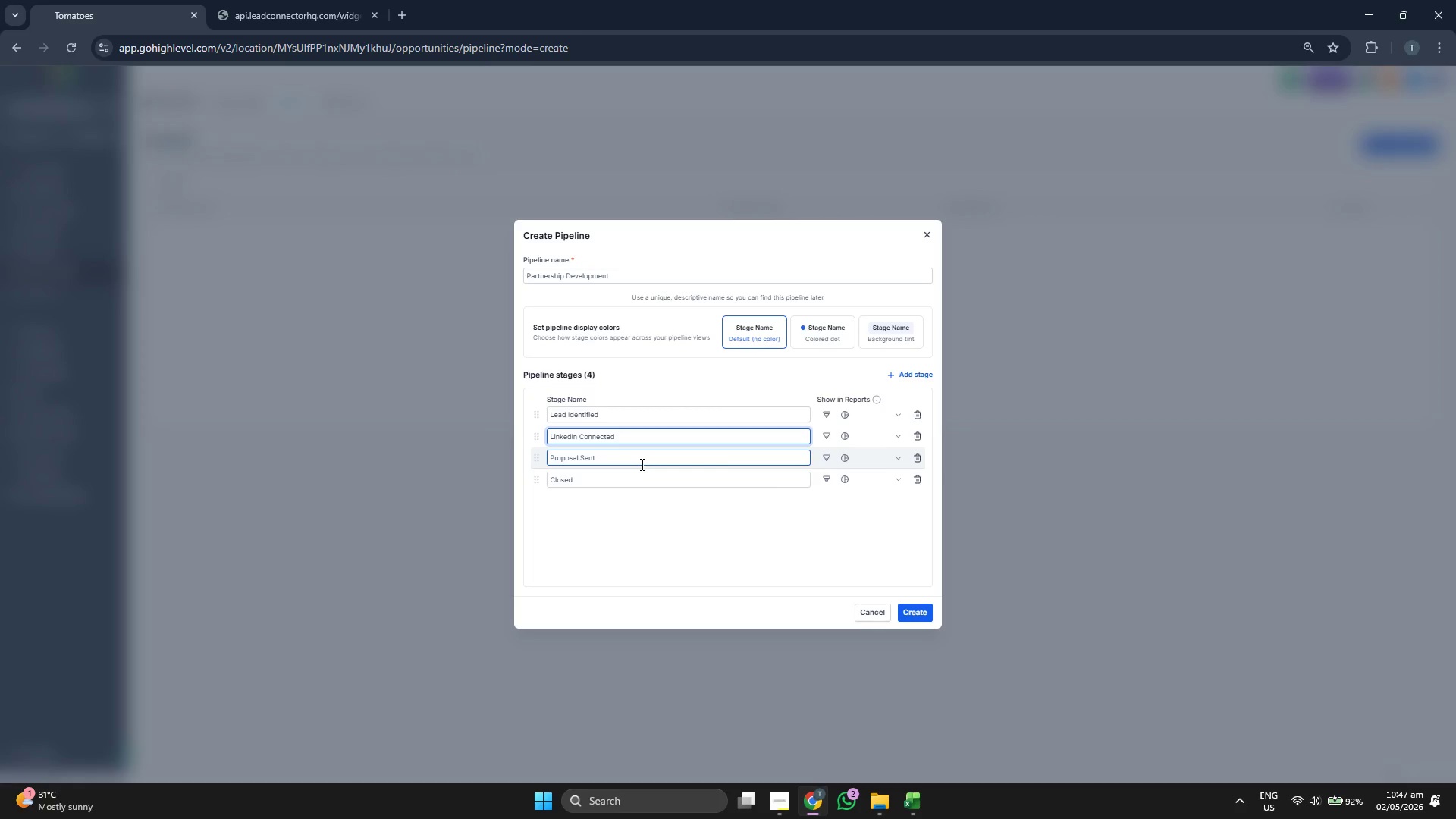 
left_click([641, 464])
 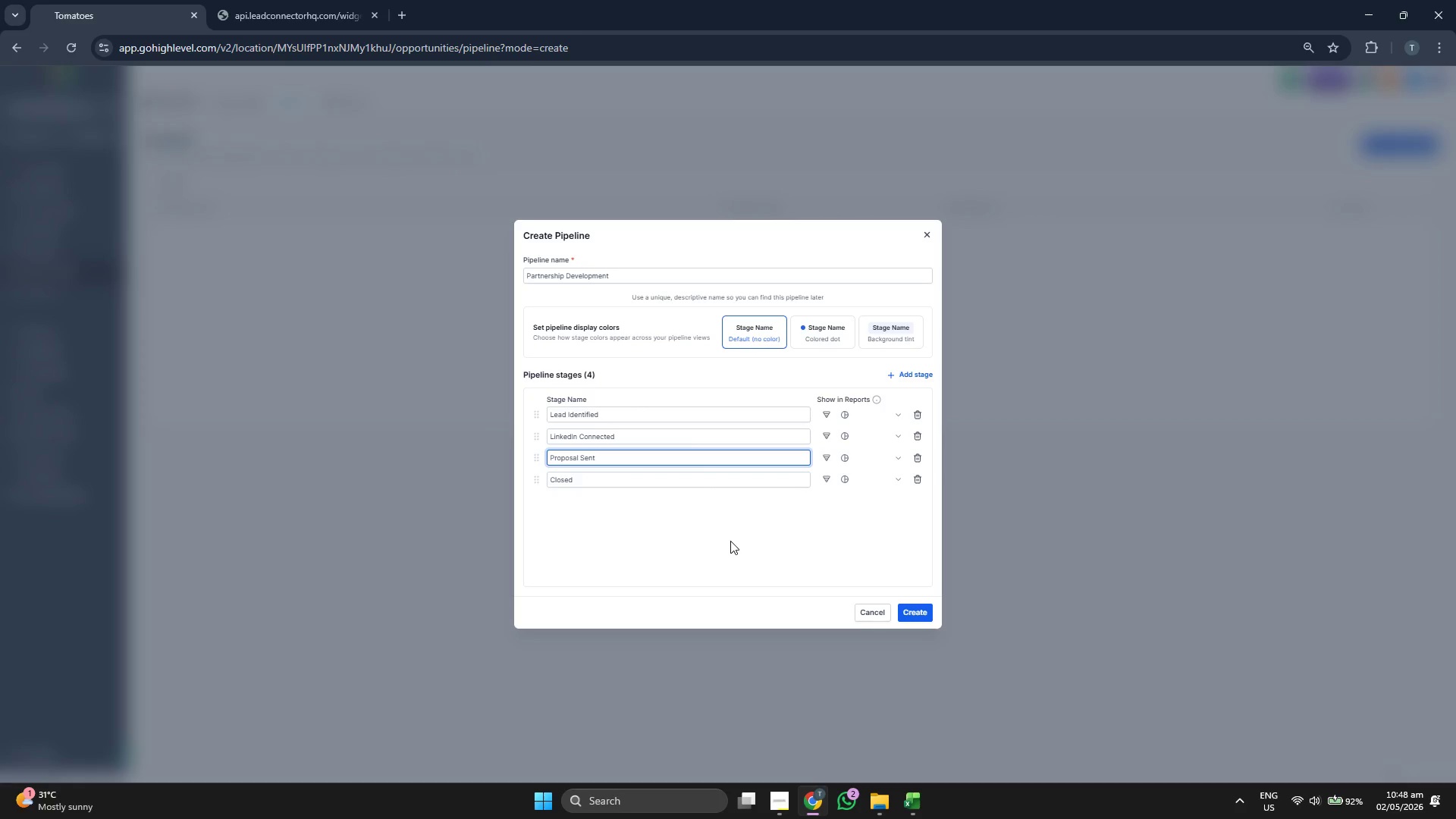 
key(Backspace)
key(Backspace)
key(Backspace)
key(Backspace)
key(Backspace)
key(Backspace)
key(Backspace)
key(Backspace)
key(Backspace)
key(Backspace)
key(Backspace)
key(Backspace)
key(Backspace)
type(Initial Meeting Scheduled)
 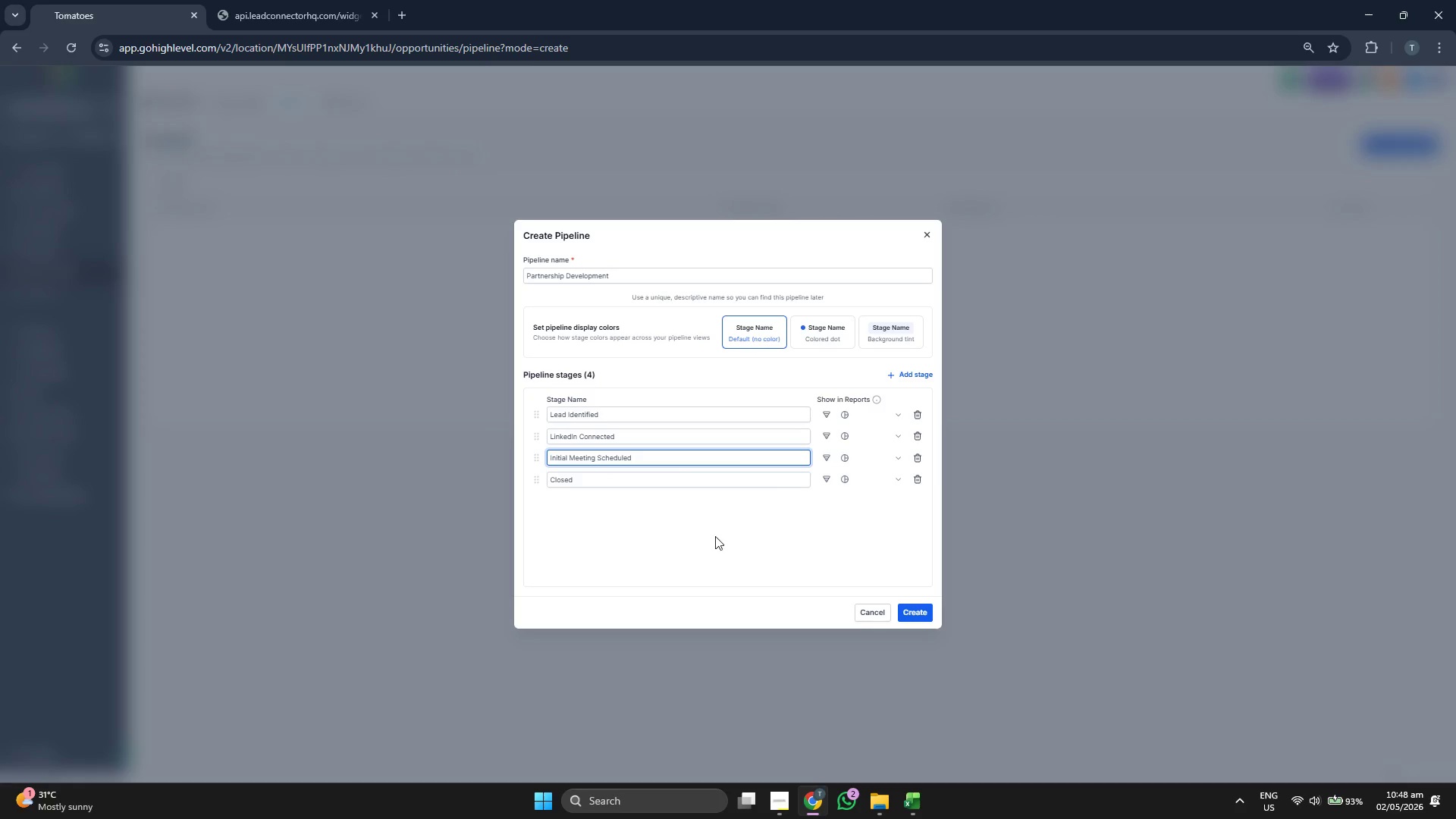 
left_click([667, 487])
 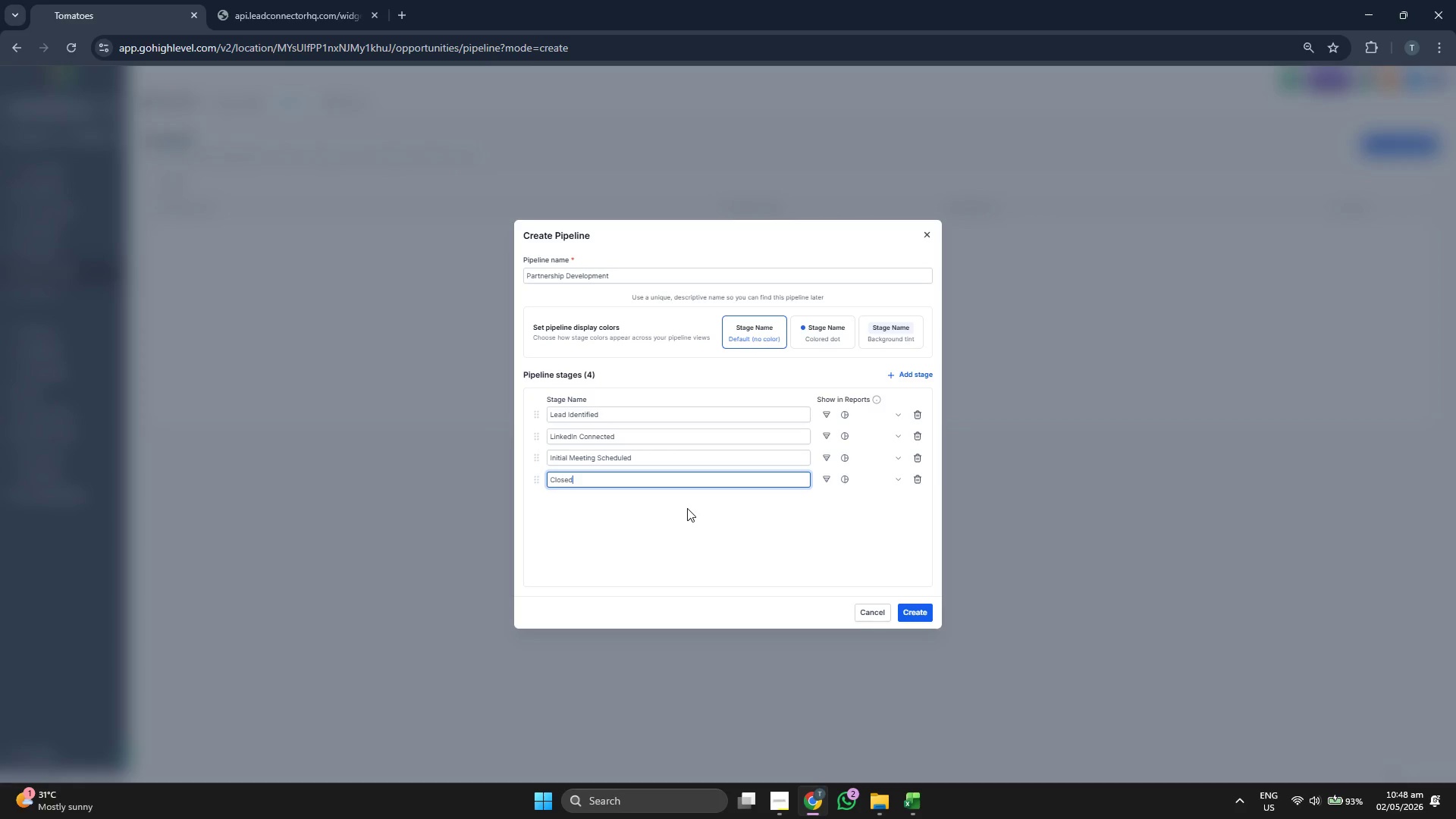 
key(Backspace)
key(Backspace)
key(Backspace)
key(Backspace)
key(Backspace)
key(Backspace)
type(Contract Sent)
 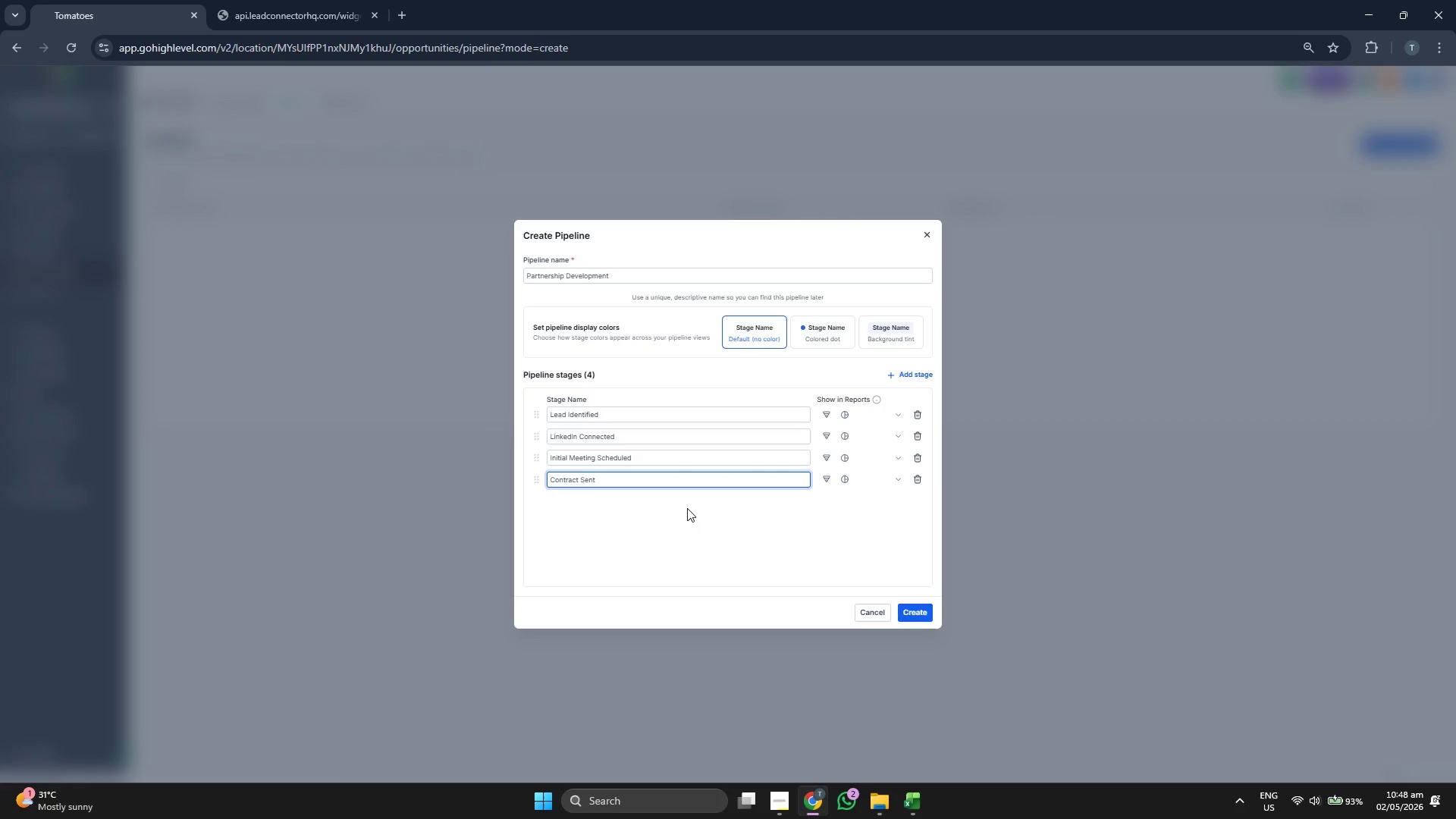 
left_click([687, 508])
 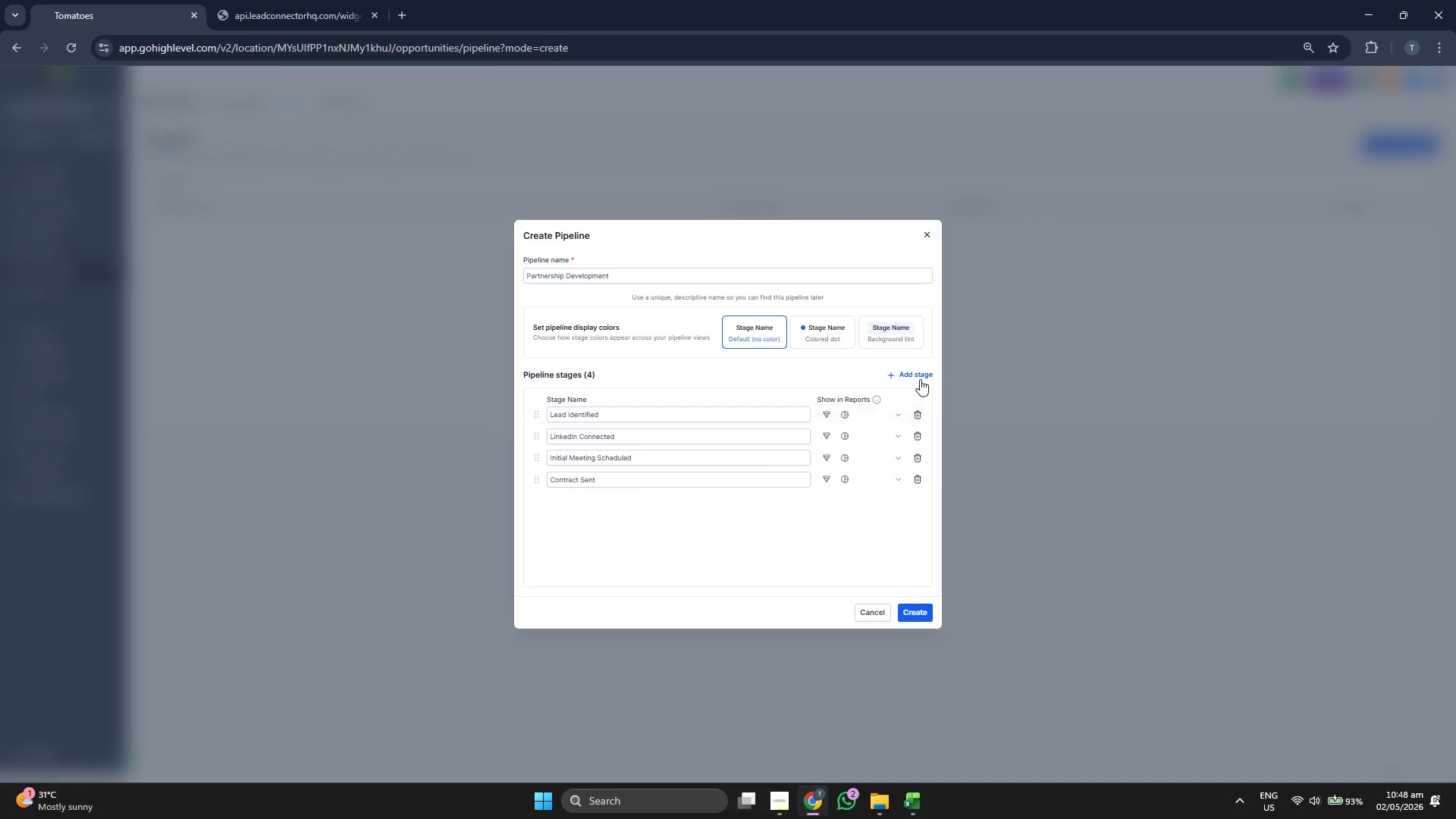 
left_click([921, 374])
 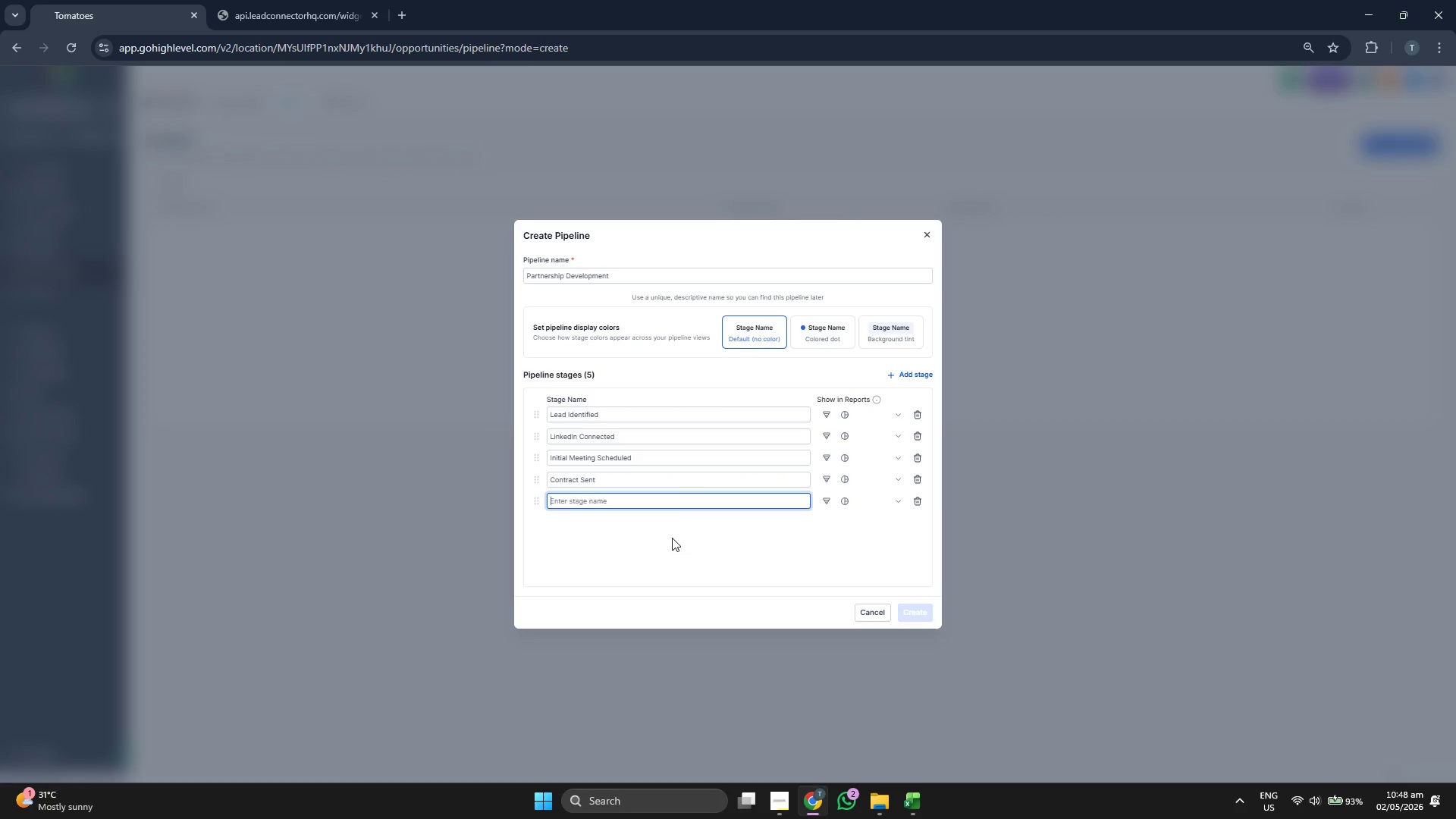 
type(Partnership Active / Closed-Lostr)
key(Backspace)
key(Backspace)
type(t)
 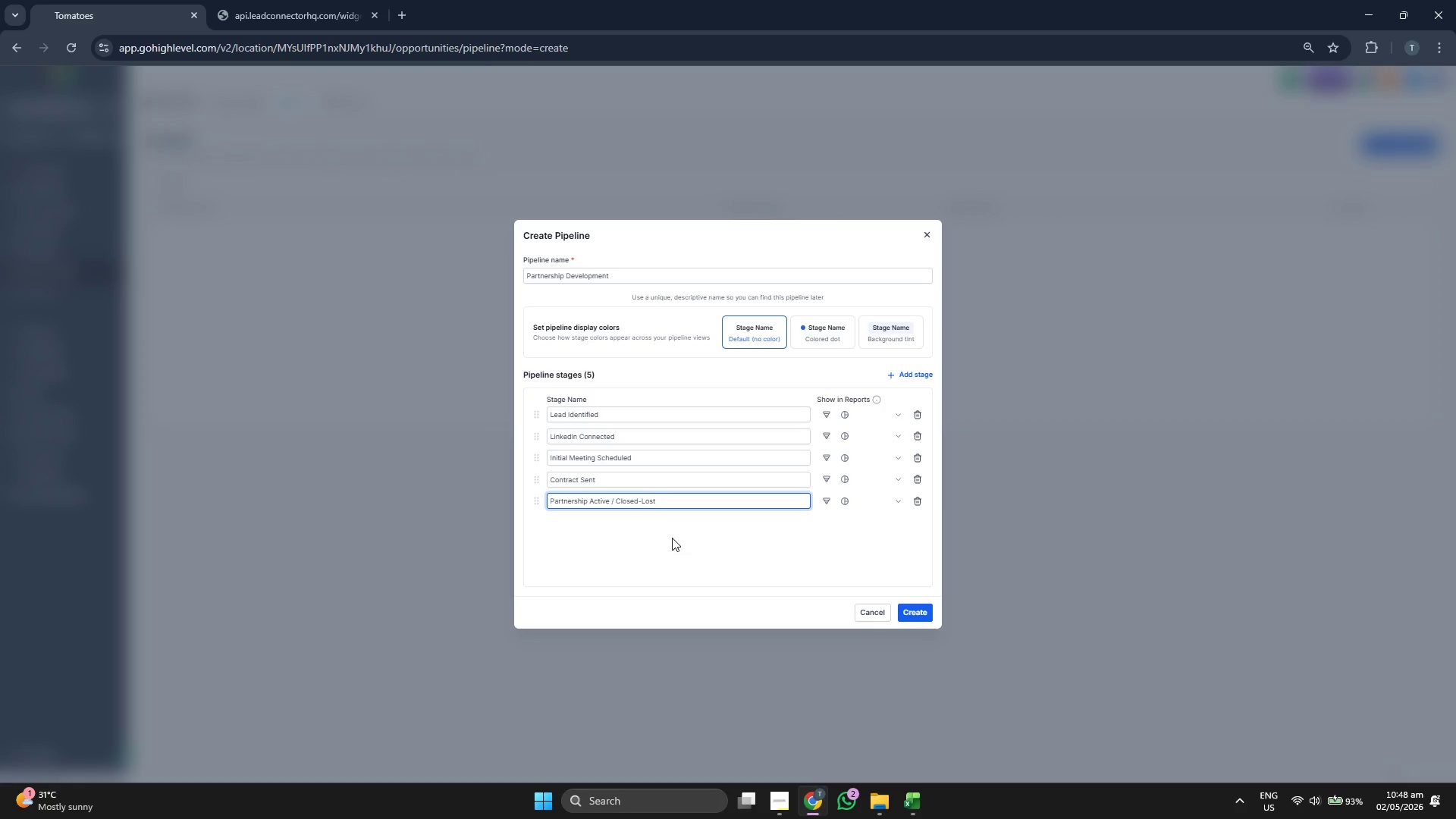 
left_click([672, 538])
 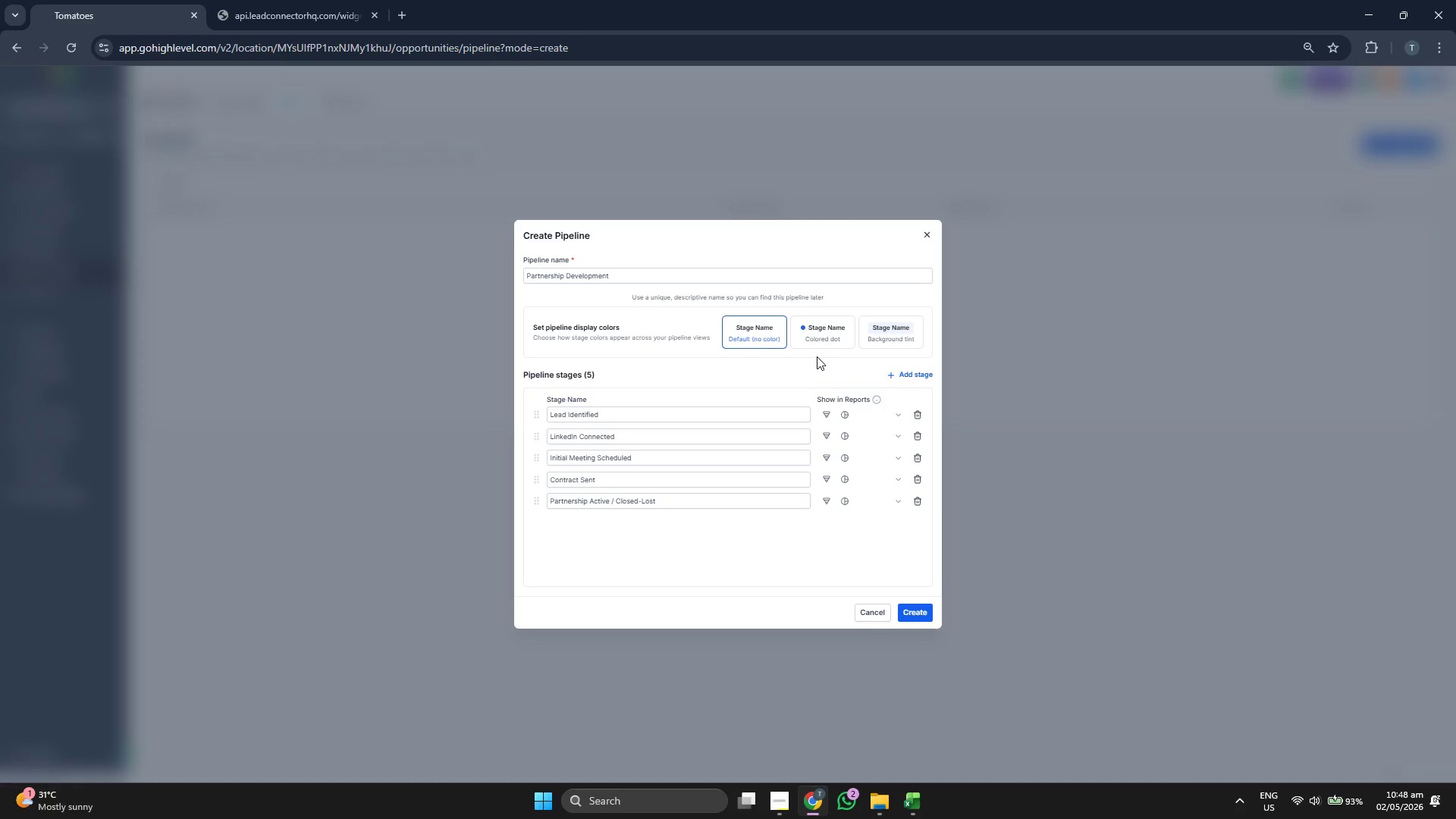 
left_click([817, 339])
 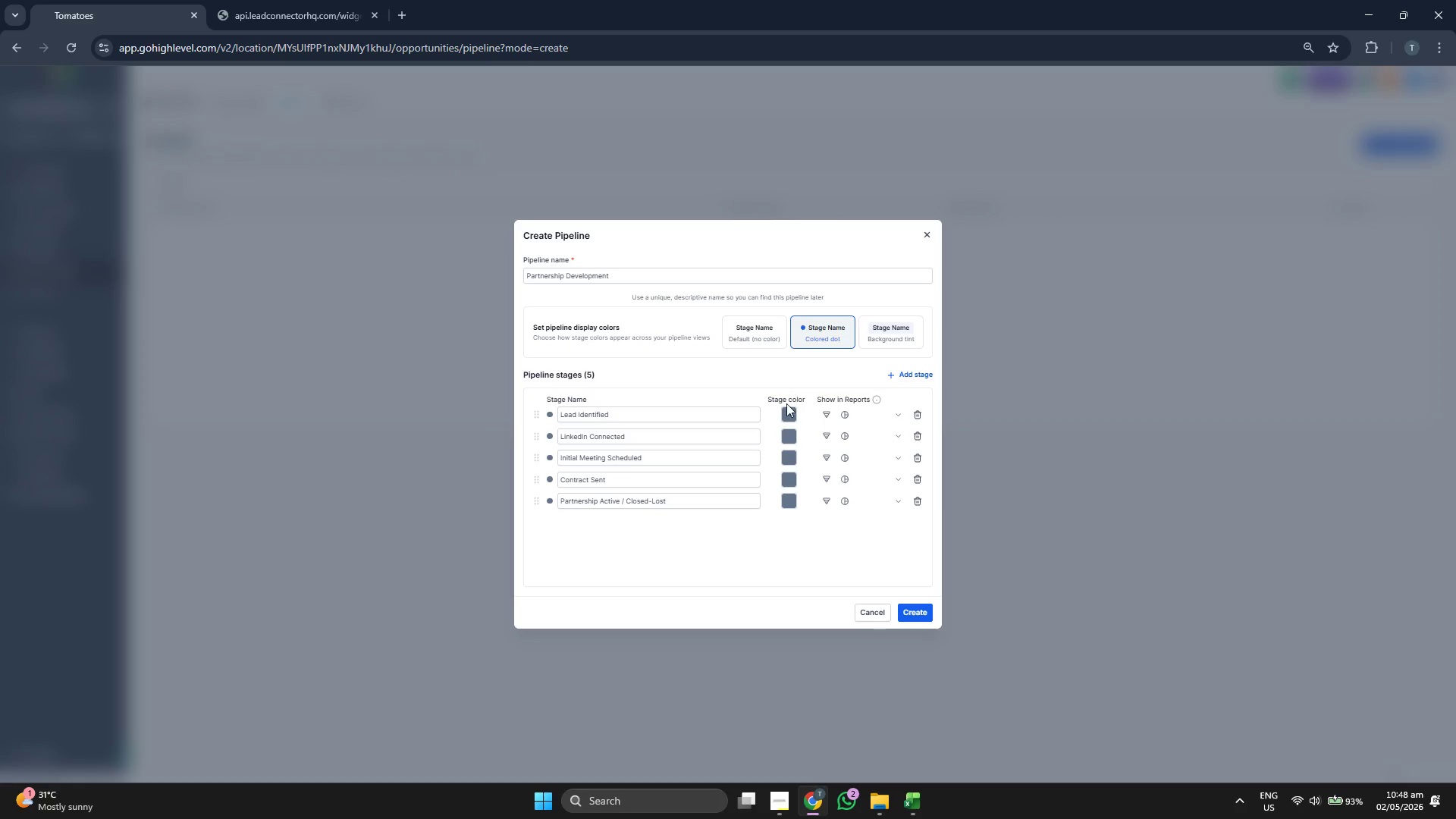 
left_click([782, 414])
 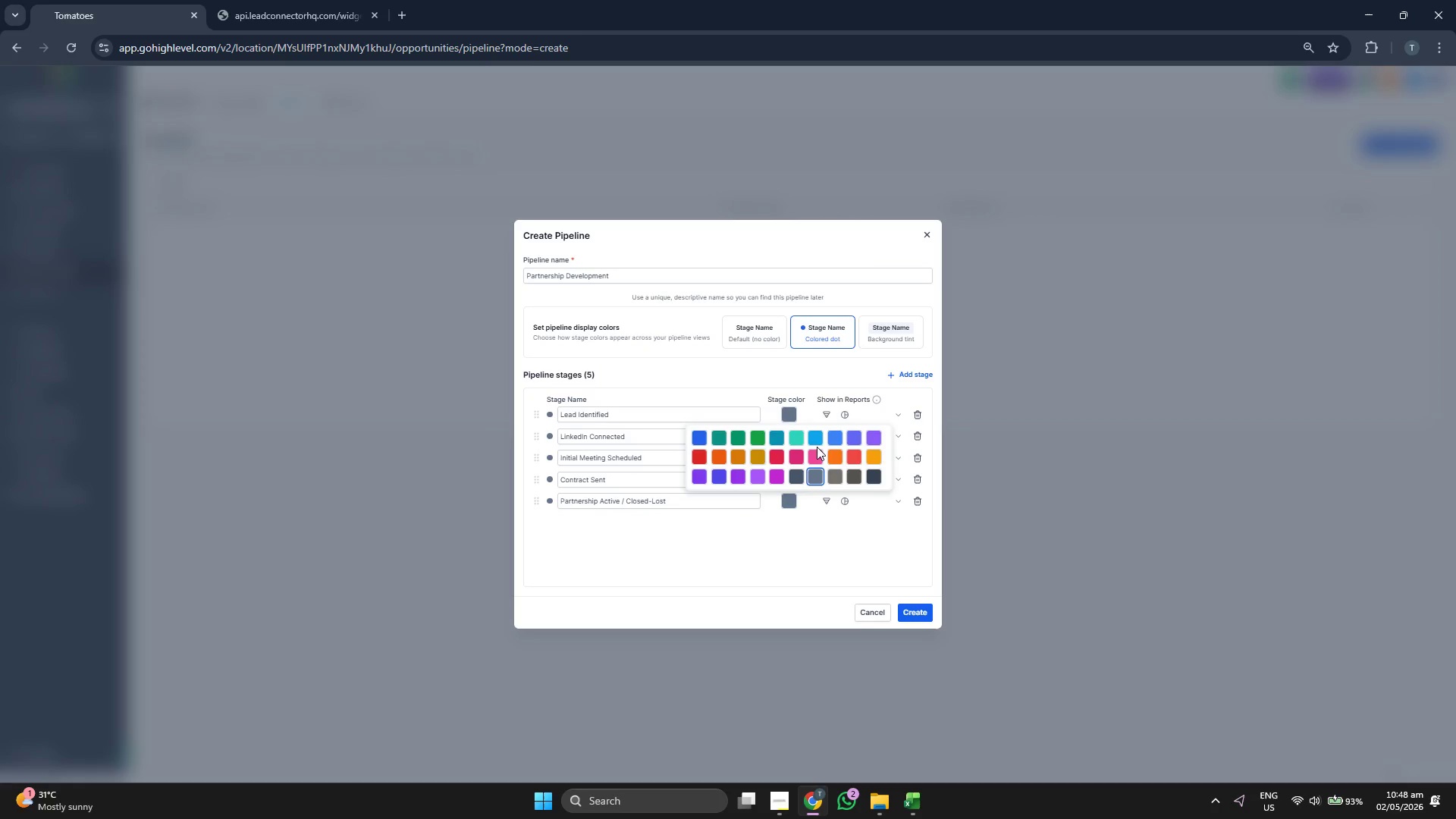 
left_click([834, 441])
 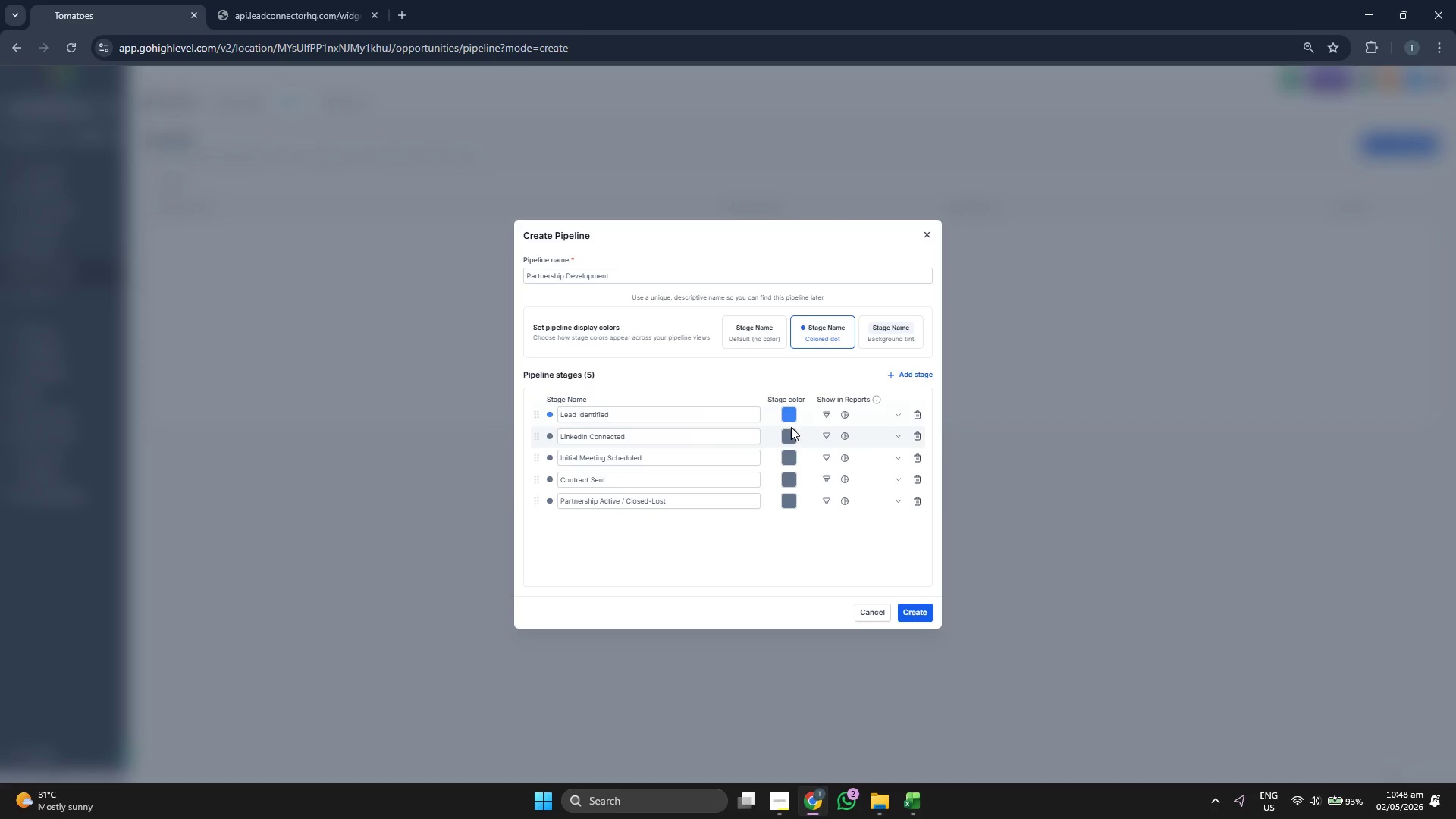 
left_click([783, 435])
 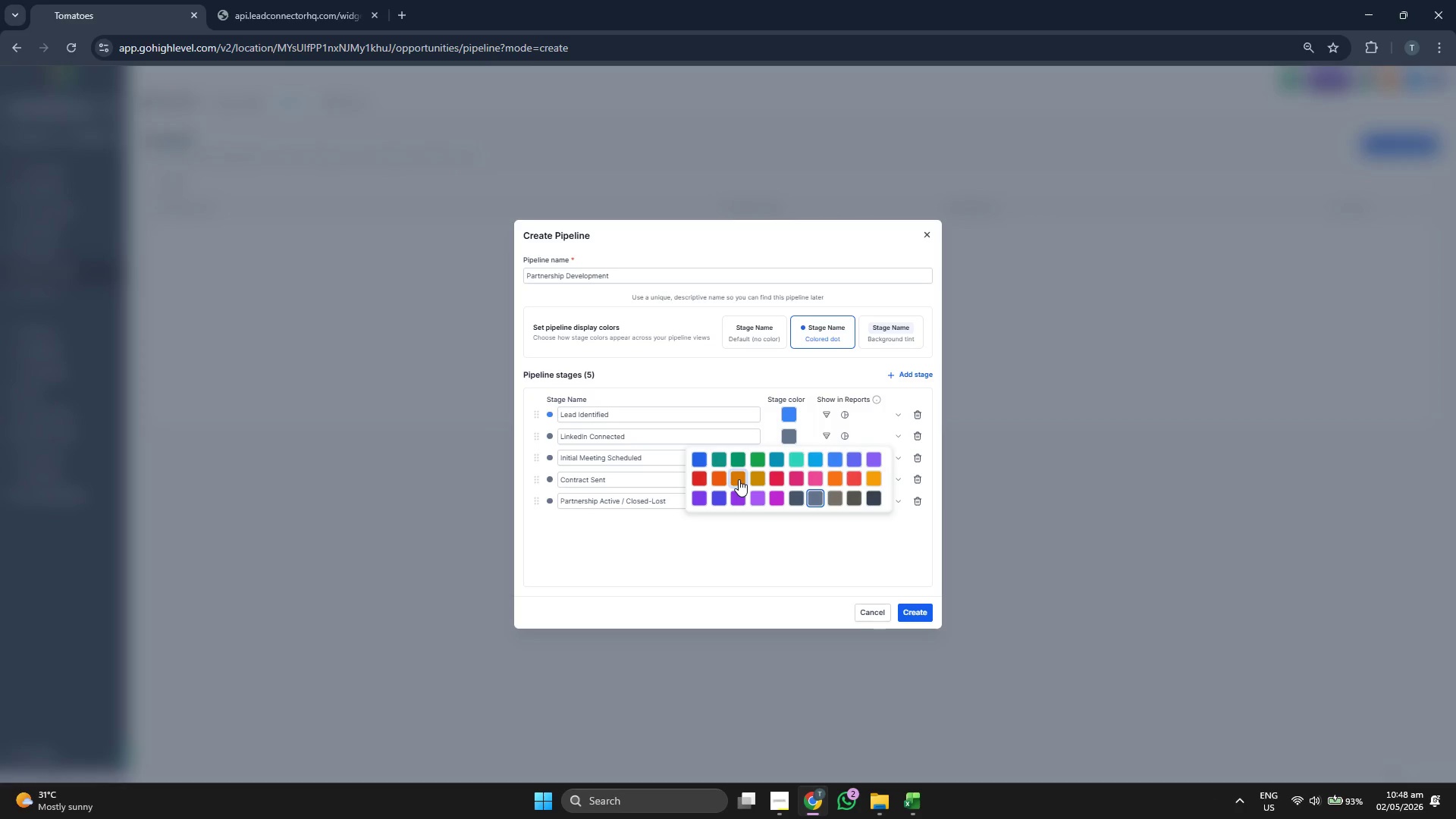 
left_click([720, 480])
 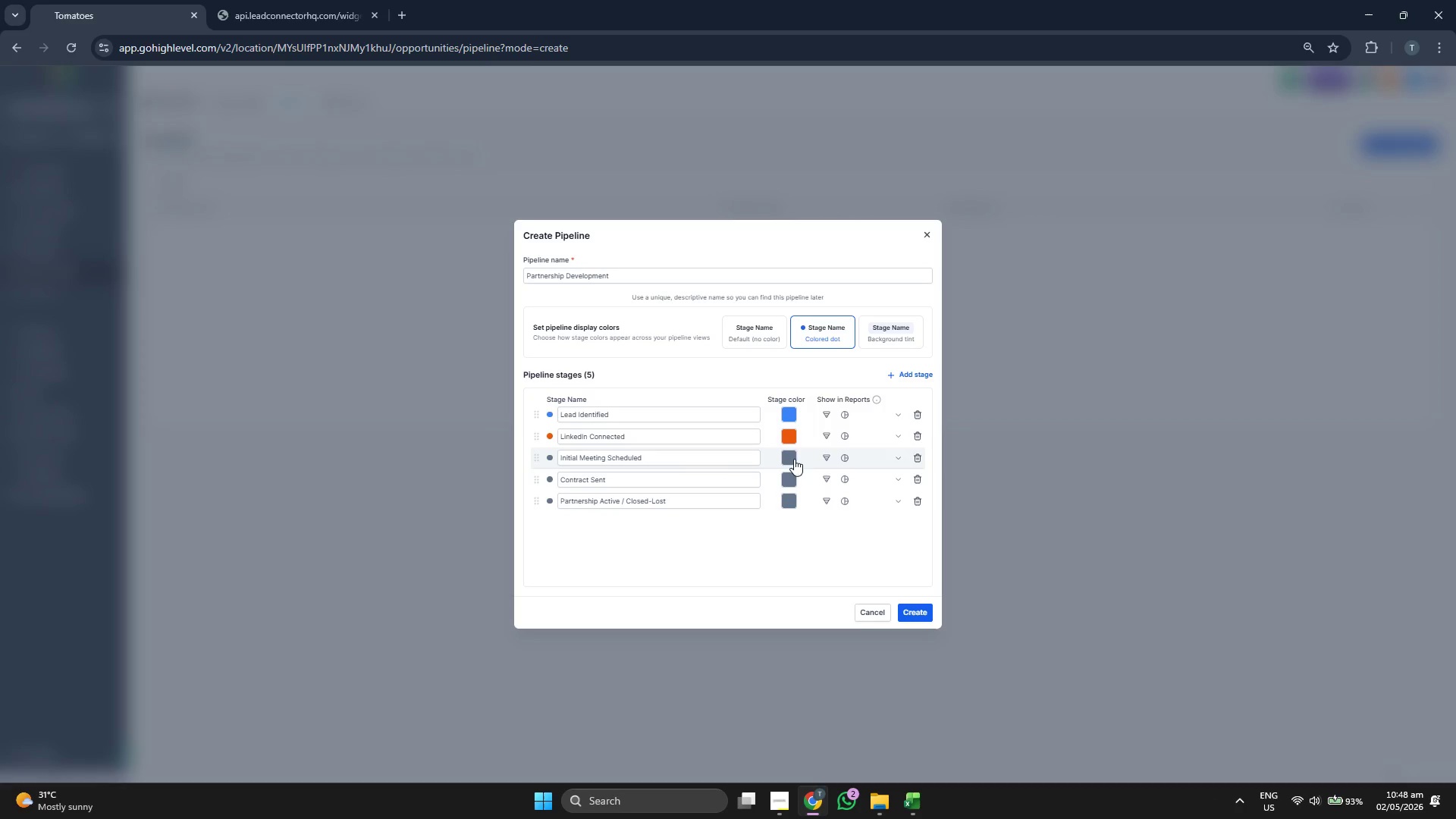 
left_click([797, 457])
 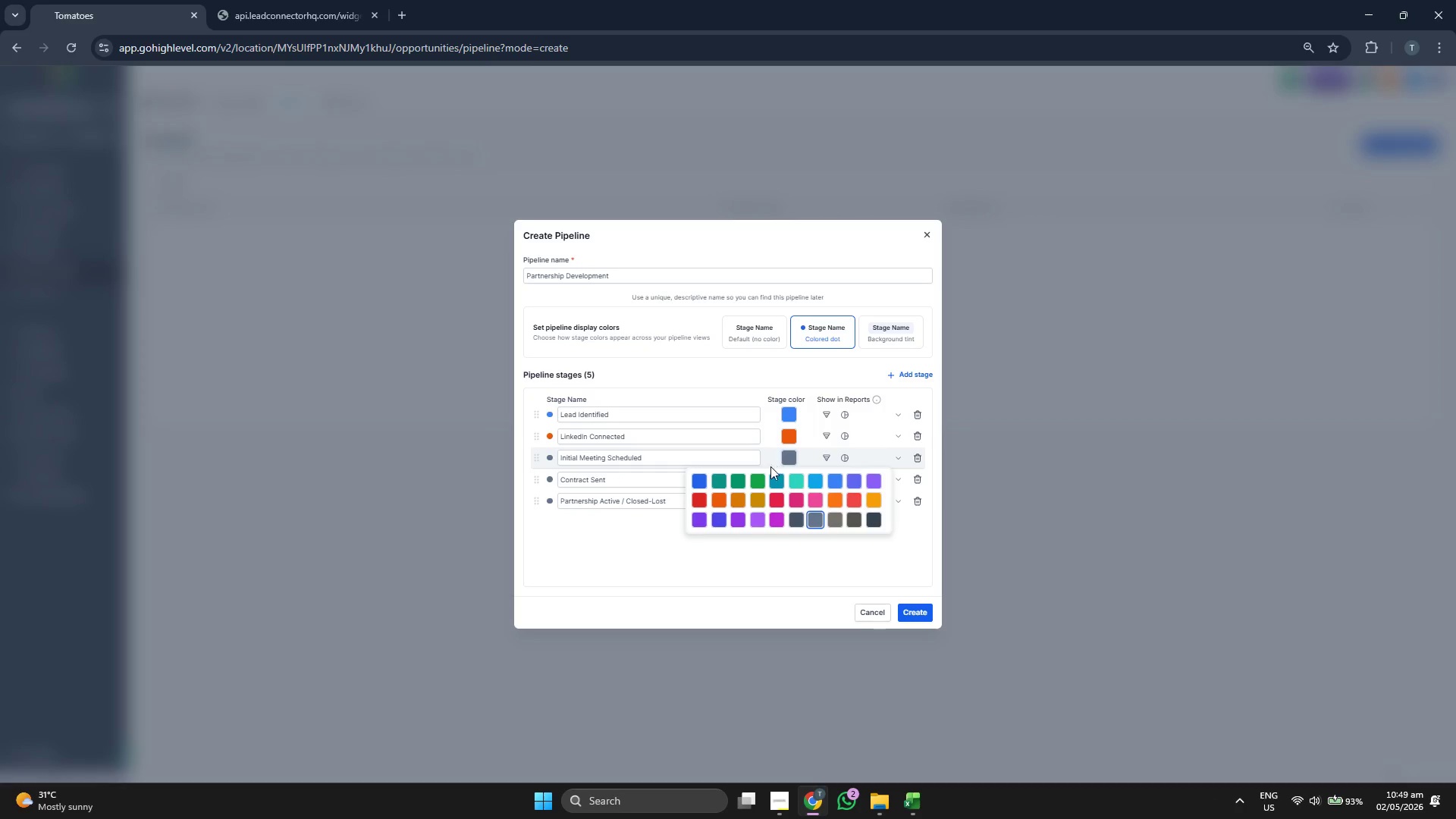 
left_click([757, 475])
 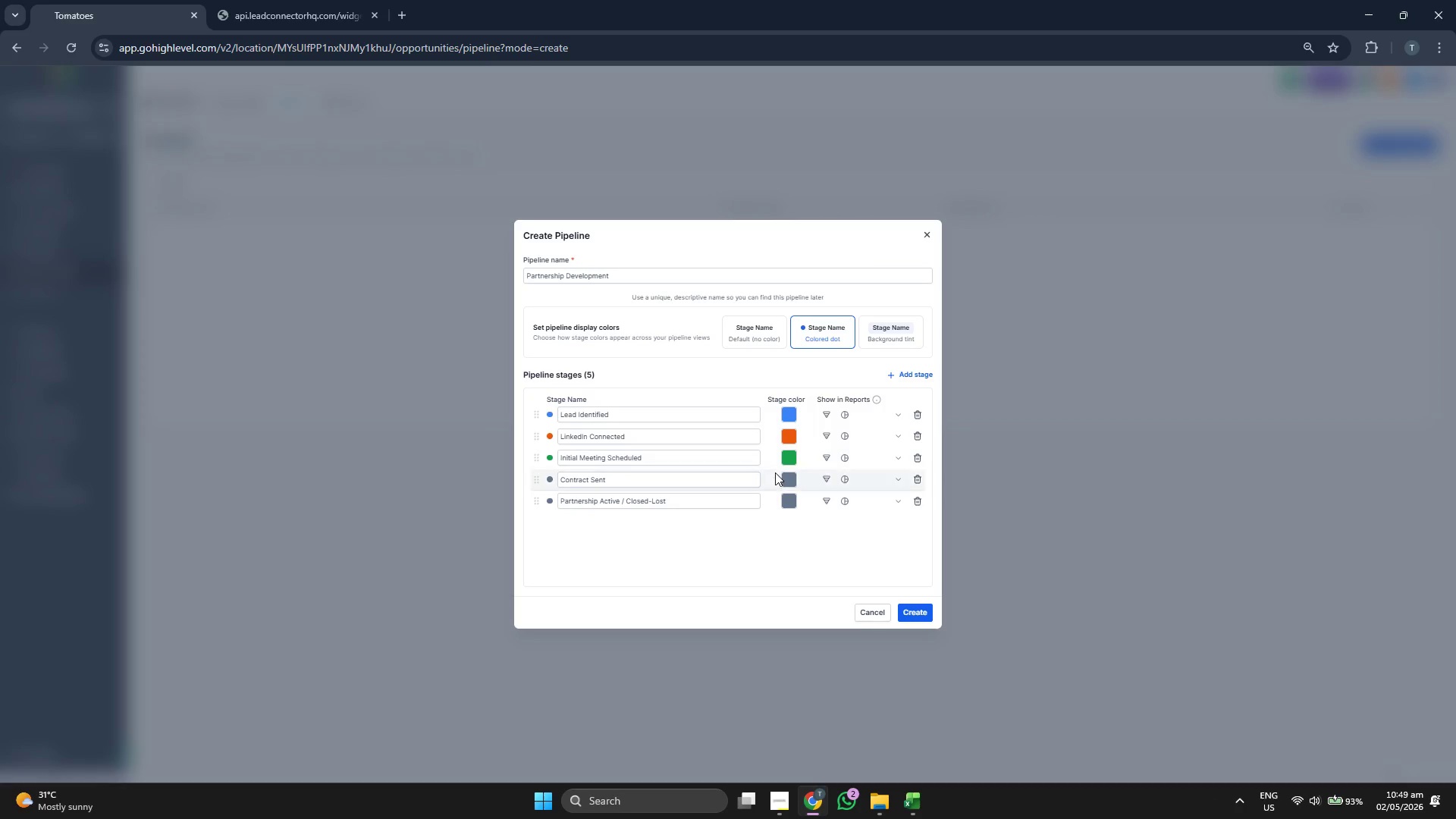 
mouse_move([782, 491])
 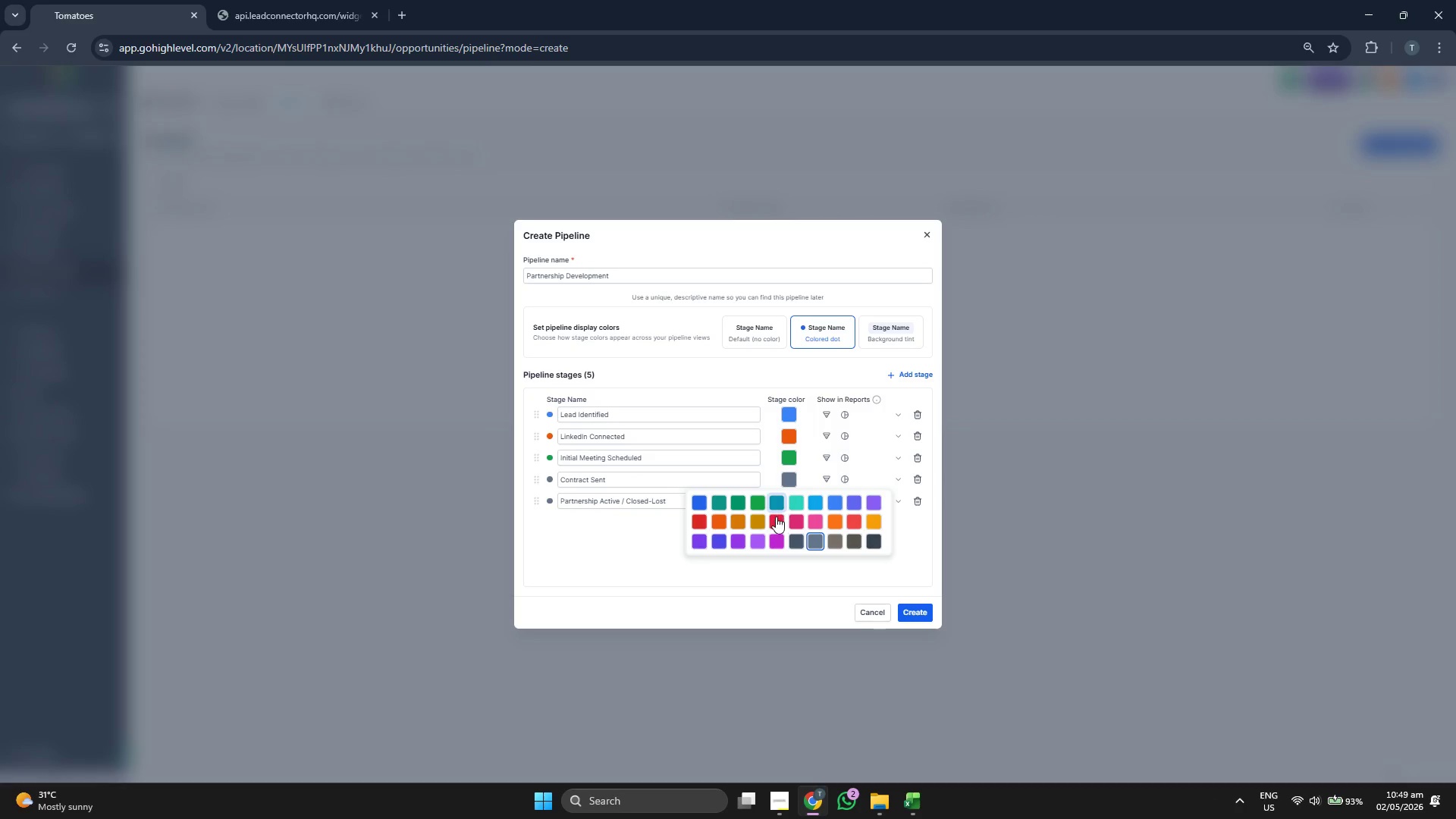 
left_click([776, 519])
 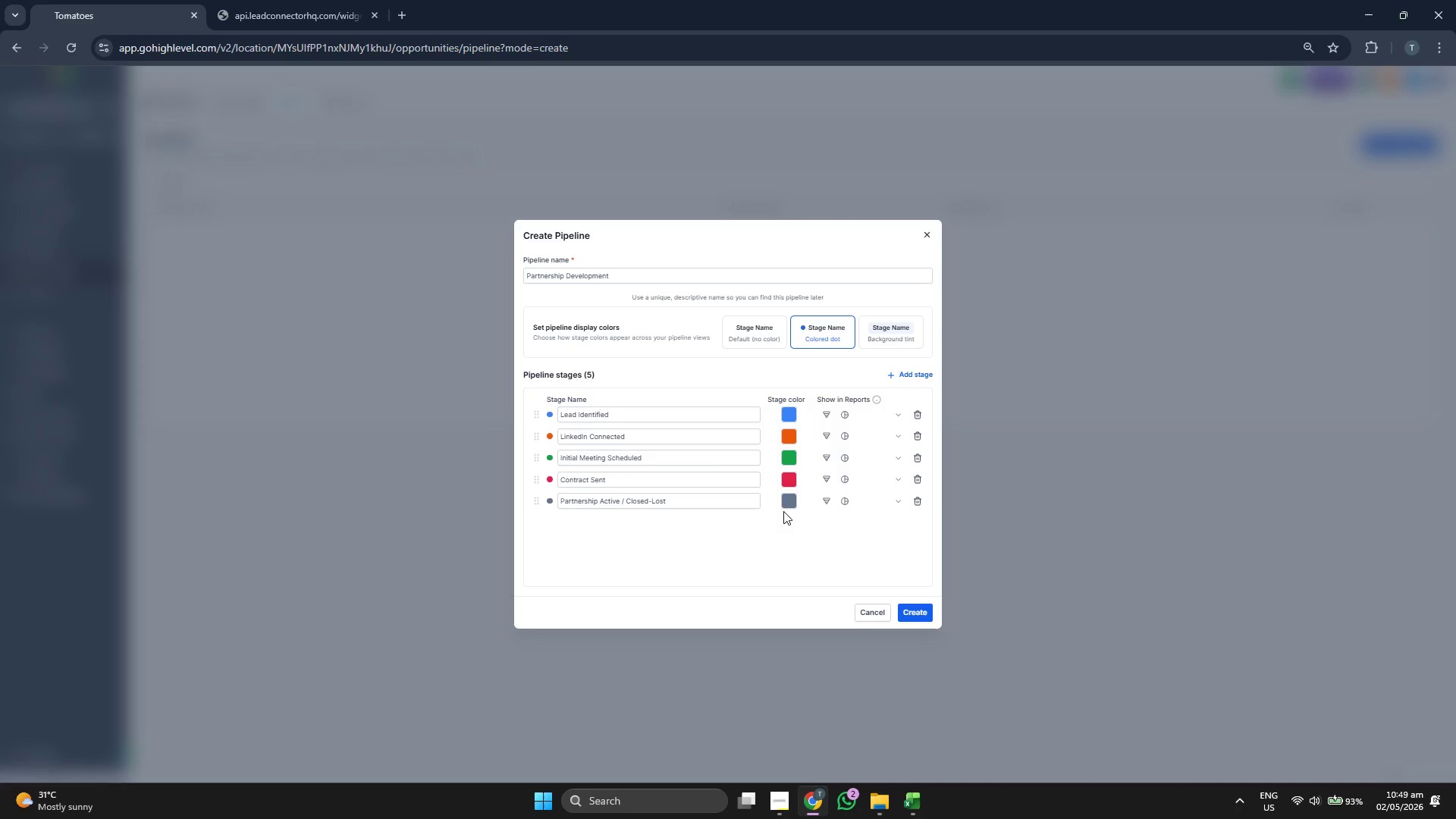 
left_click([791, 501])
 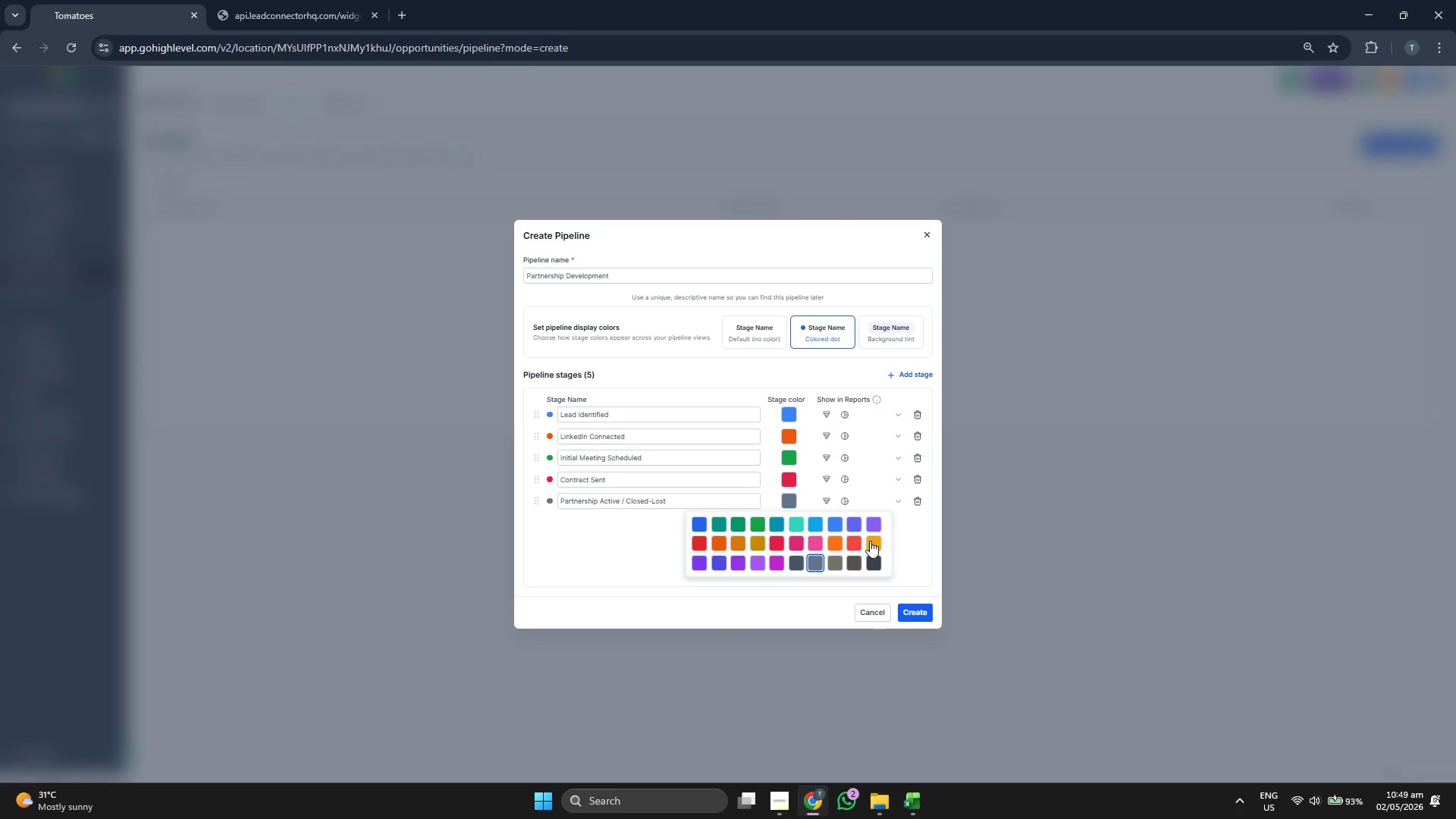 
left_click([871, 524])
 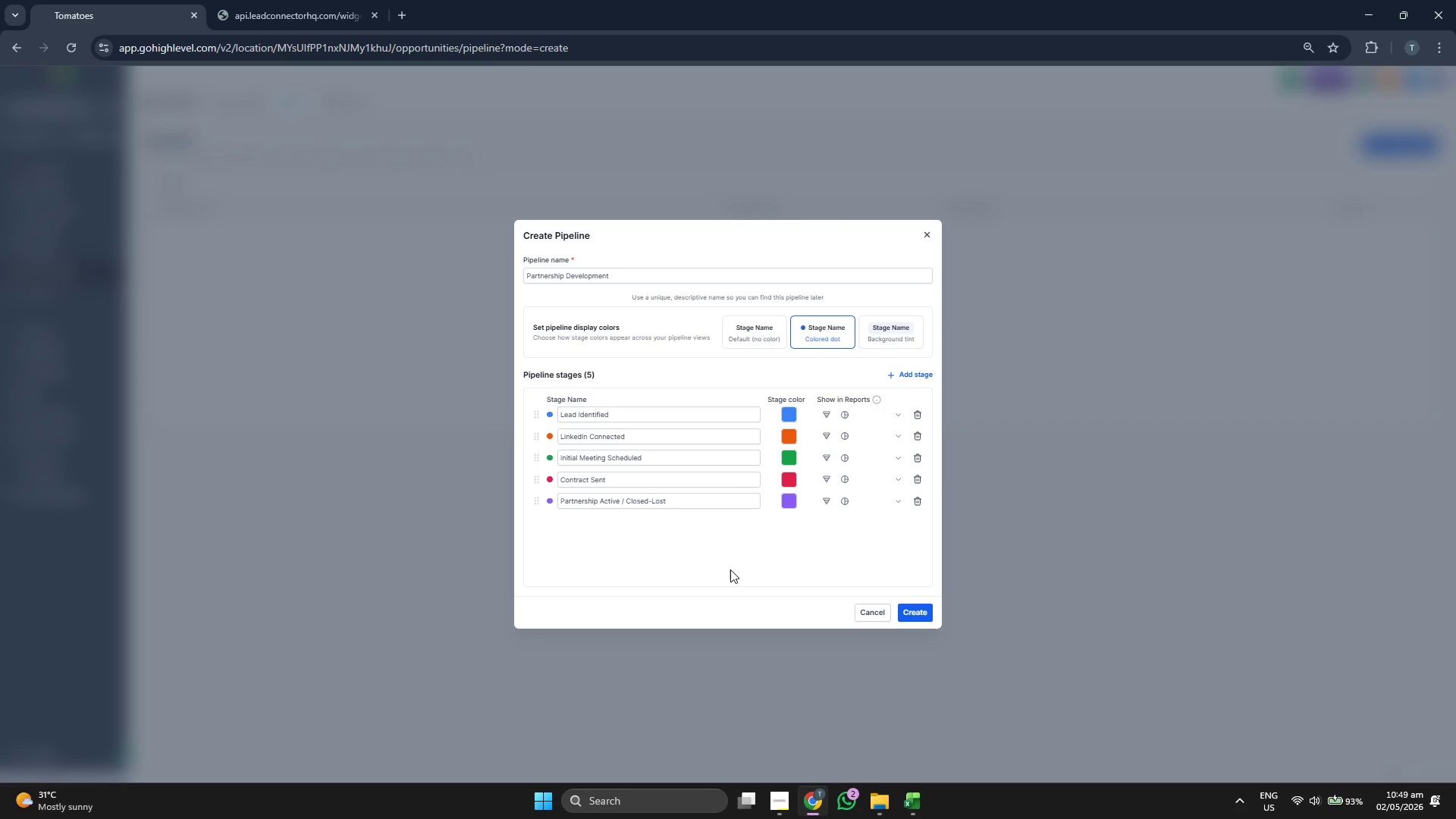 
left_click([730, 570])
 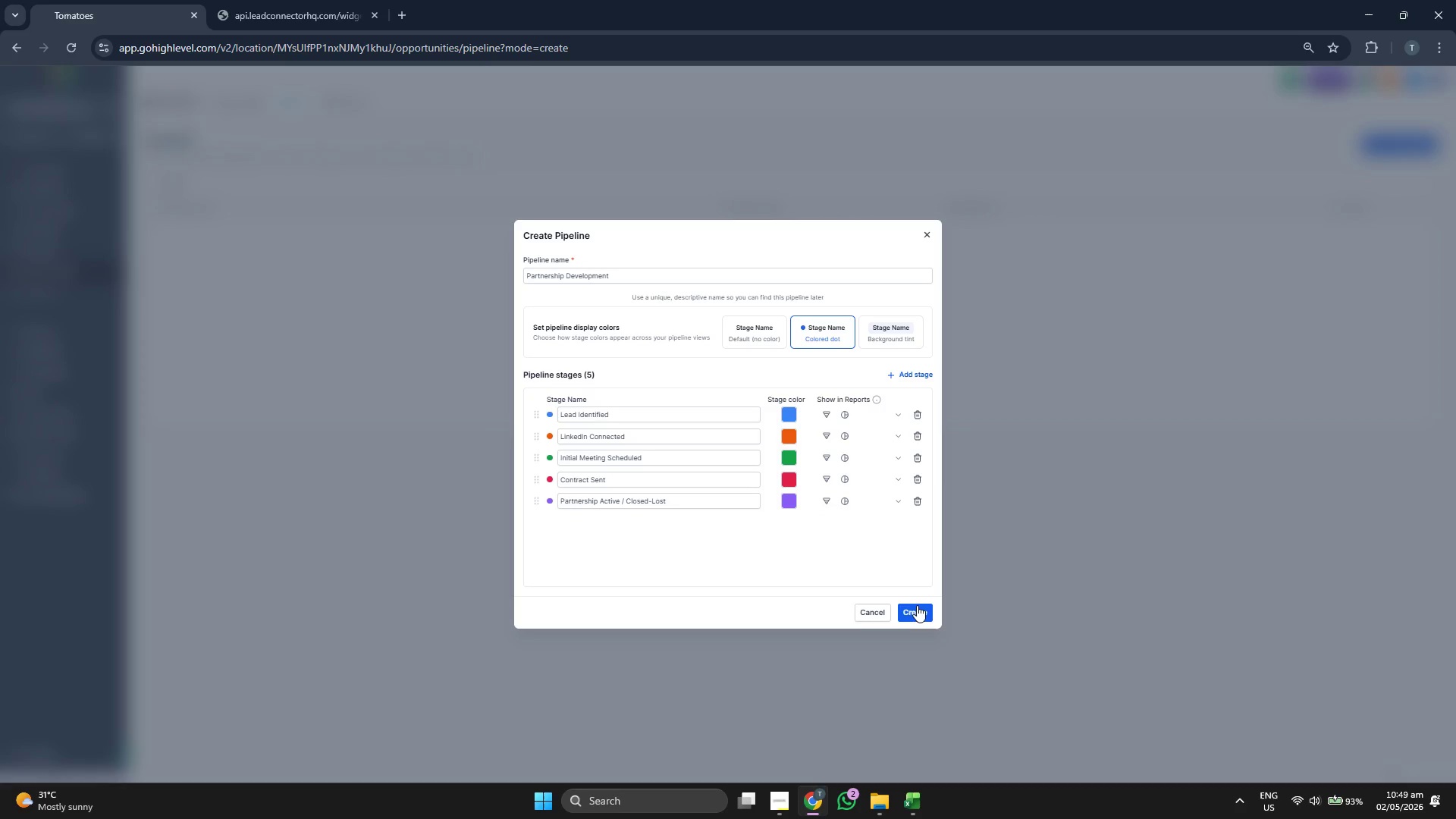 
left_click([917, 607])
 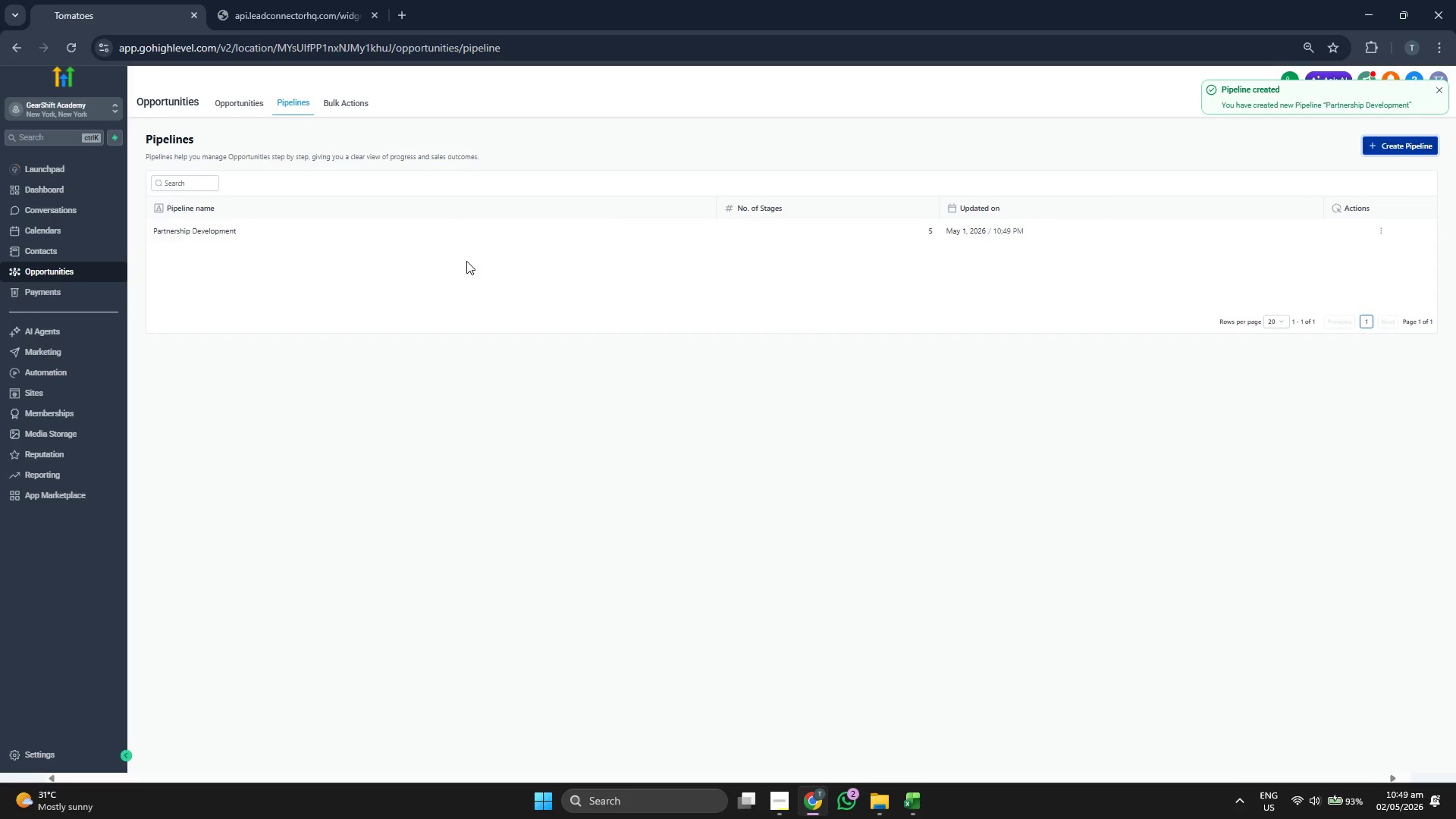 
left_click([249, 109])
 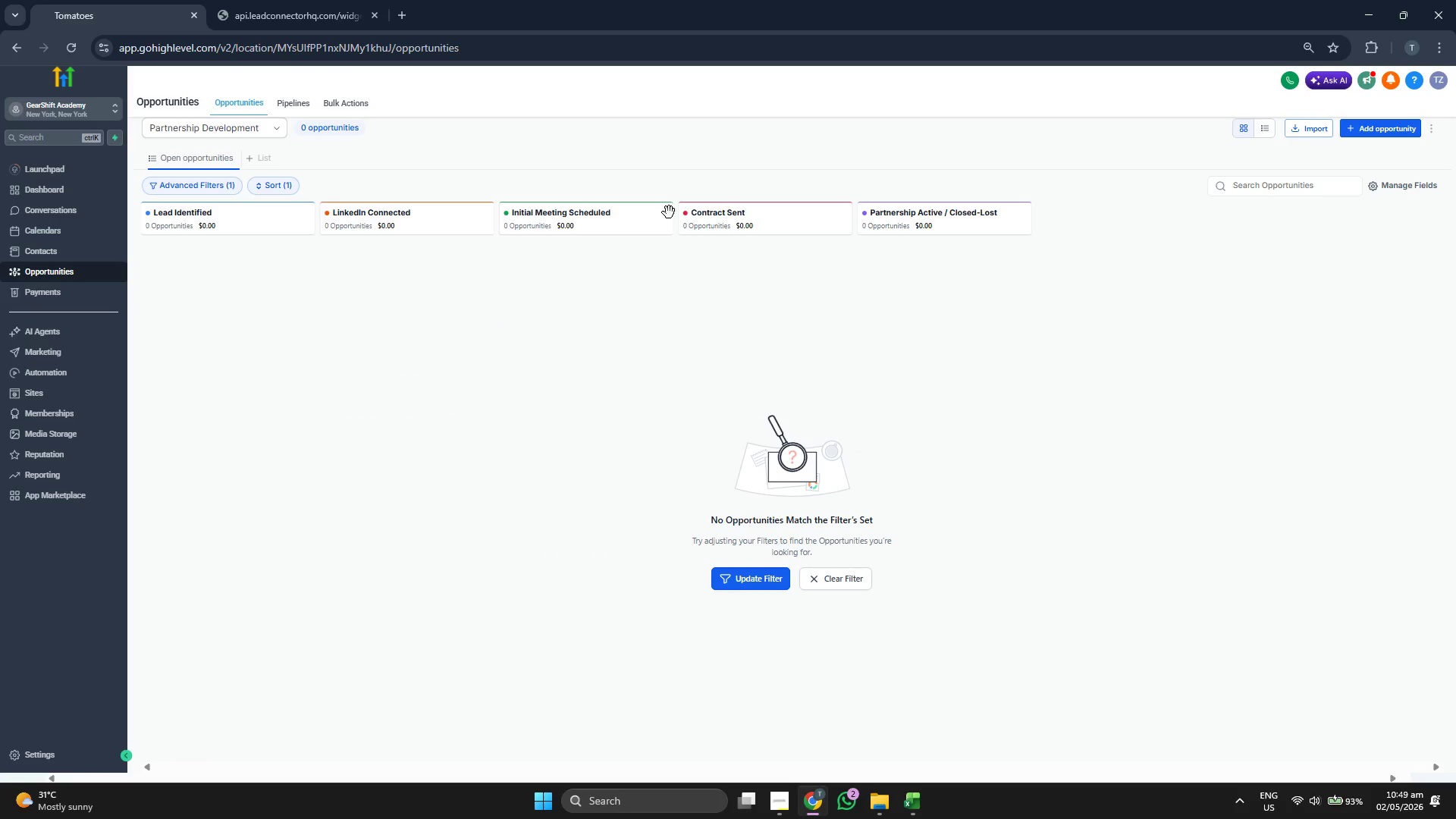 
wait(5.09)
 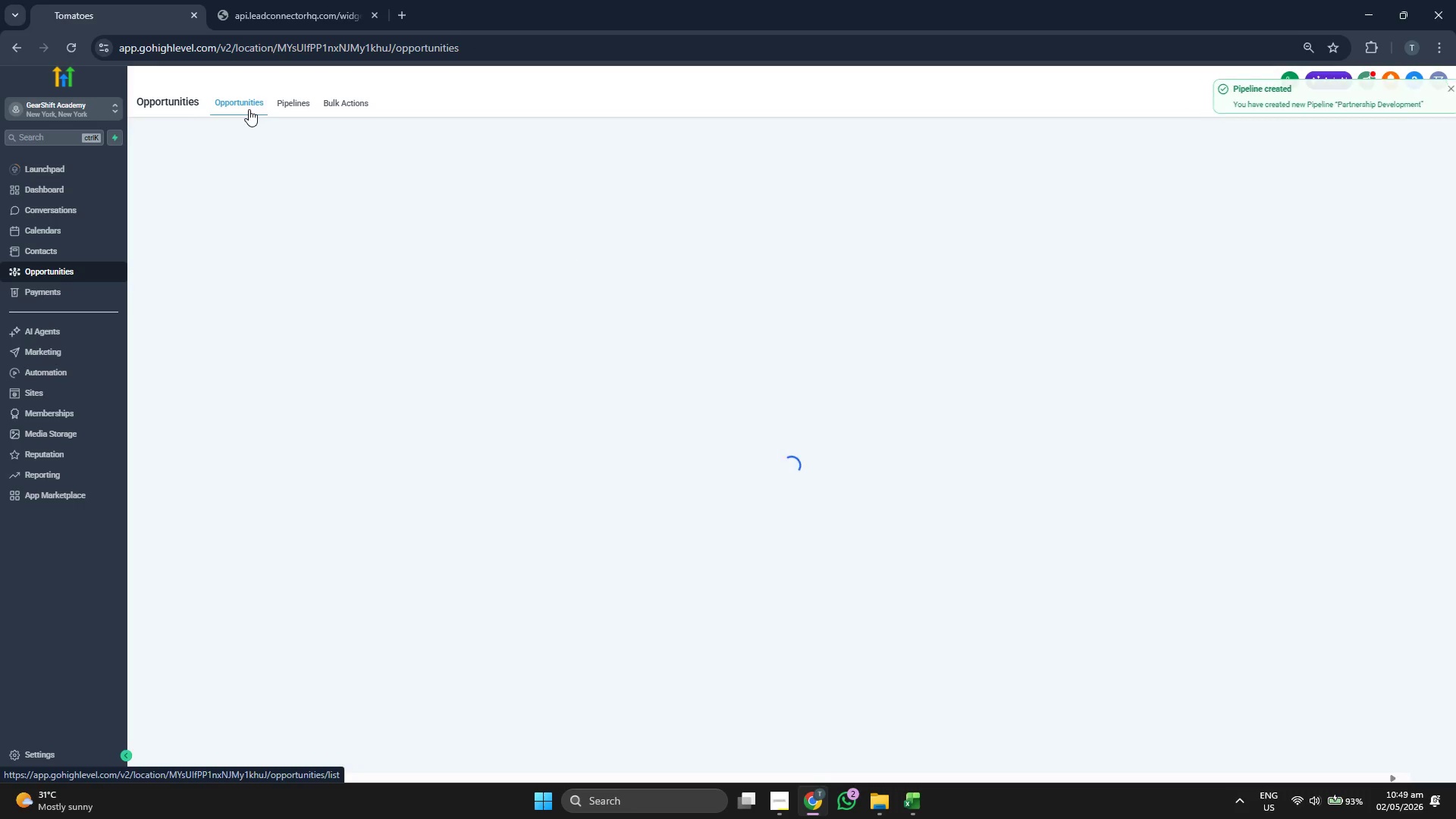 
left_click([89, 190])
 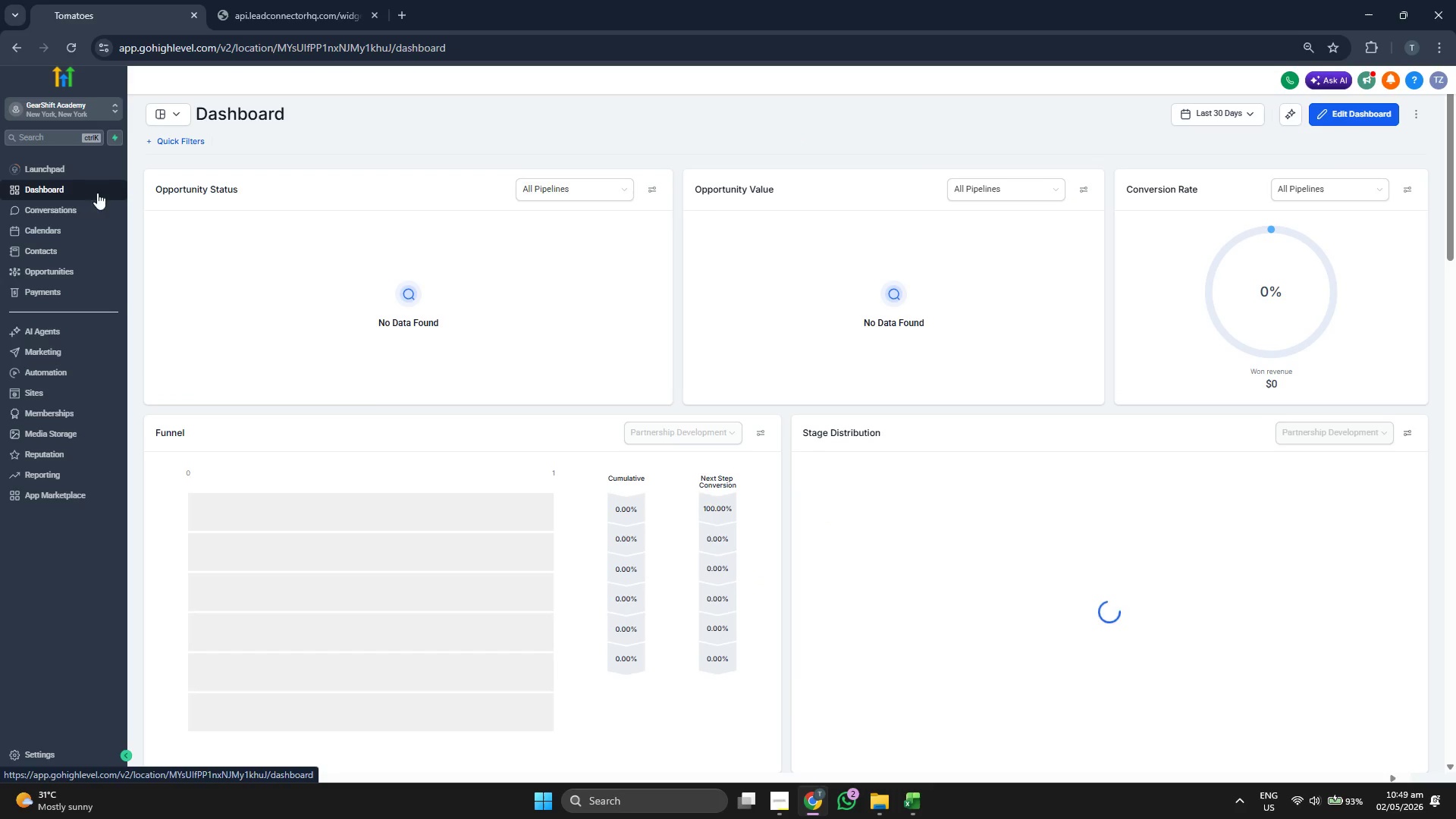 
scroll: coordinate [857, 519], scroll_direction: down, amount: 3.0
 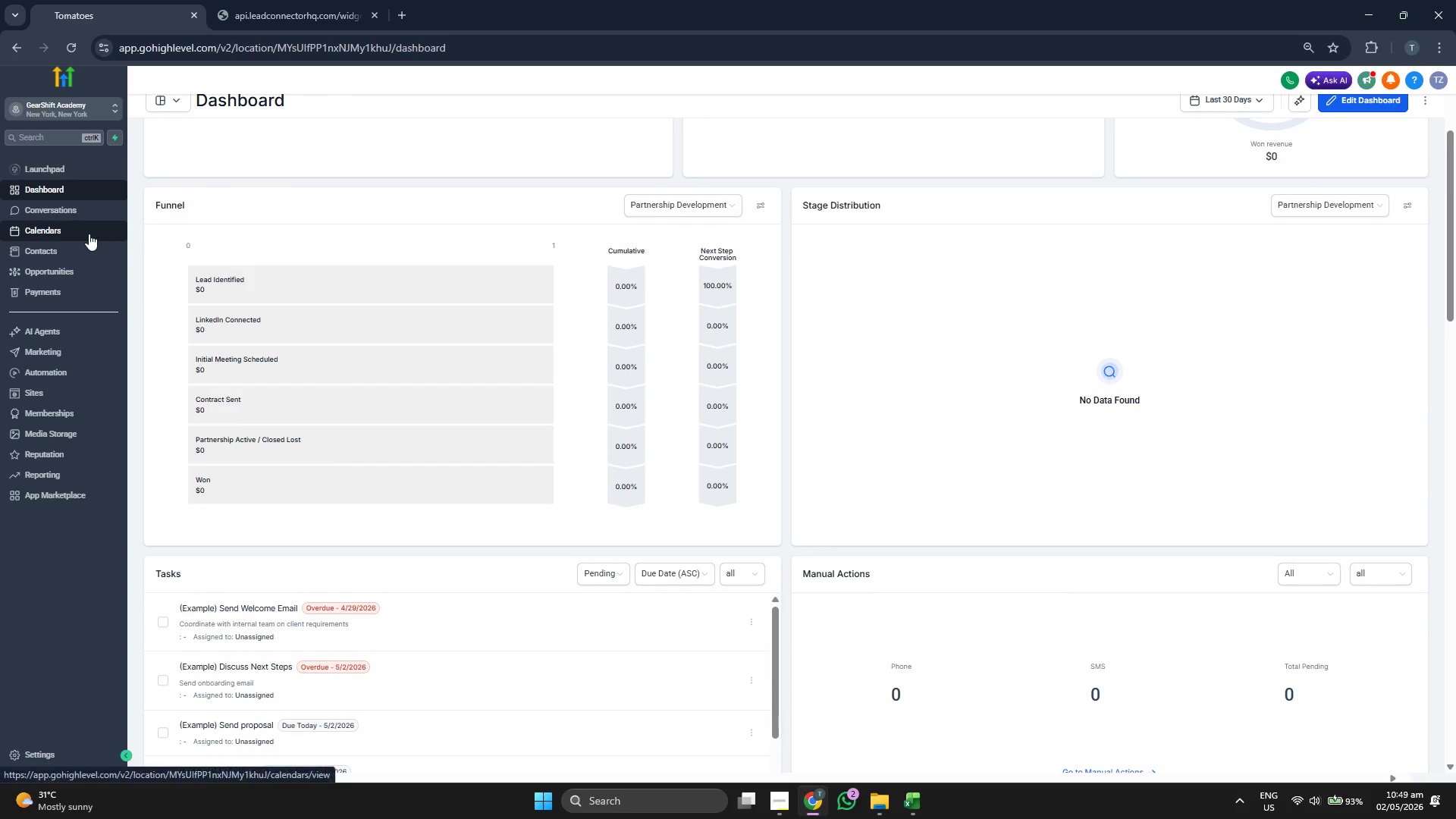 
left_click([80, 244])
 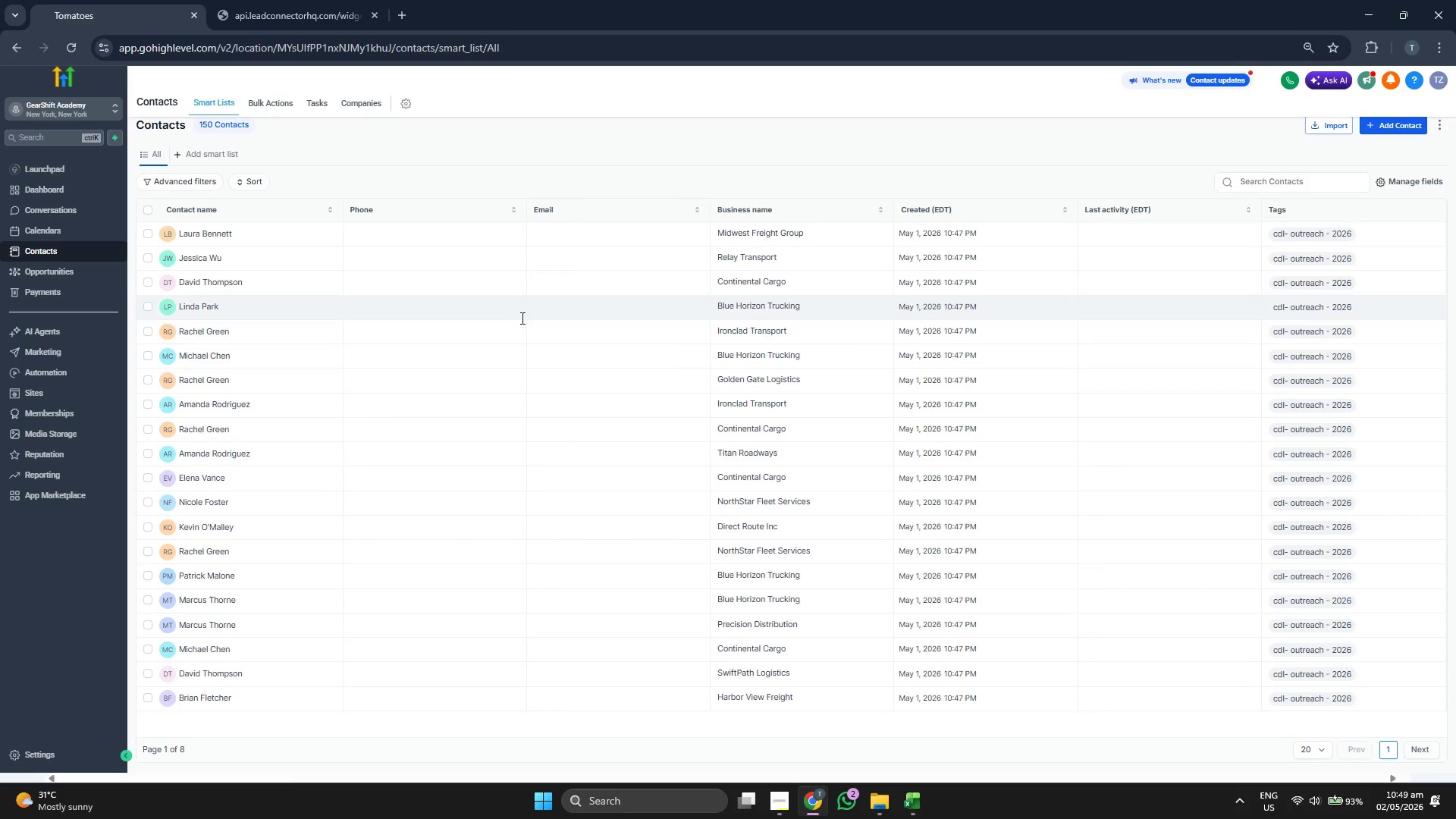 
scroll: coordinate [599, 369], scroll_direction: down, amount: 1.0
 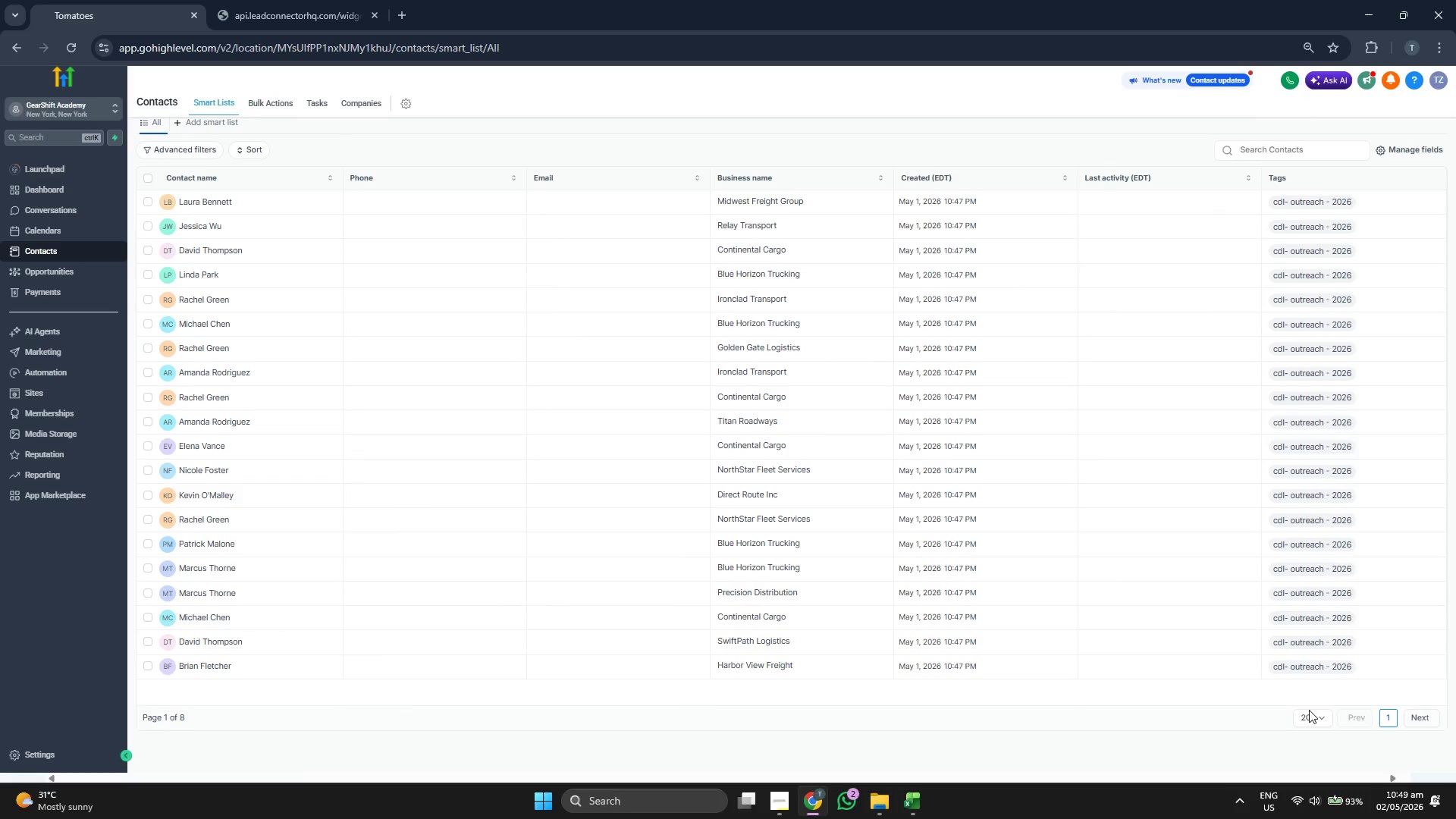 
left_click([1314, 719])
 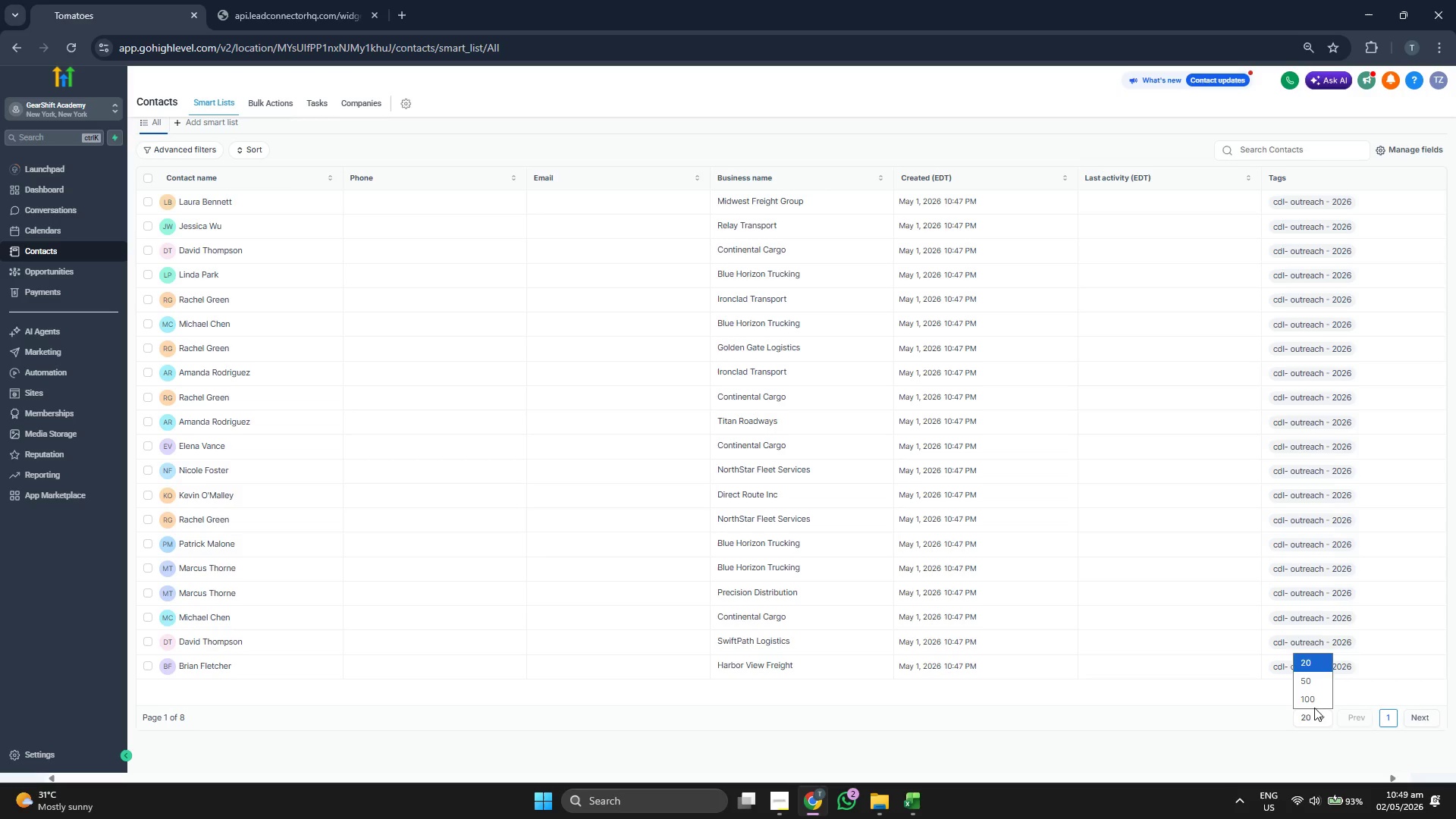 
left_click([1315, 701])
 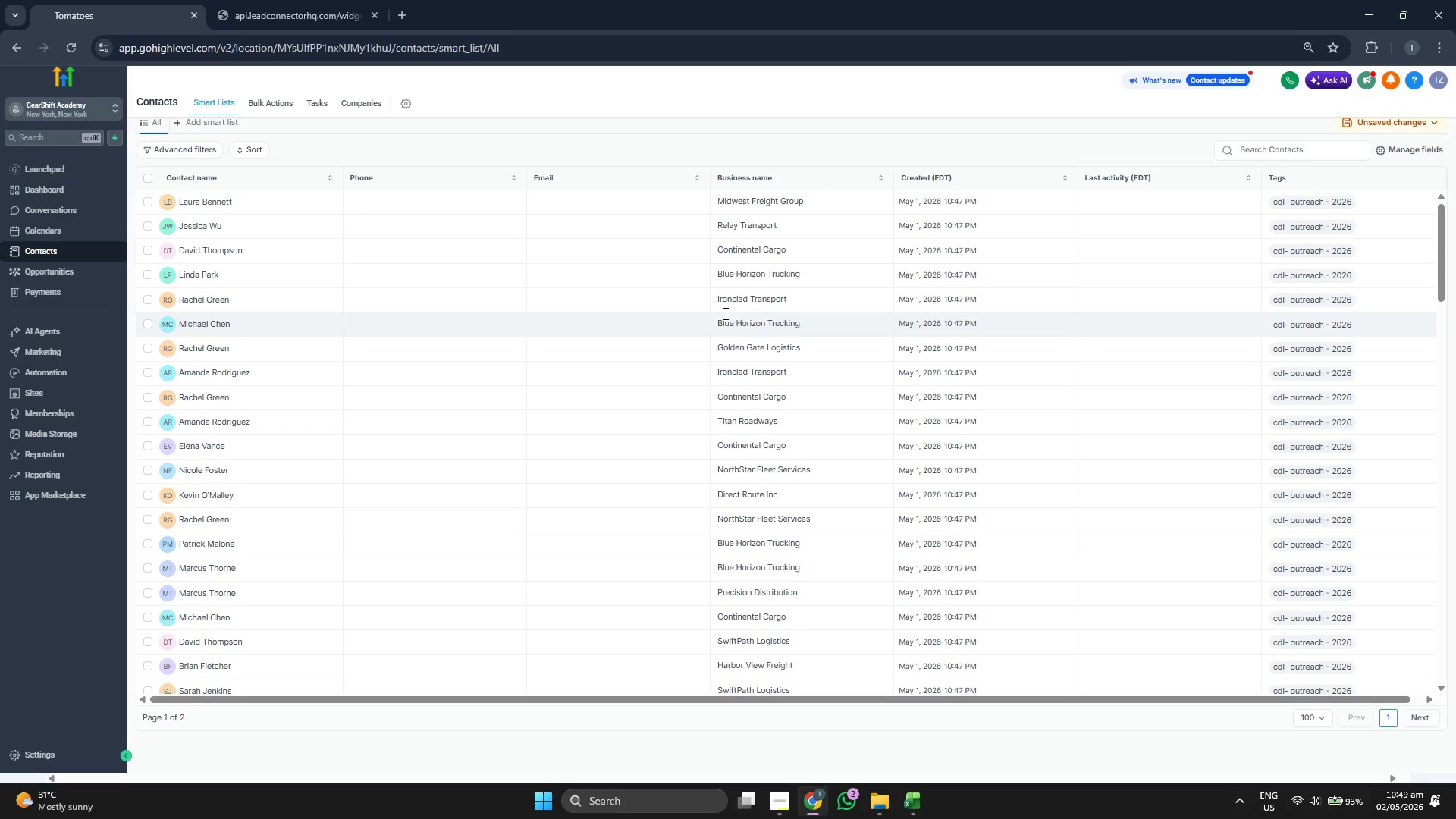 
scroll: coordinate [731, 322], scroll_direction: up, amount: 9.0
 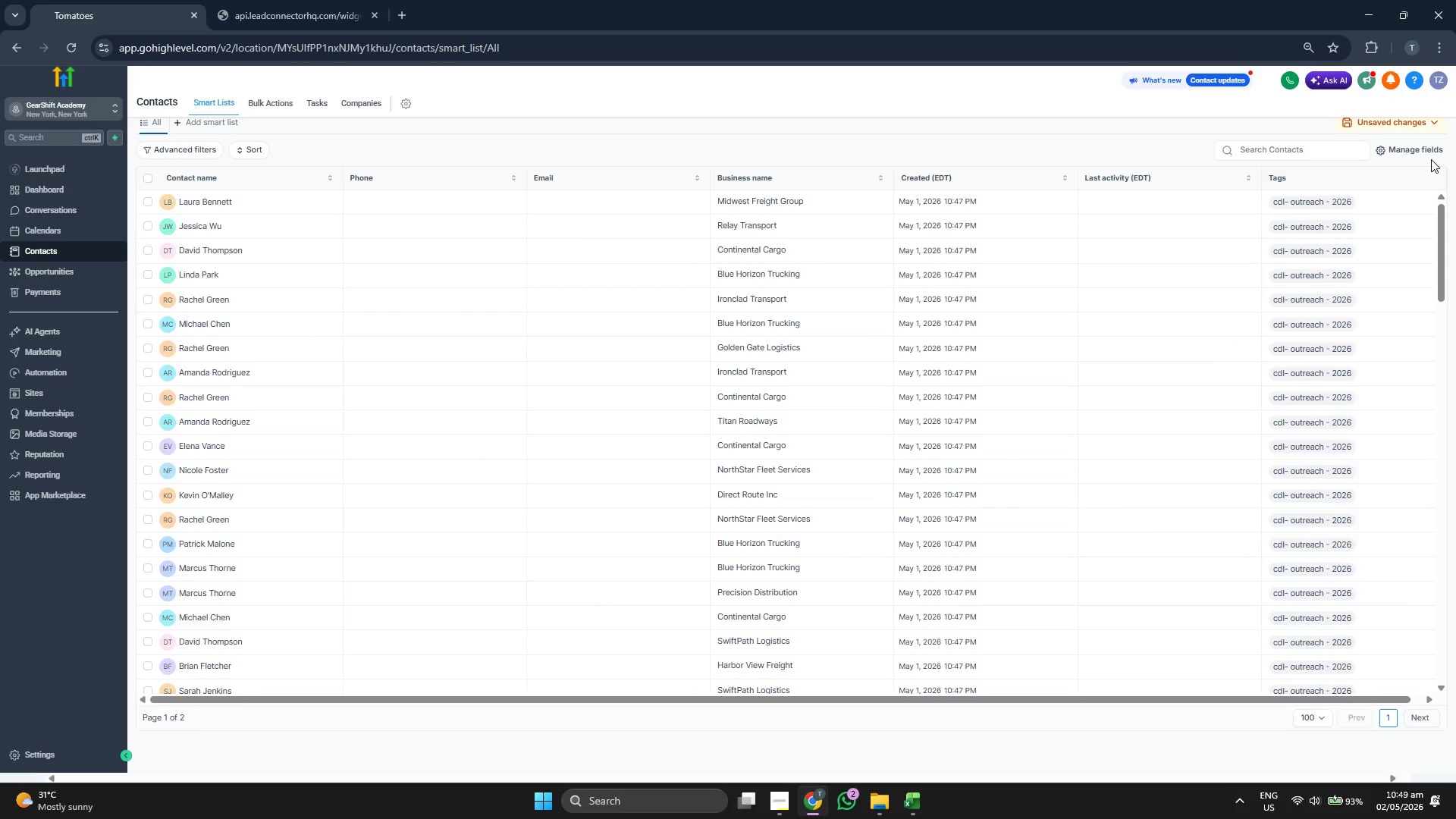 
left_click([1430, 153])
 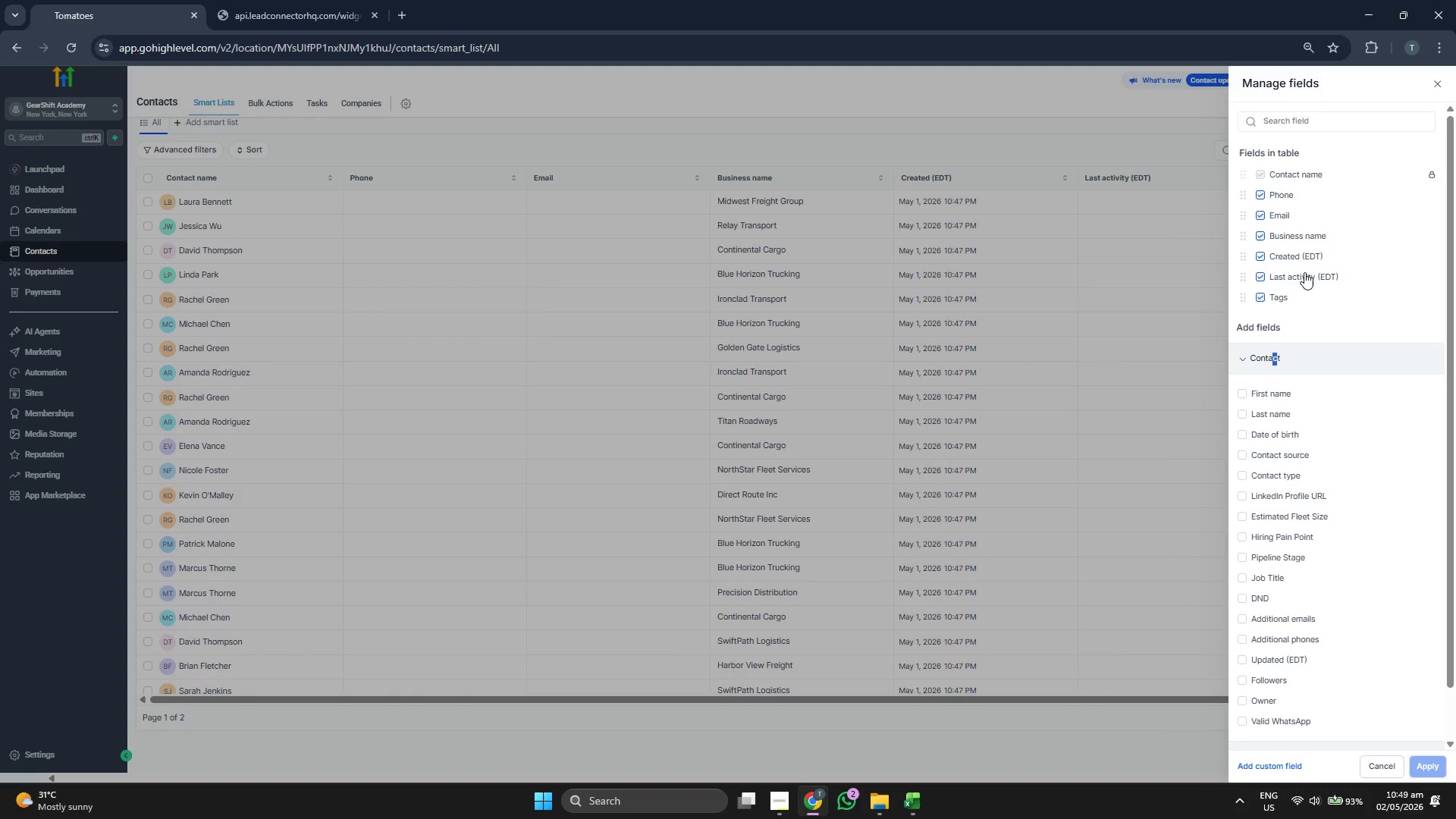 
wait(8.67)
 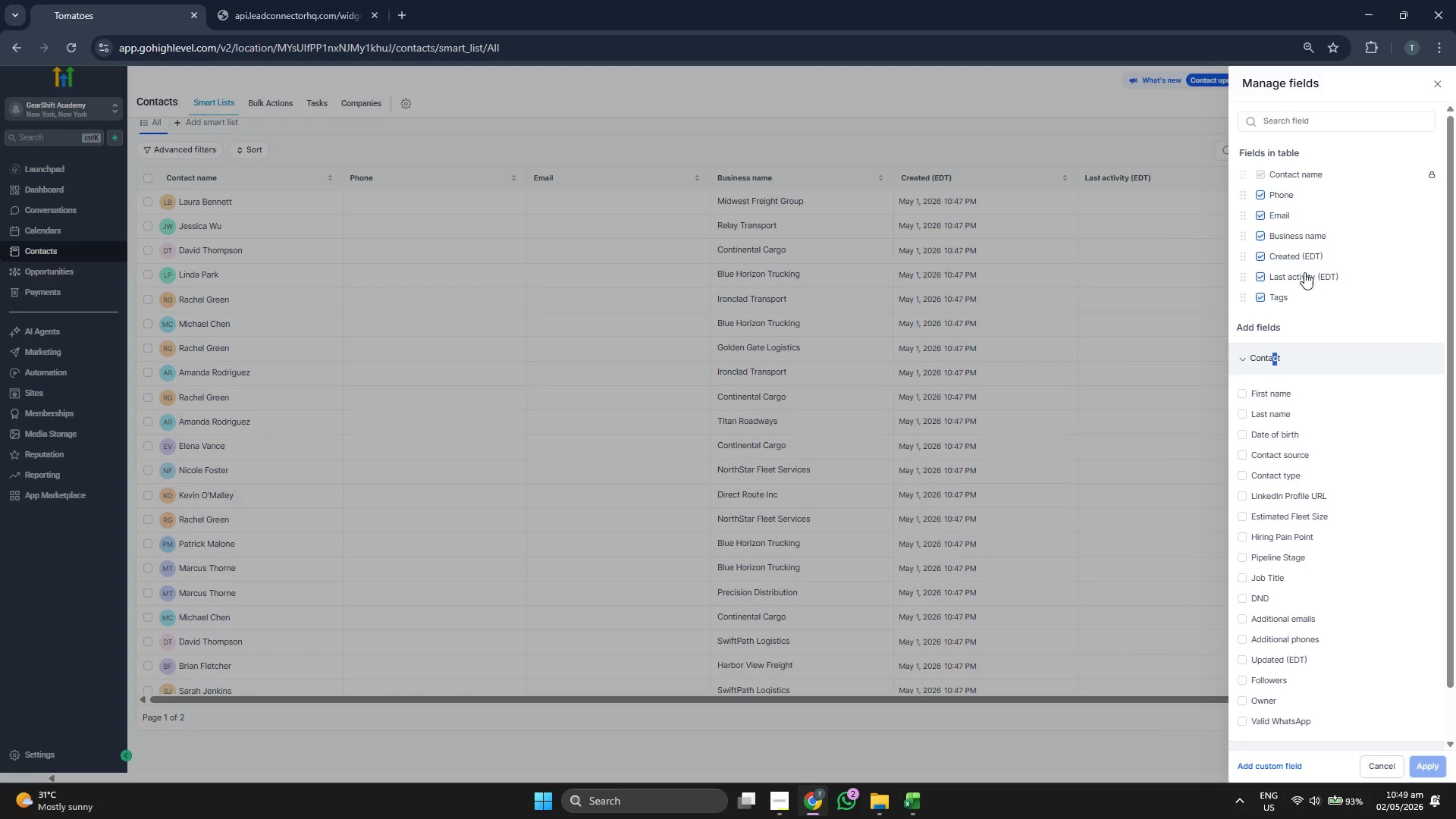 
left_click([1277, 215])
 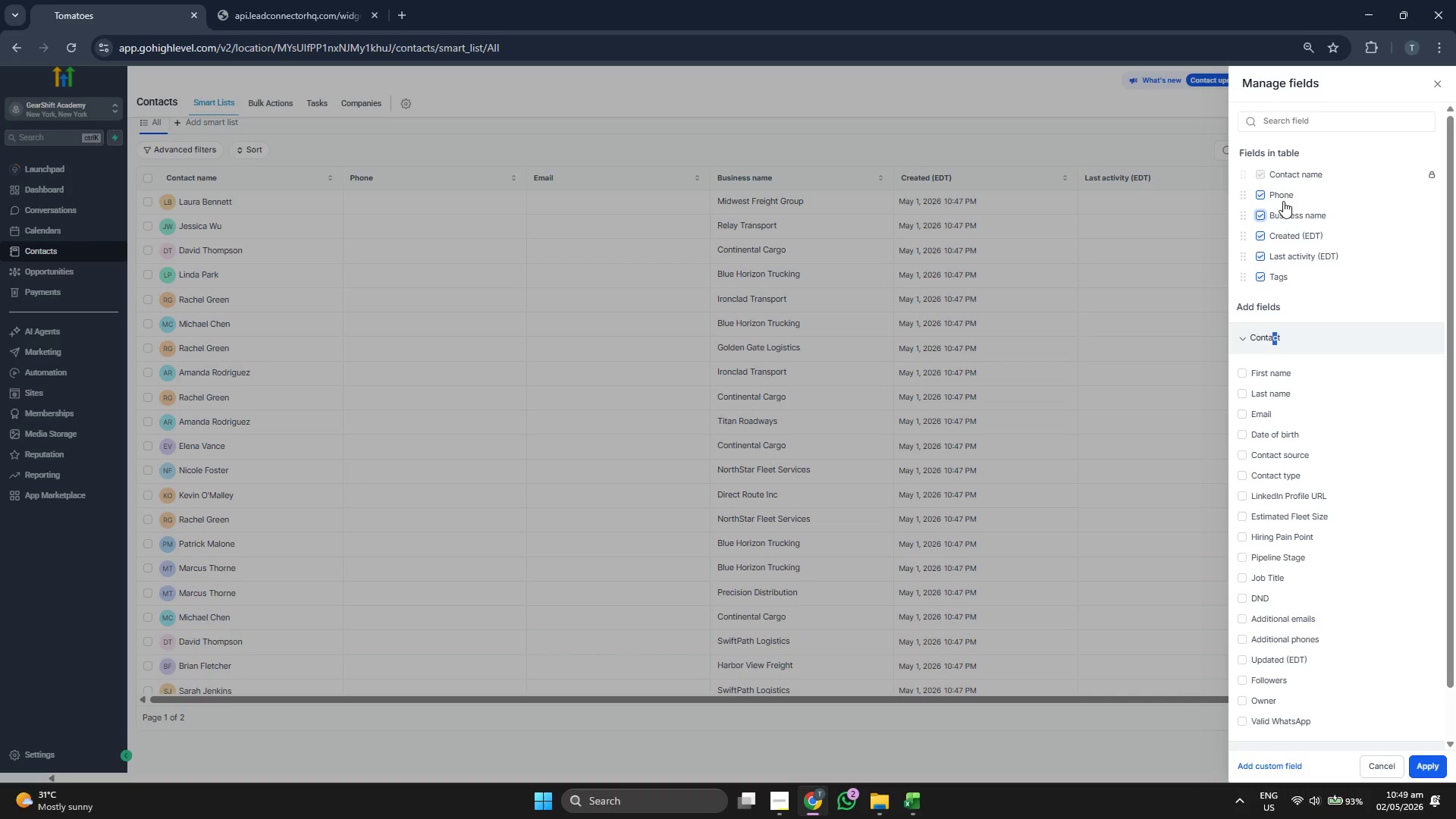 
left_click([1280, 190])
 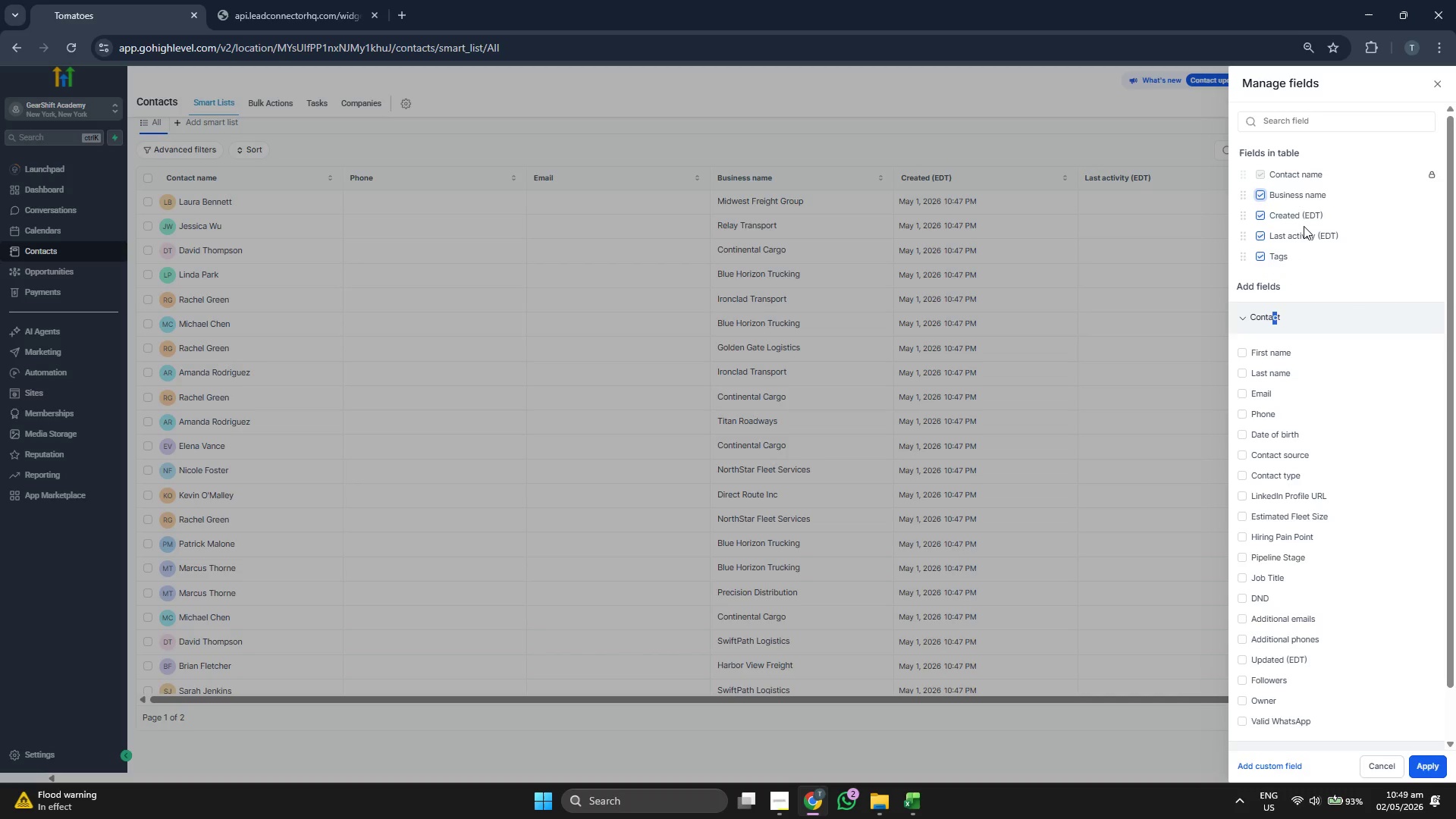 
left_click([1304, 229])
 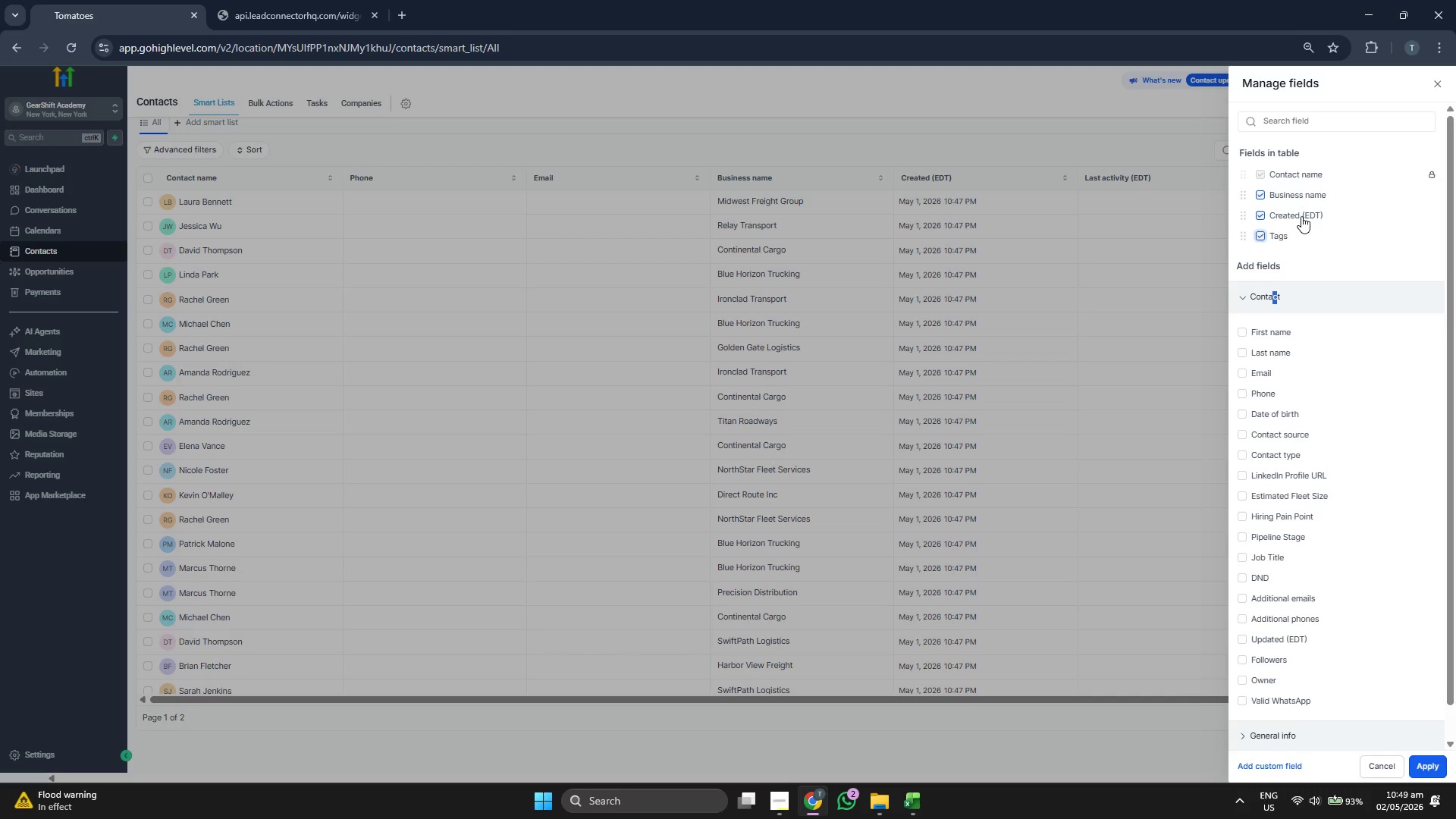 
double_click([1301, 216])
 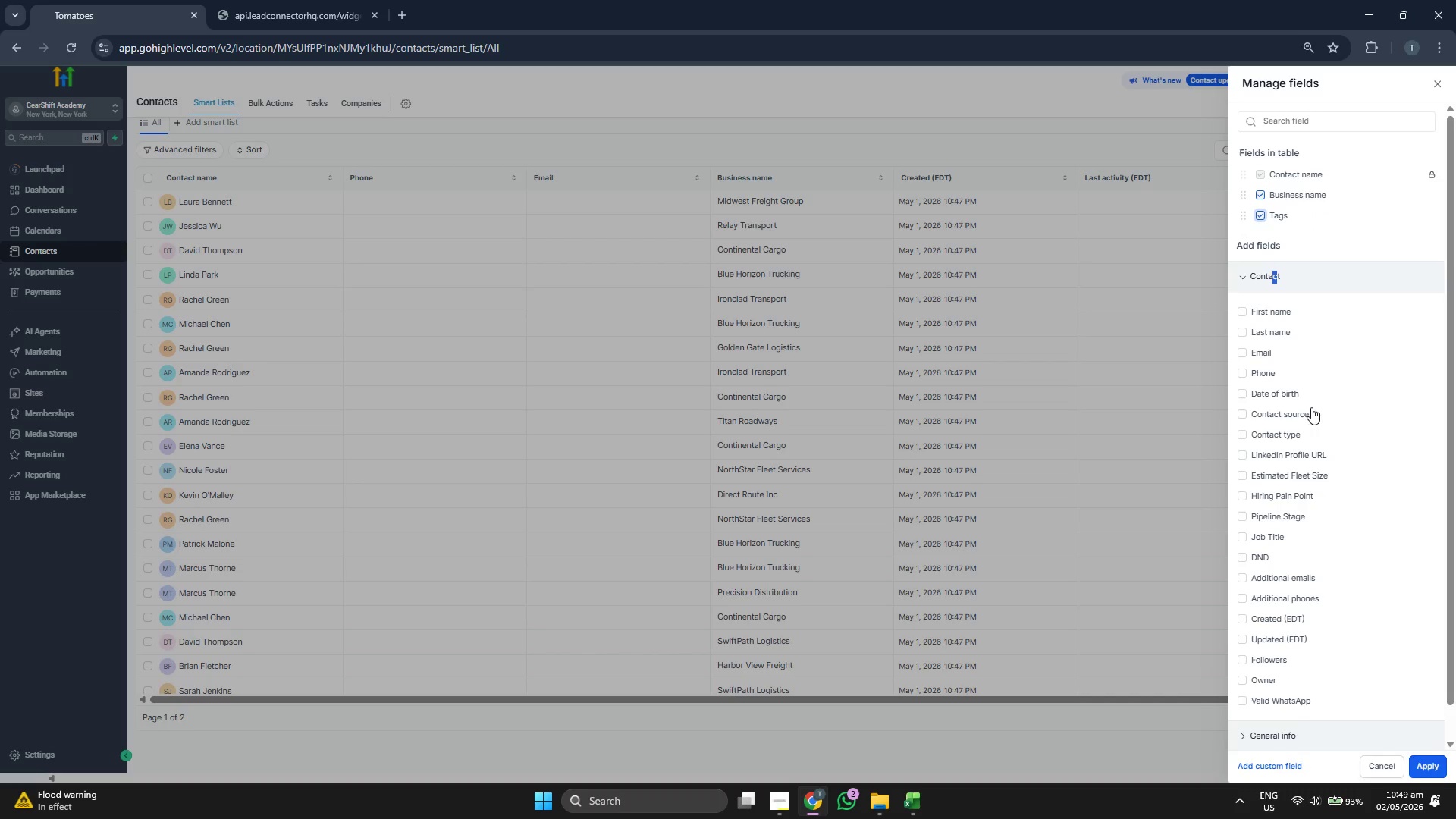 
left_click([1302, 455])
 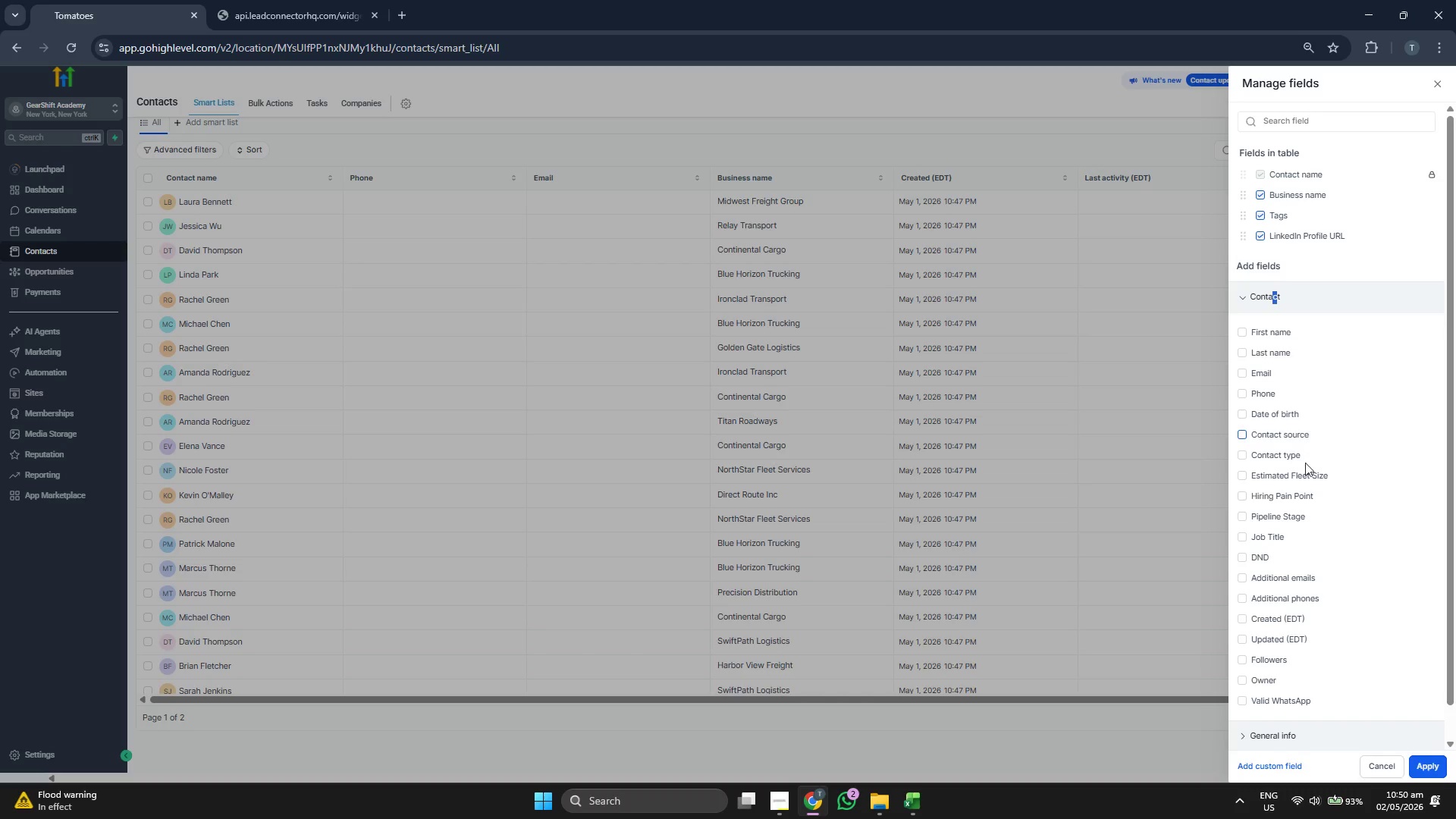 
left_click([1301, 476])
 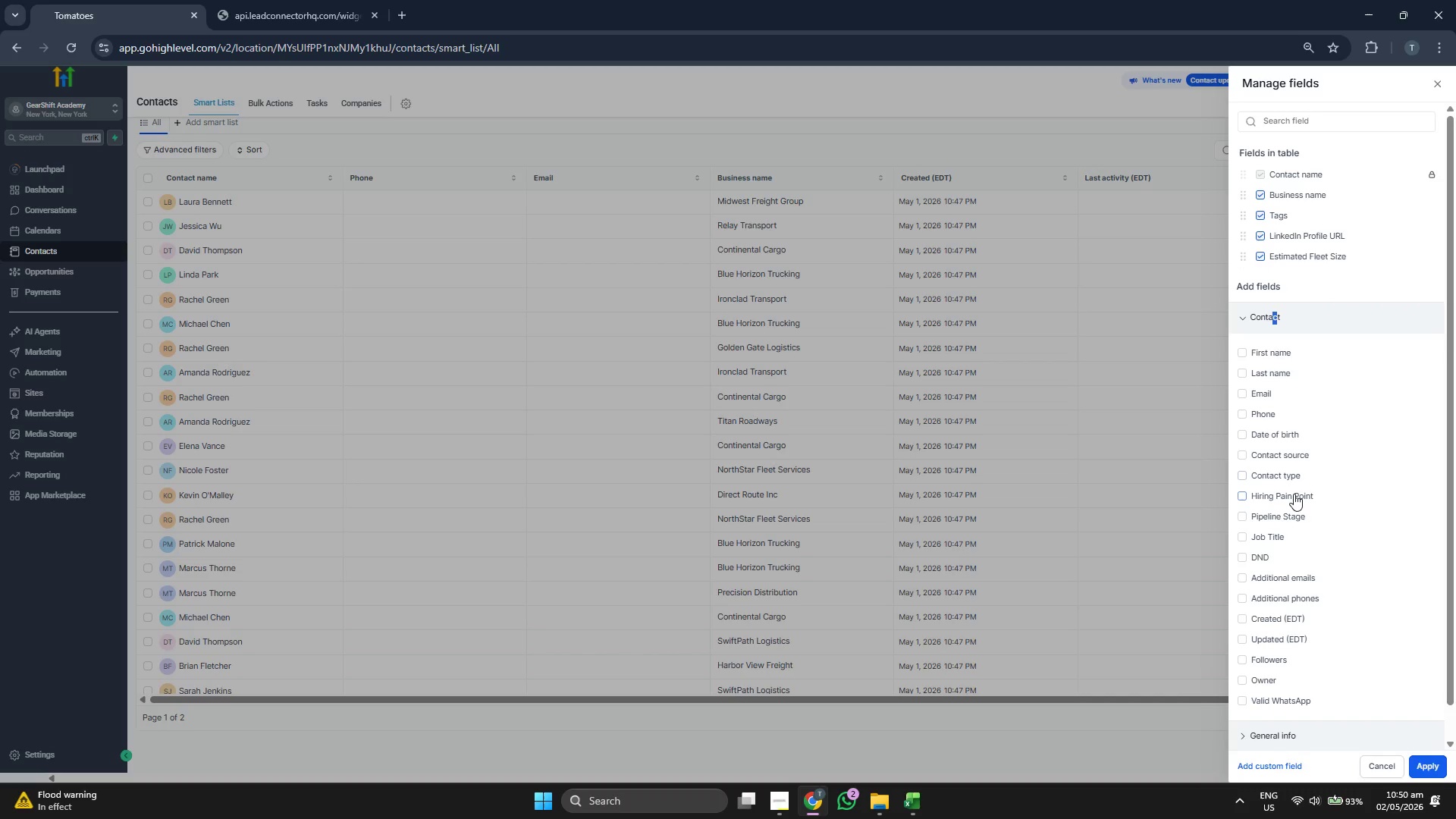 
left_click([1294, 494])
 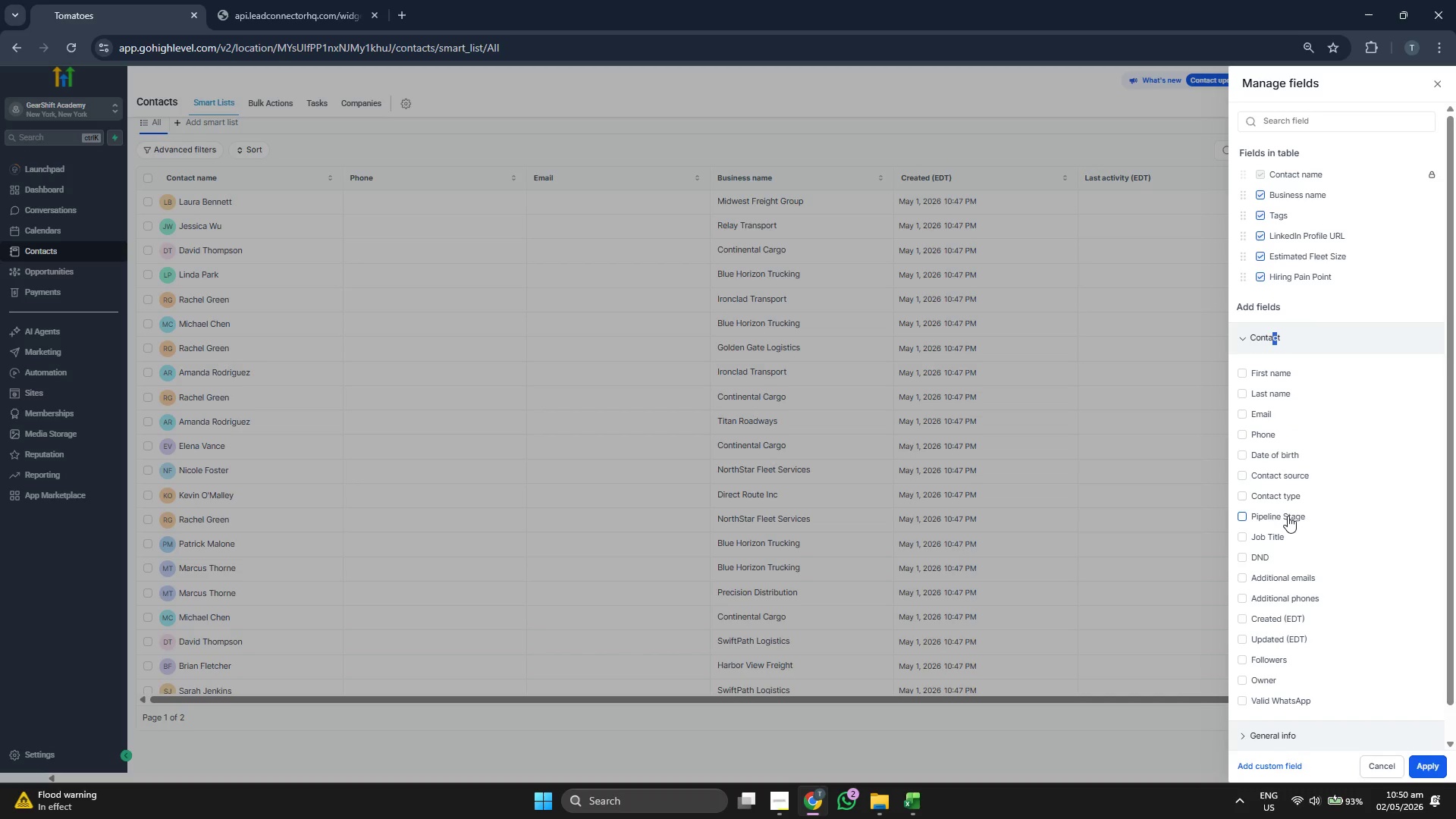 
left_click([1288, 516])
 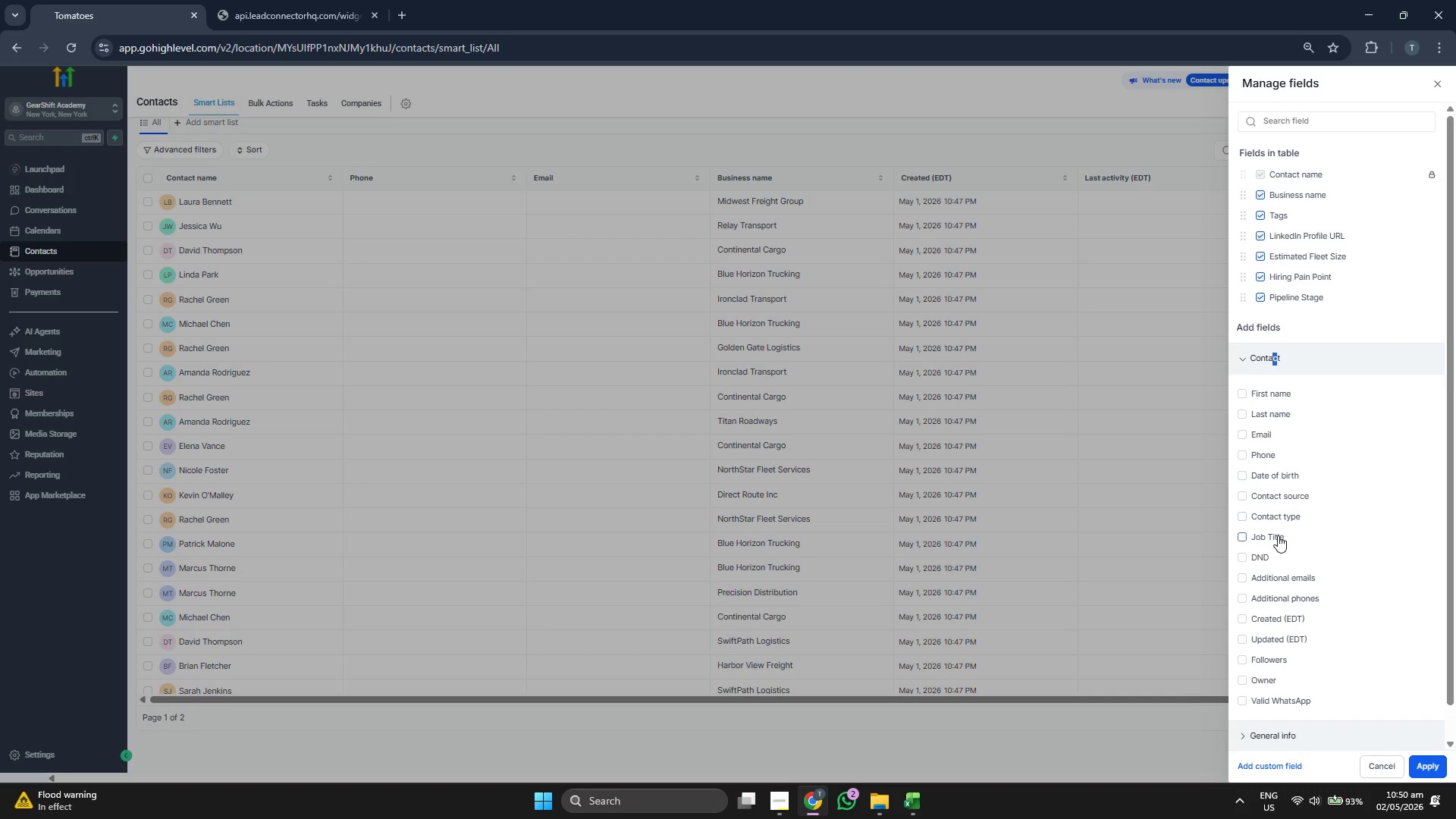 
left_click([1278, 535])
 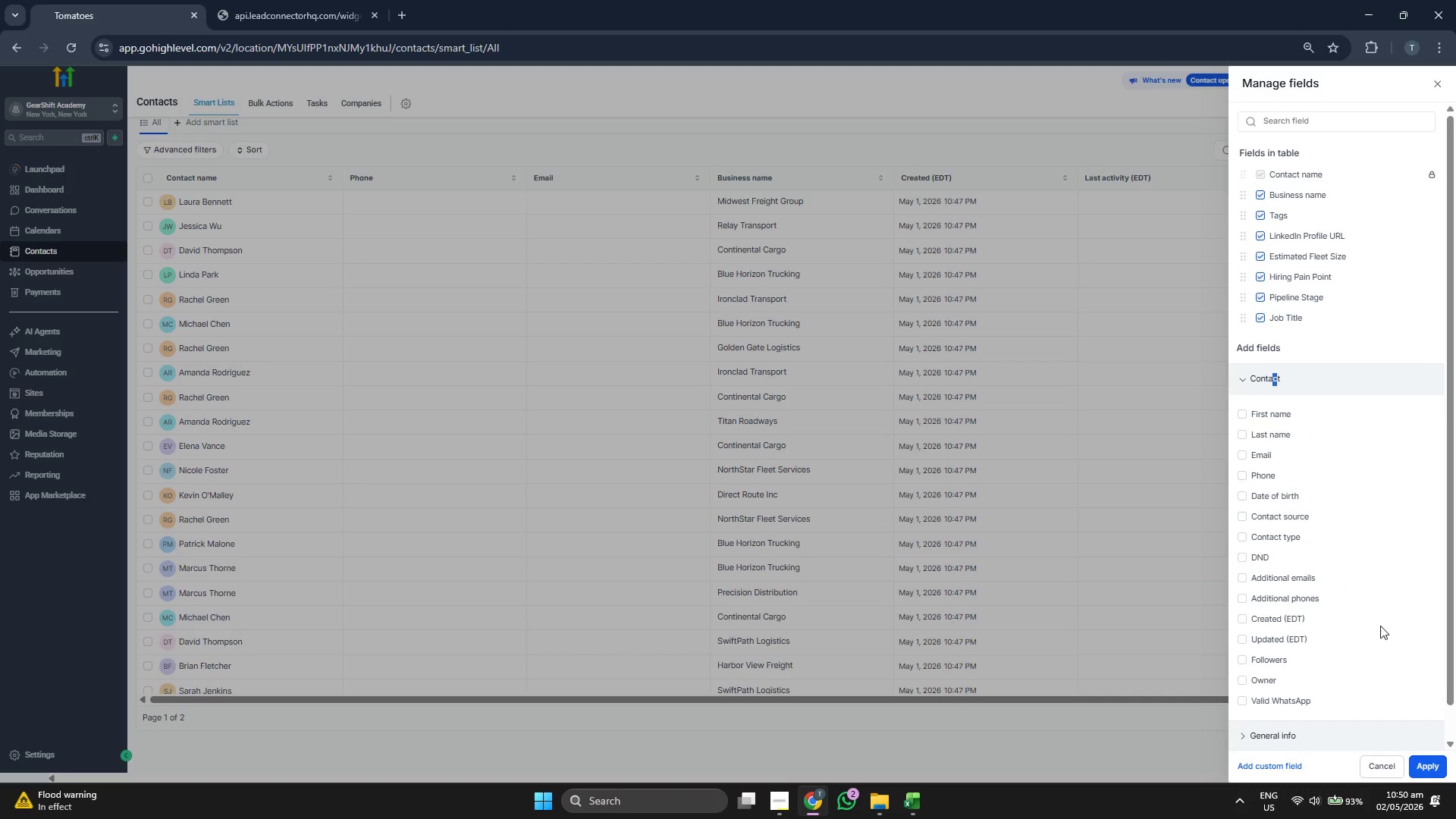 
left_click([1429, 763])
 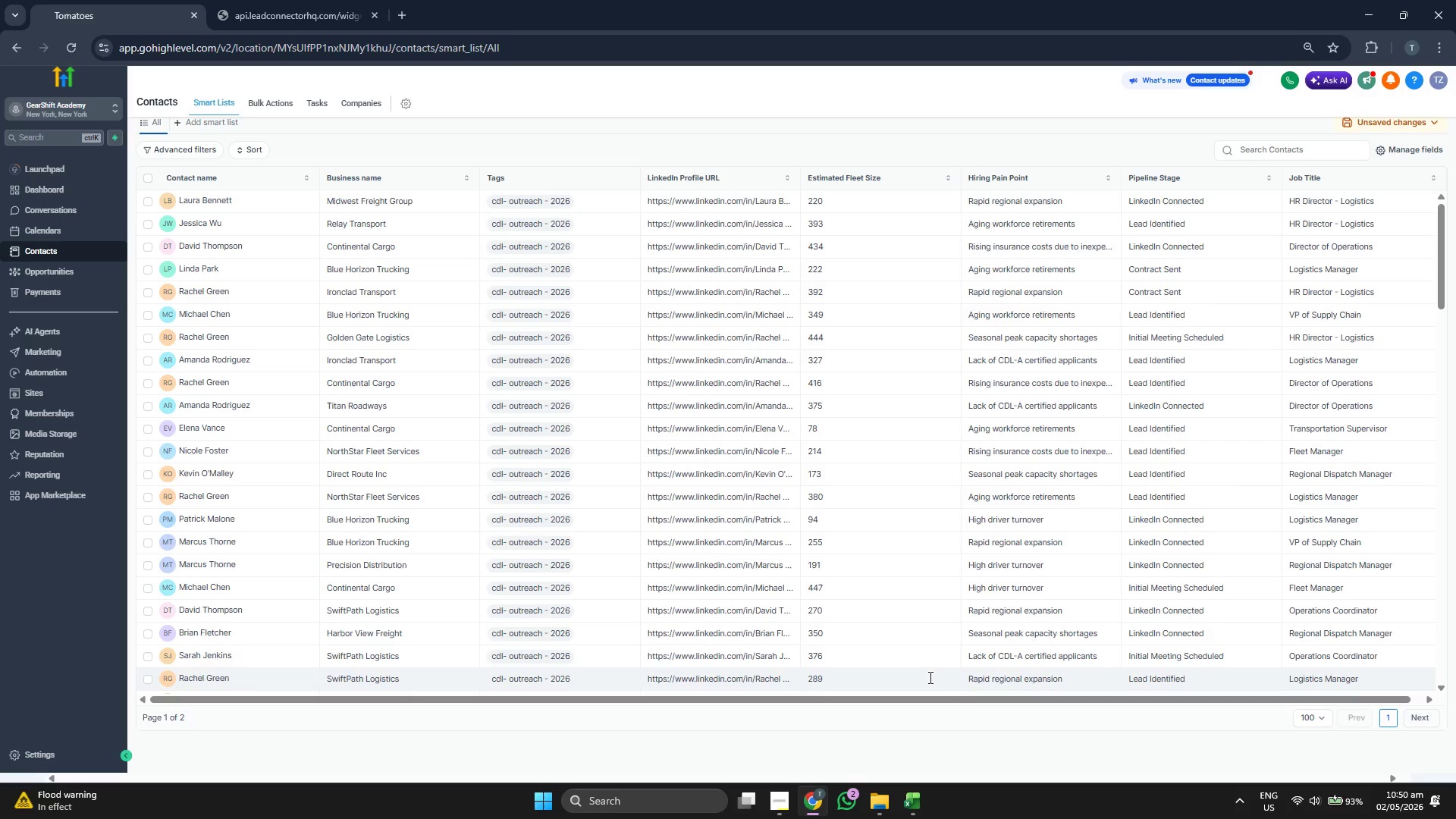 
wait(6.11)
 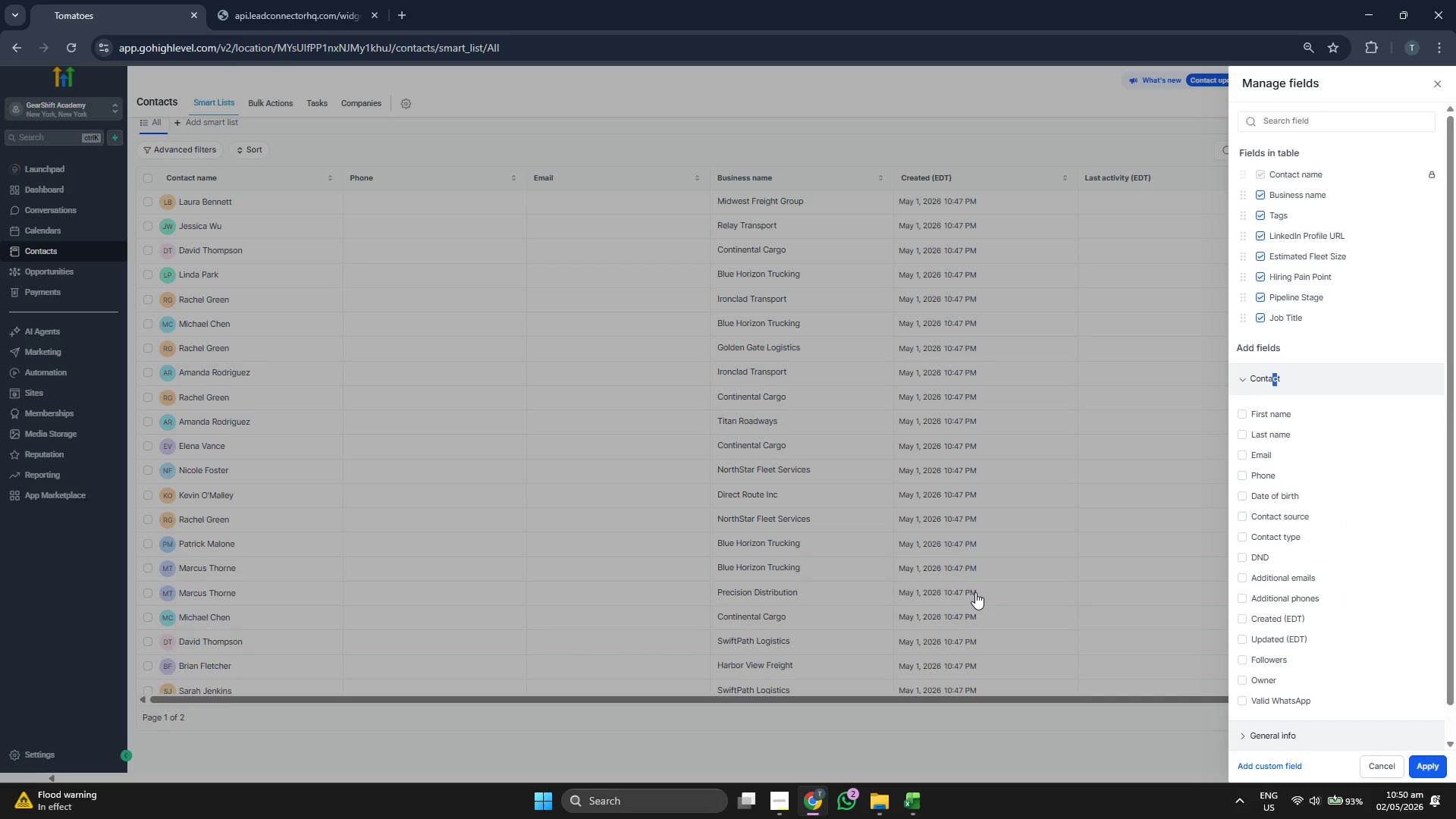 
left_click([913, 799])
 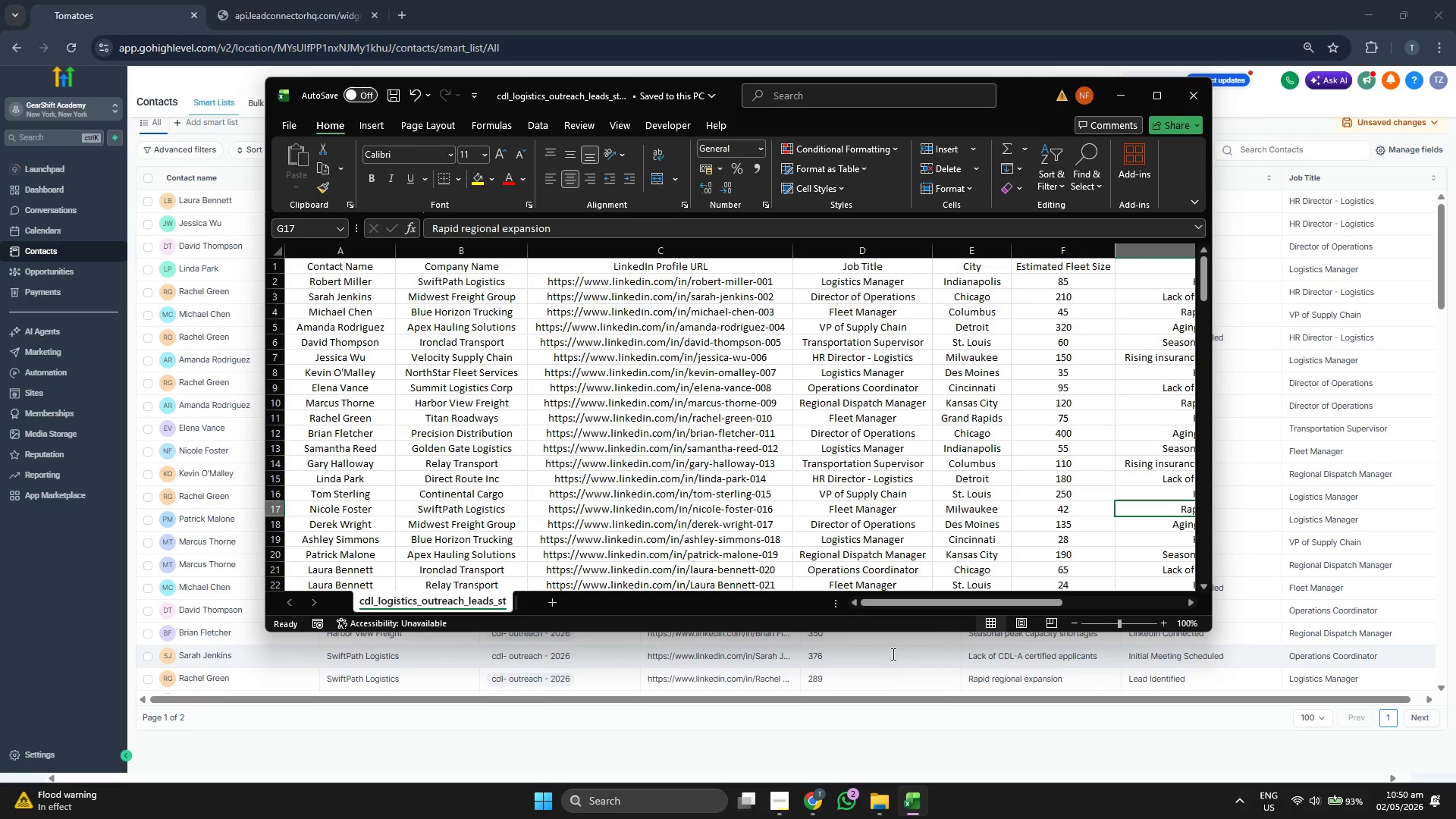 
left_click([1023, 757])
 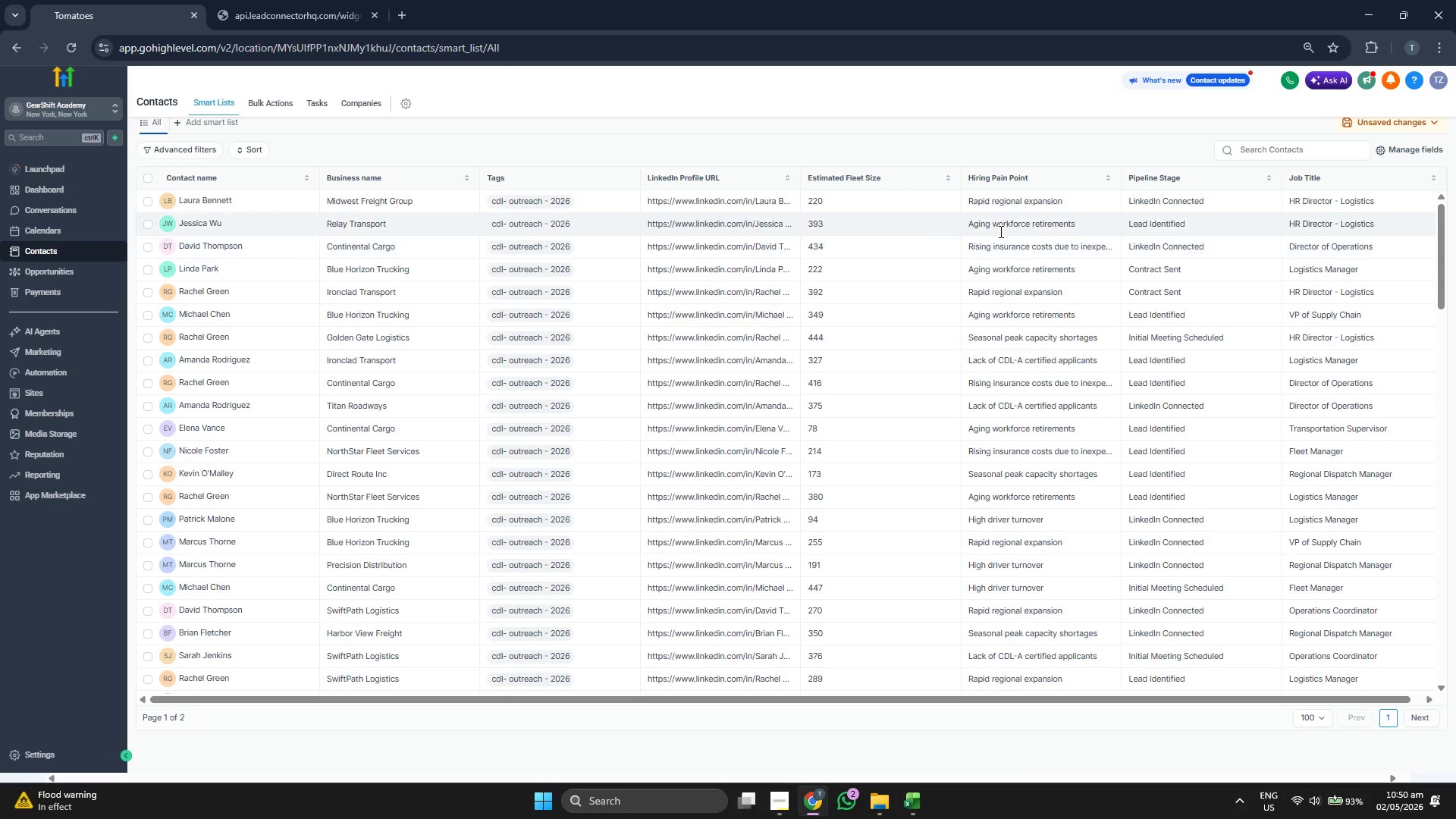 
left_click([1408, 152])
 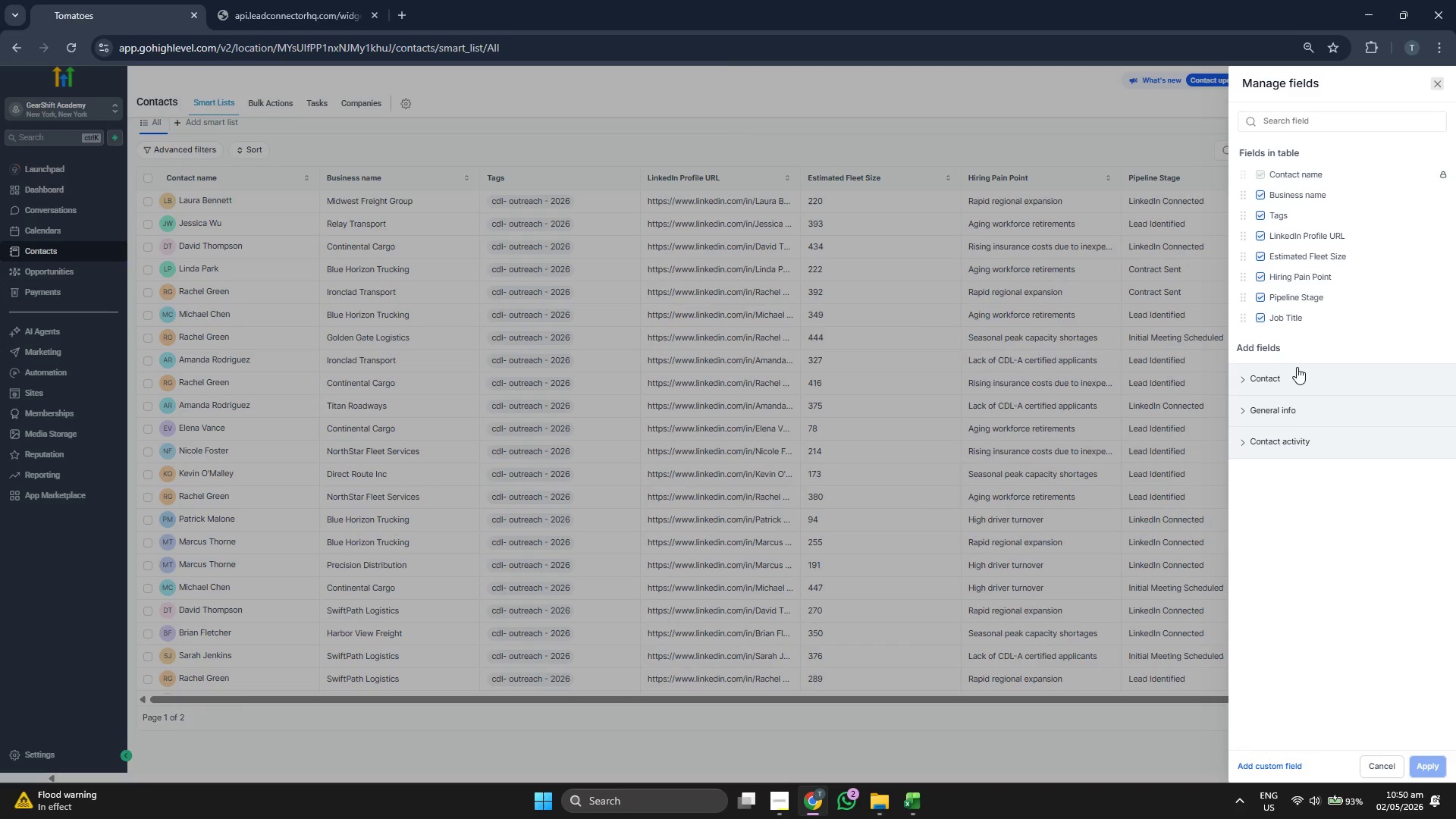 
left_click([1295, 375])
 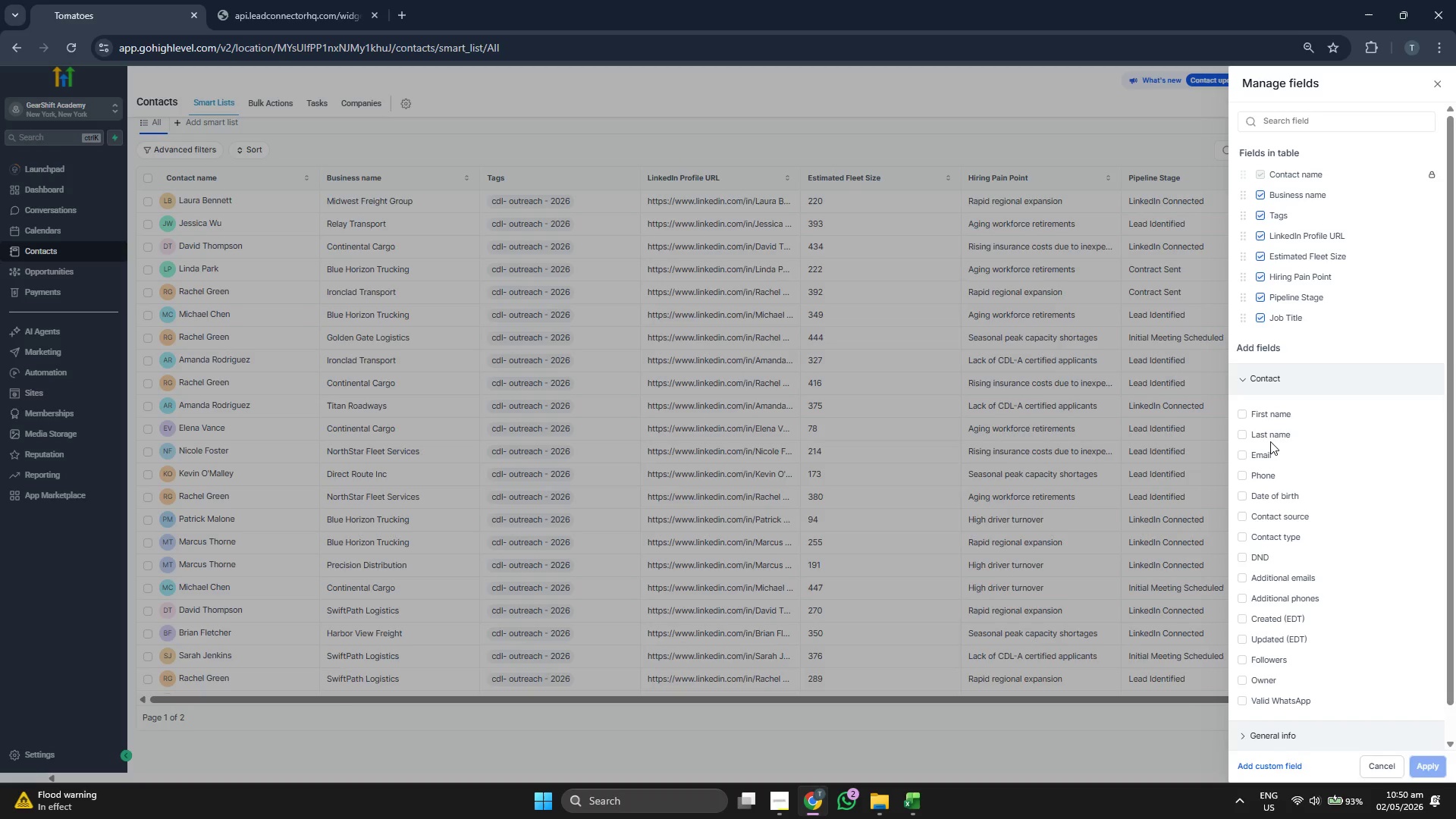 
scroll: coordinate [1333, 561], scroll_direction: down, amount: 8.0
 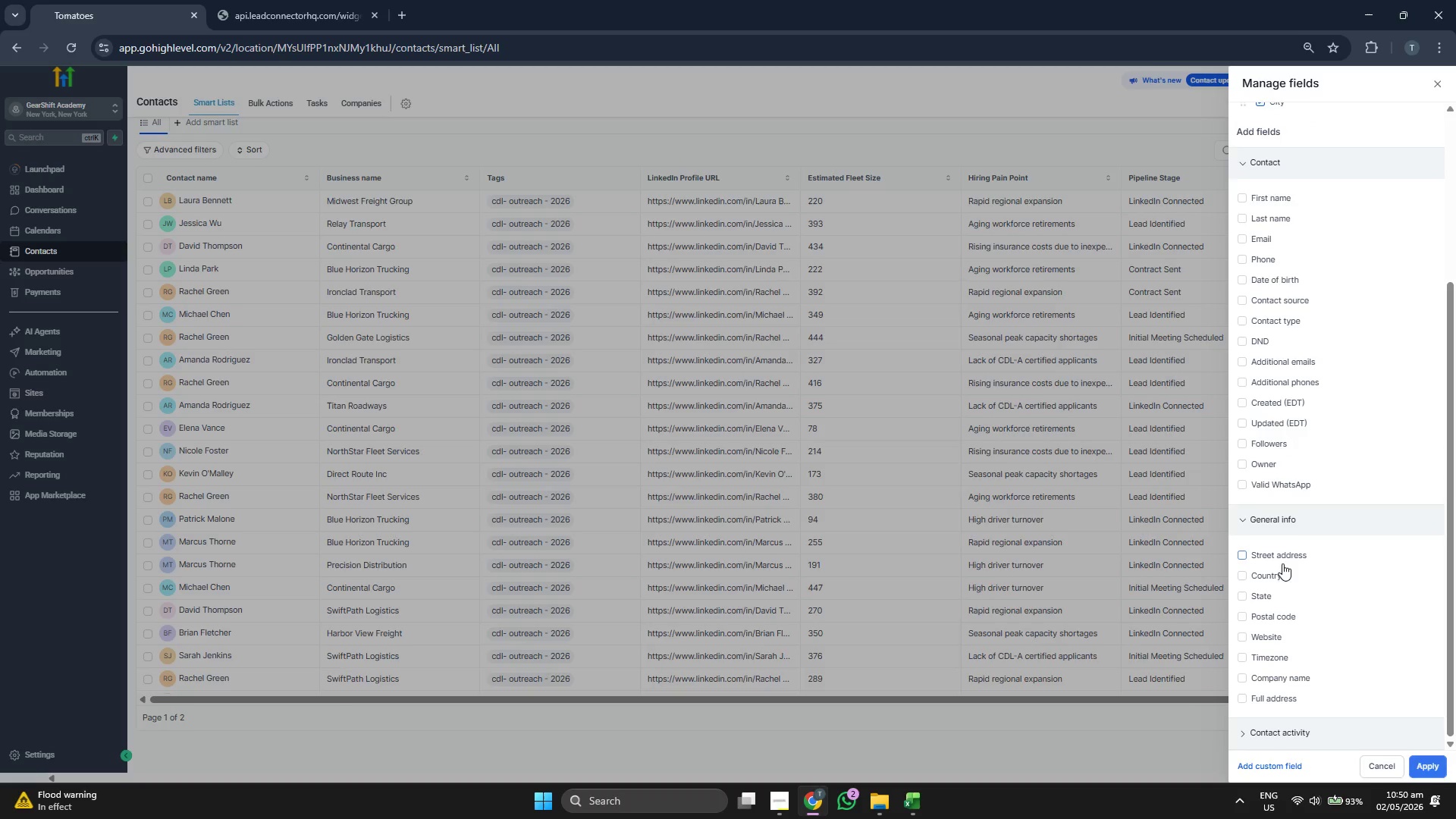 
scroll: coordinate [1274, 458], scroll_direction: up, amount: 5.0
 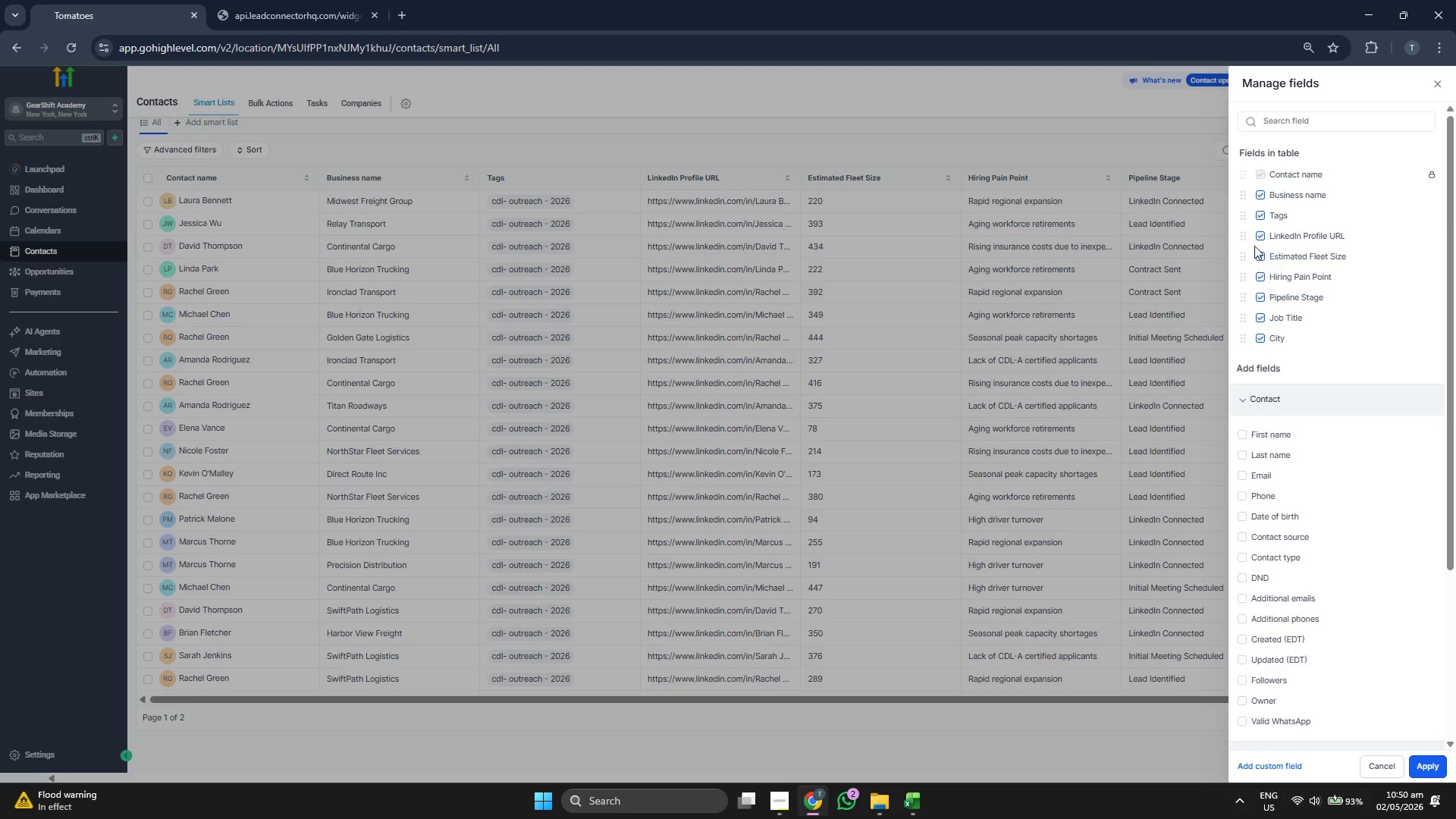 
left_click_drag(start_coordinate=[1243, 231], to_coordinate=[1244, 210])
 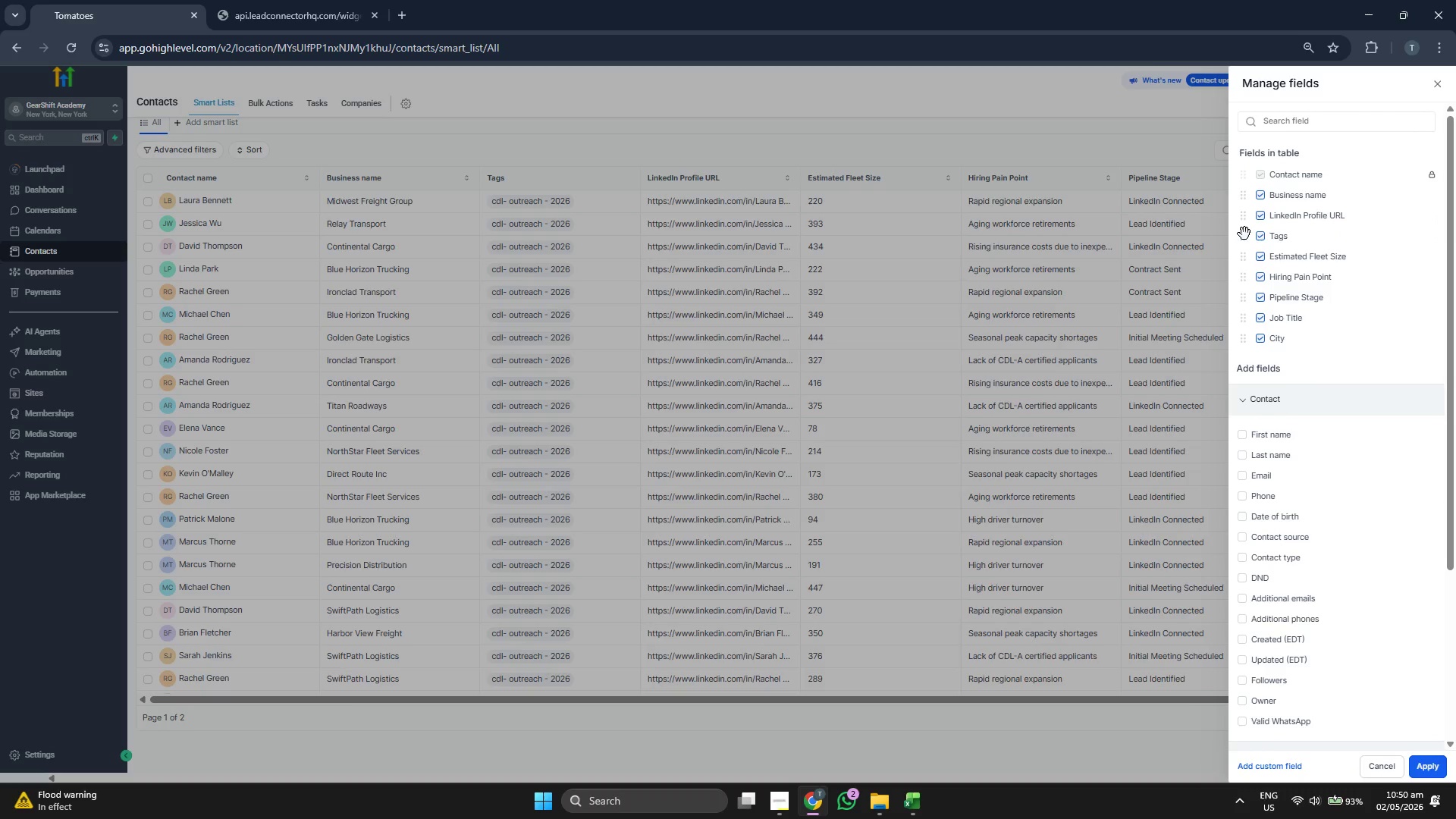 
left_click_drag(start_coordinate=[1244, 234], to_coordinate=[1251, 335])
 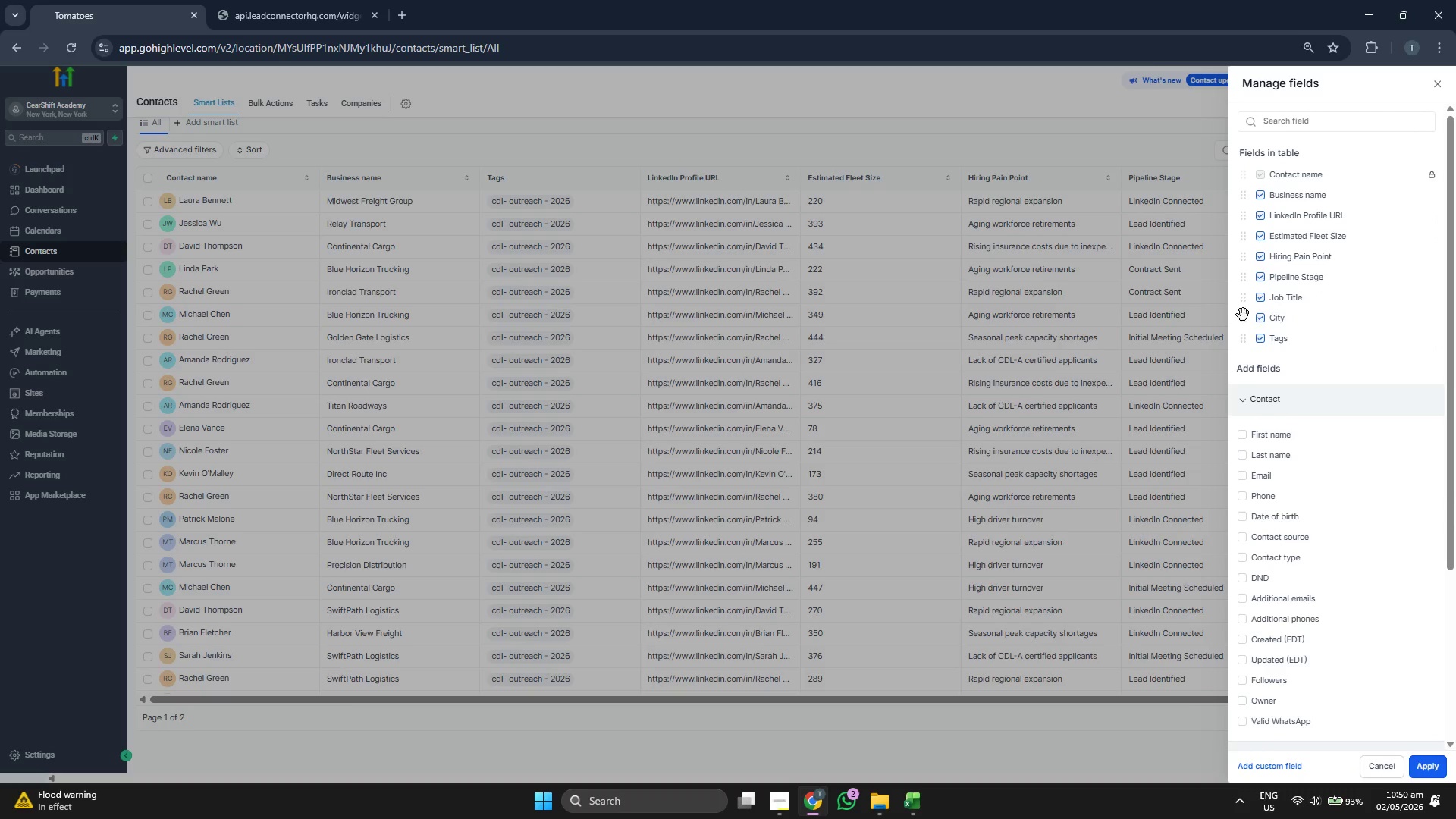 
left_click_drag(start_coordinate=[1243, 315], to_coordinate=[1254, 231])
 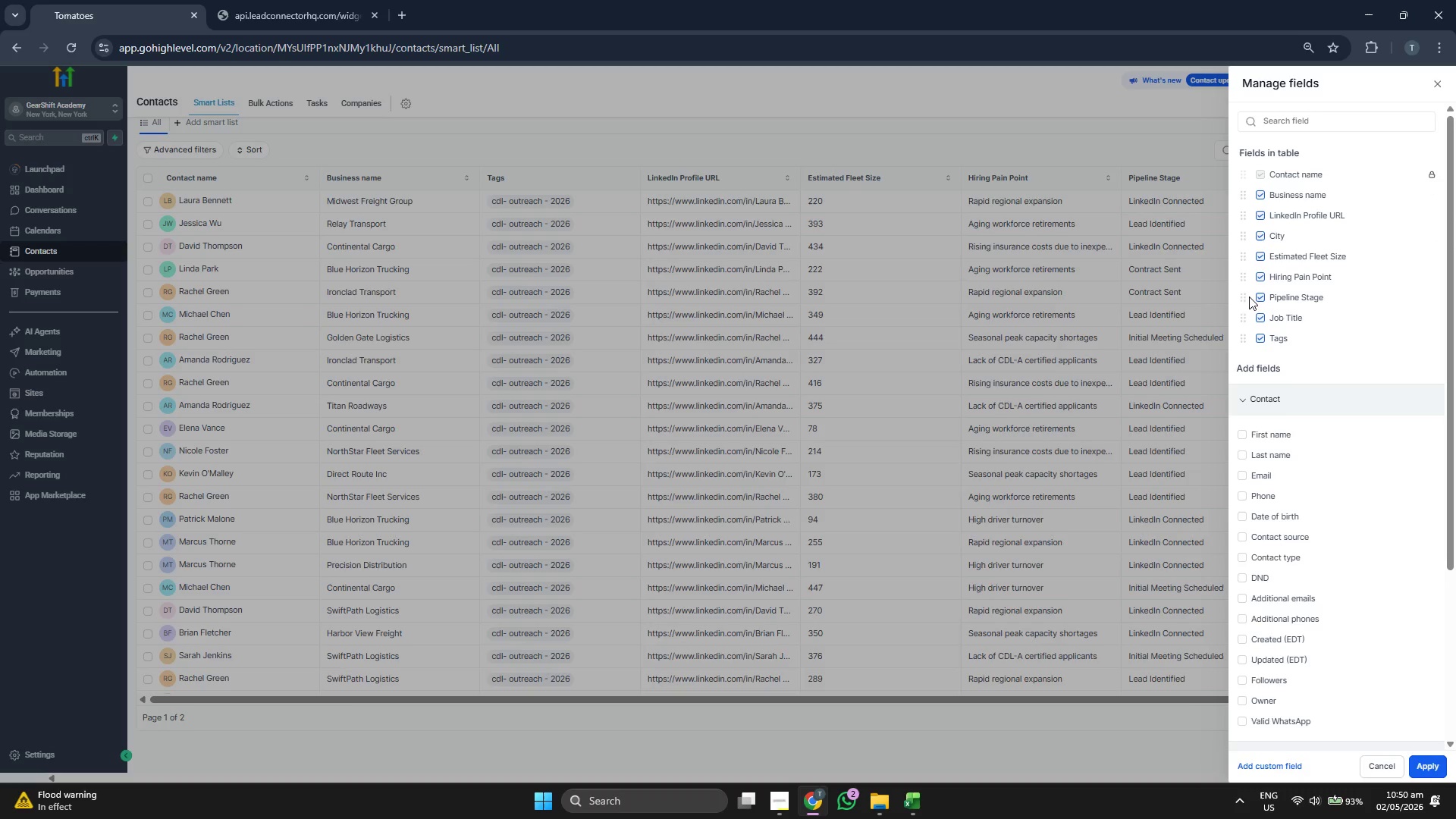 
left_click_drag(start_coordinate=[1246, 297], to_coordinate=[1246, 315])
 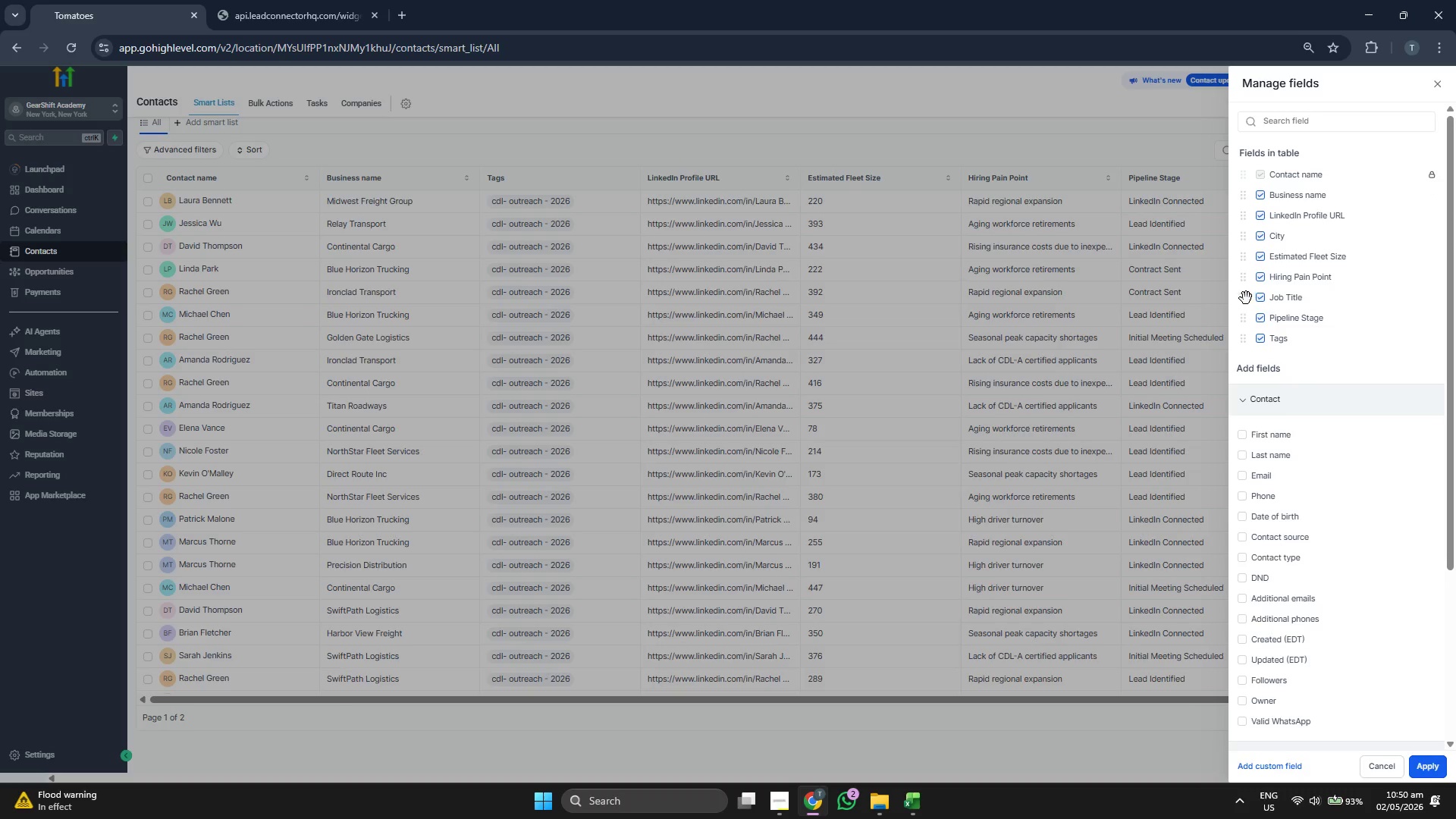 
left_click_drag(start_coordinate=[1246, 298], to_coordinate=[1246, 236])
 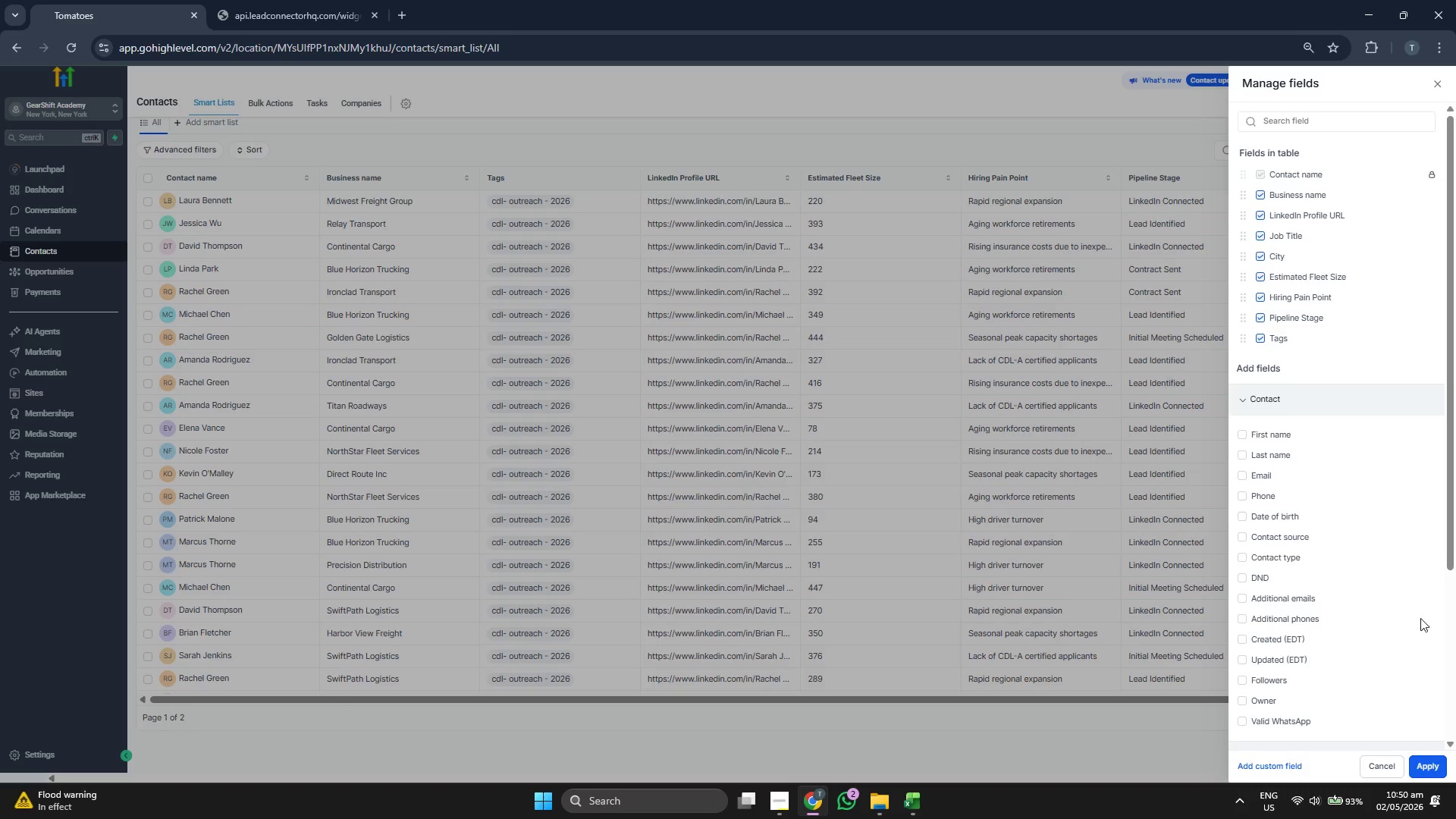 
left_click([1425, 765])
 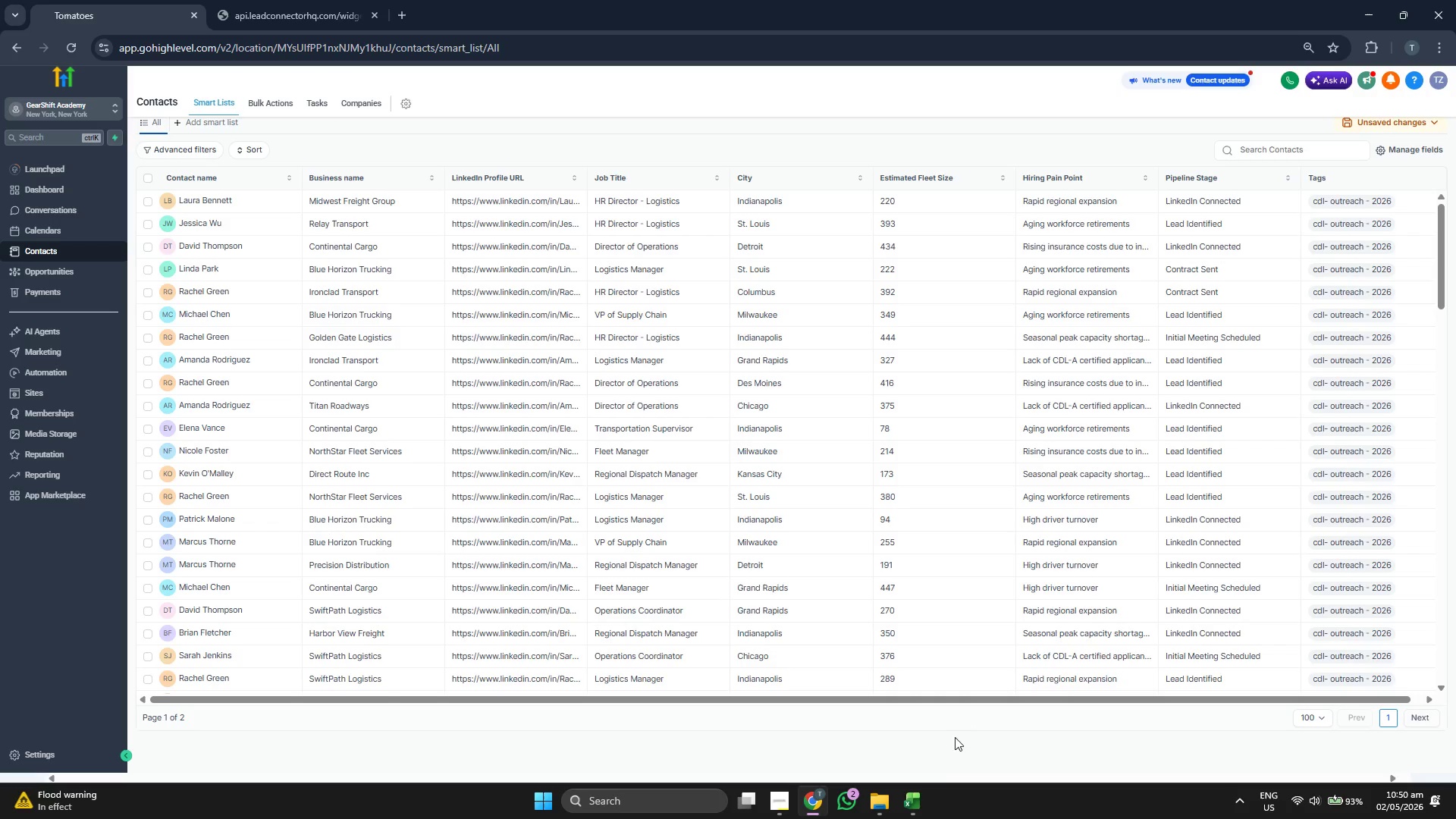 
wait(7.78)
 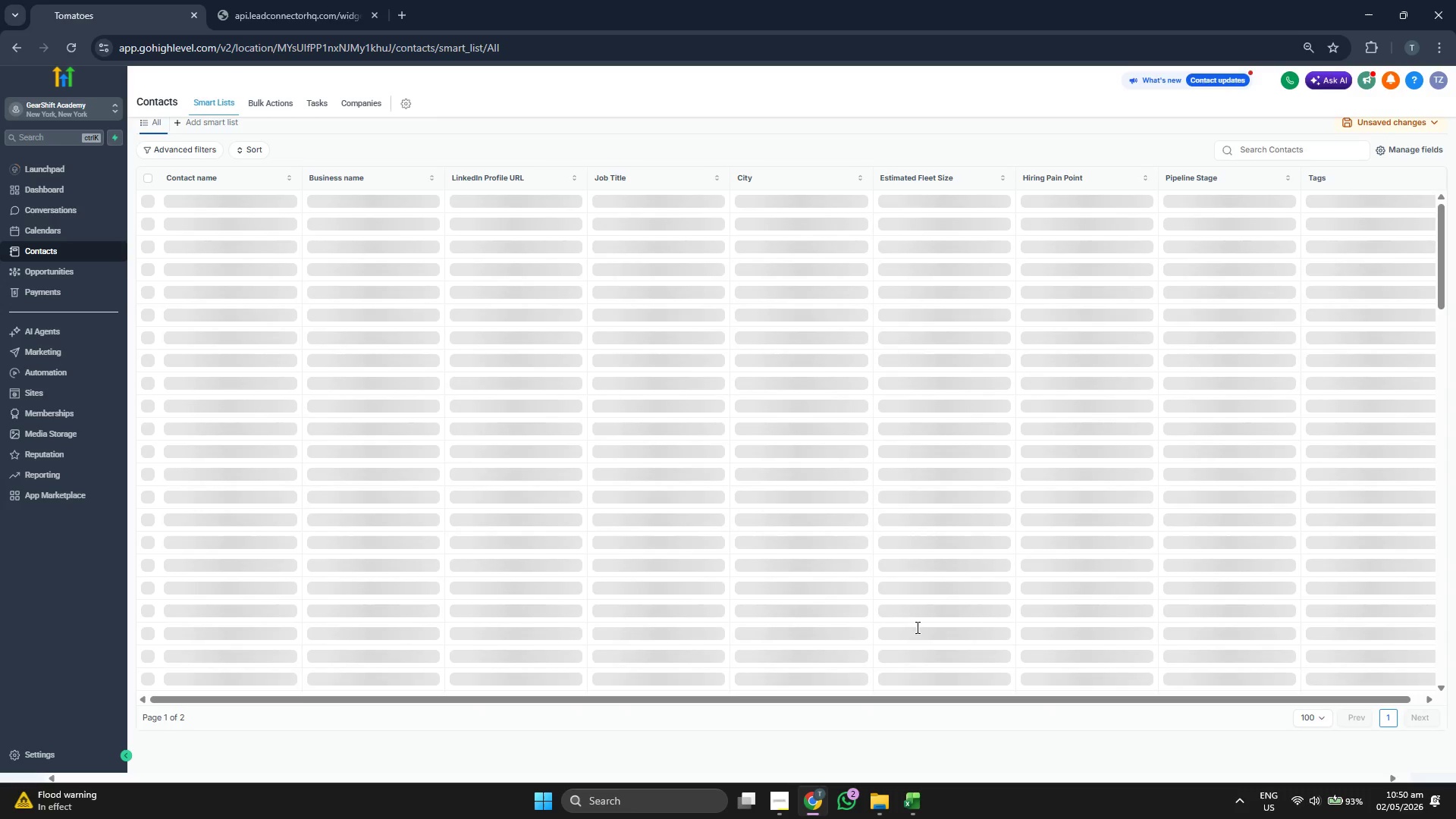 
left_click([923, 799])
 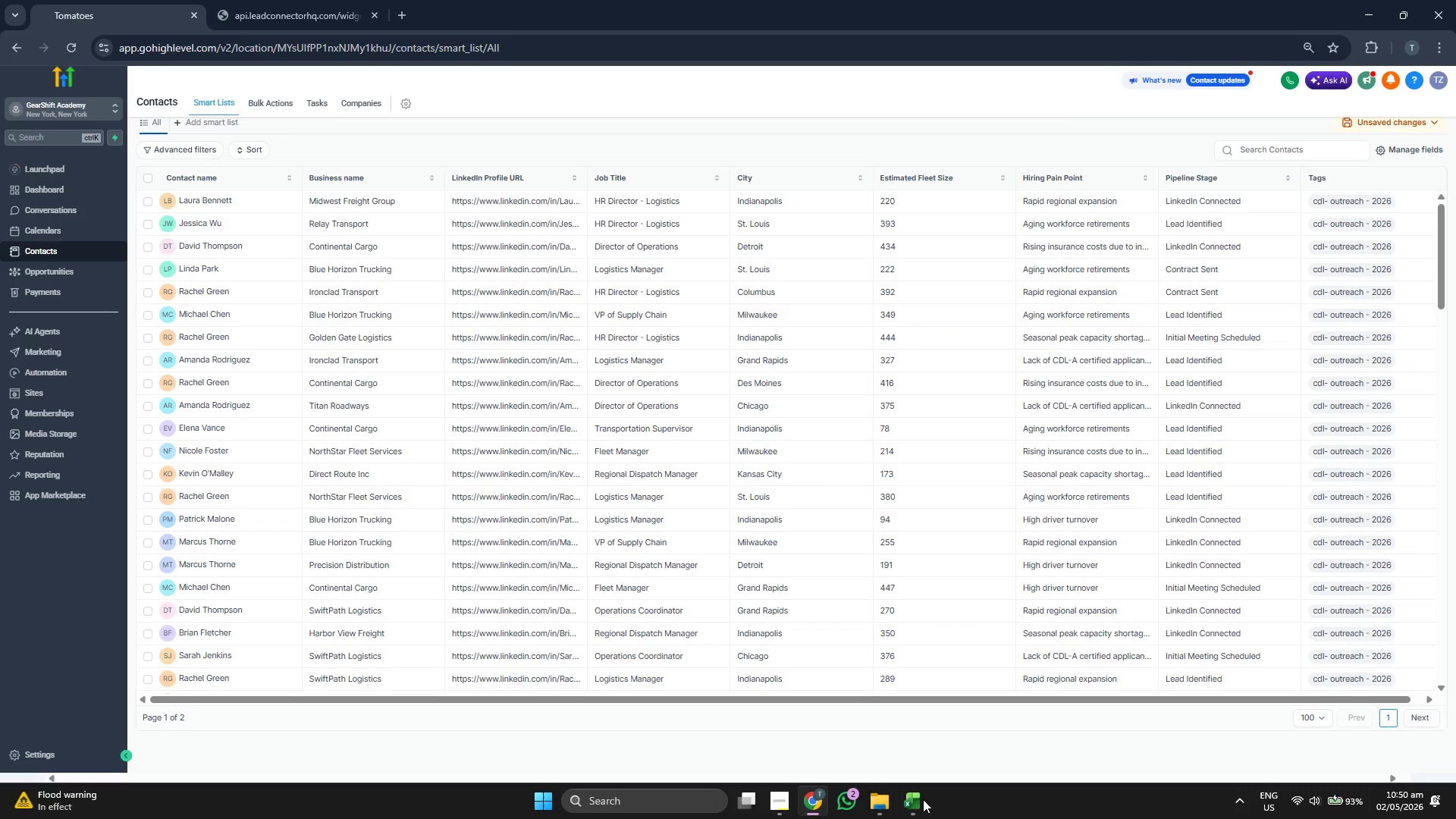 
left_click([923, 799])
 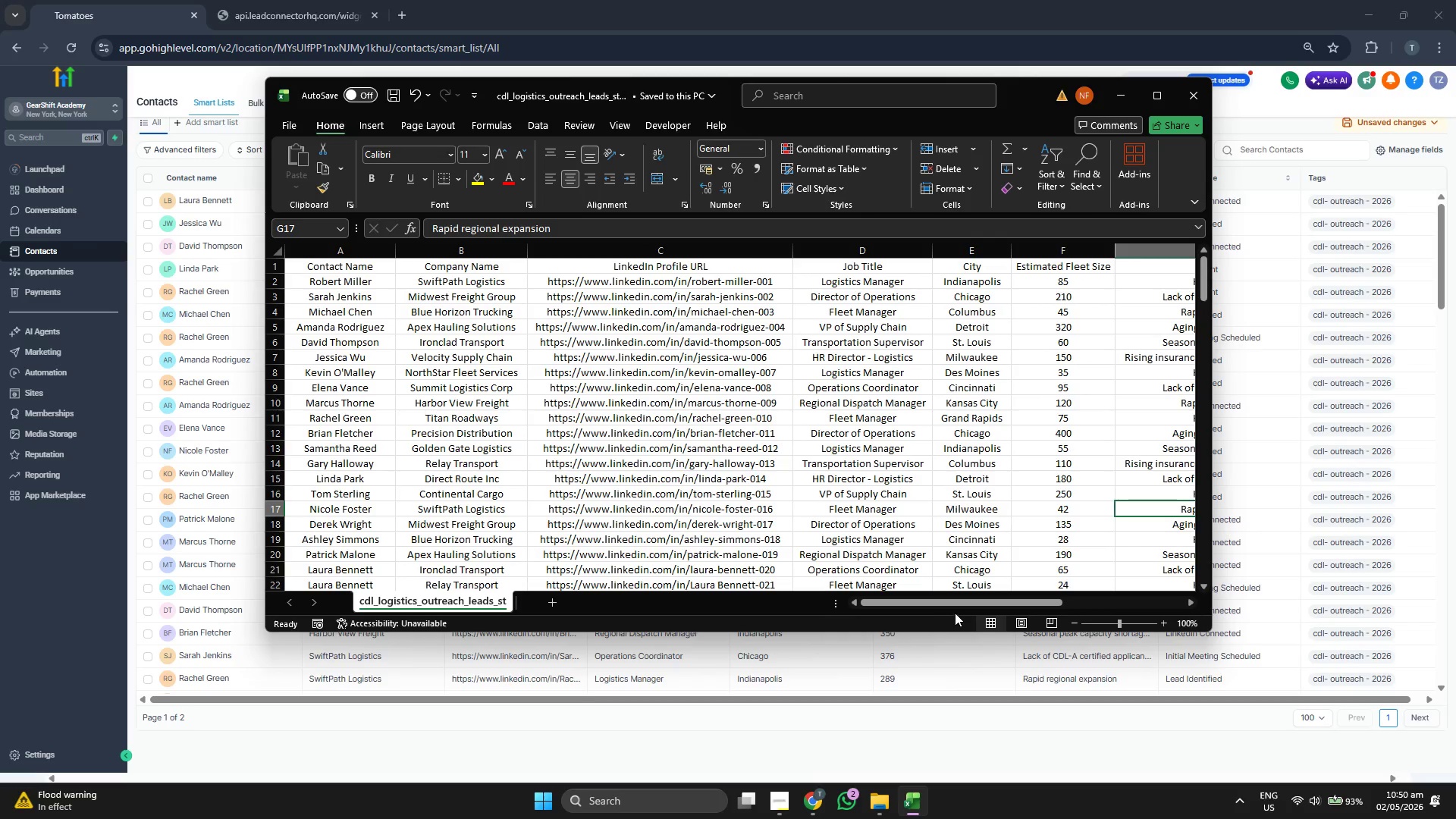 
left_click_drag(start_coordinate=[952, 599], to_coordinate=[1040, 601])
 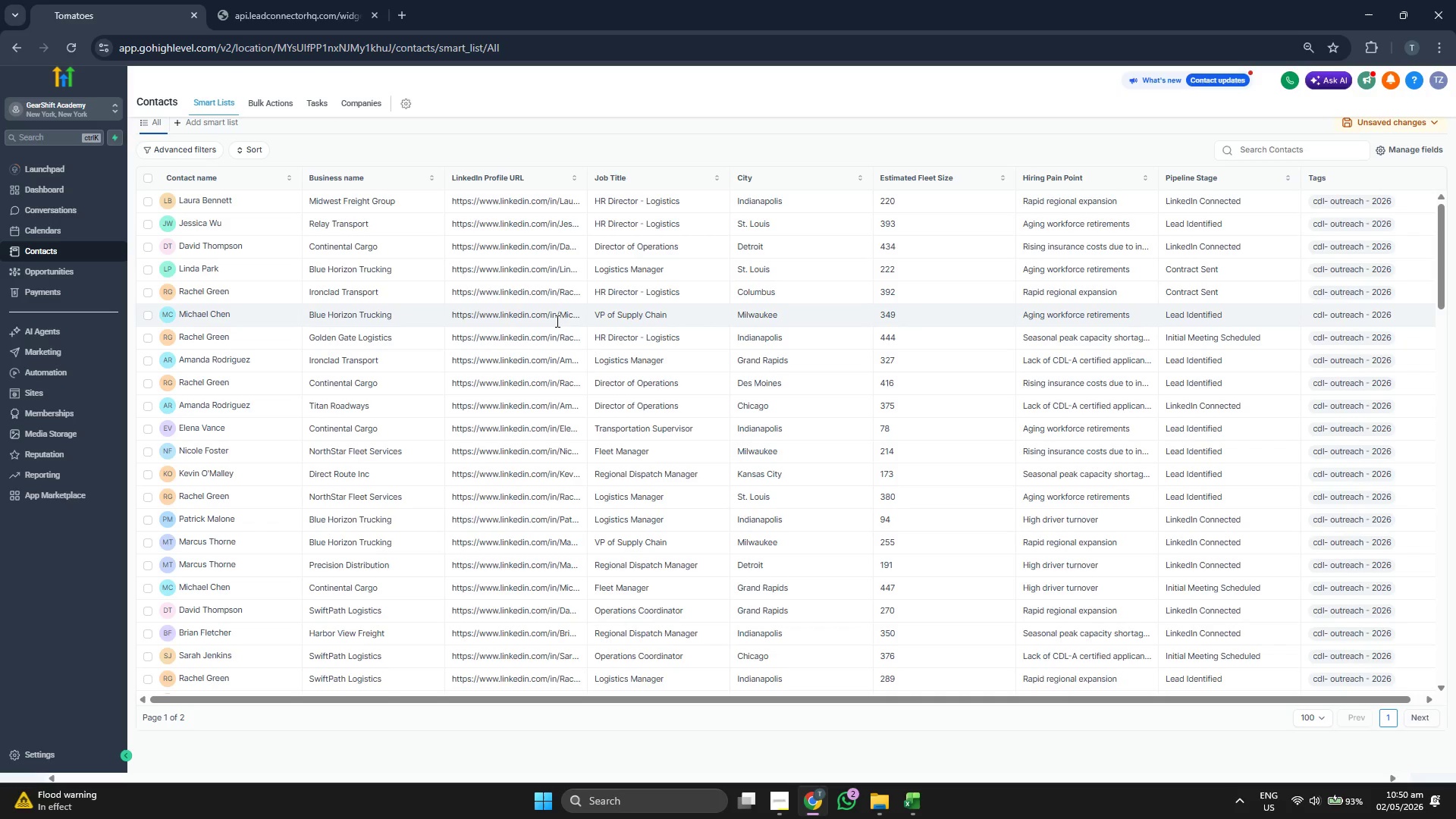 
scroll: coordinate [614, 314], scroll_direction: down, amount: 5.0
 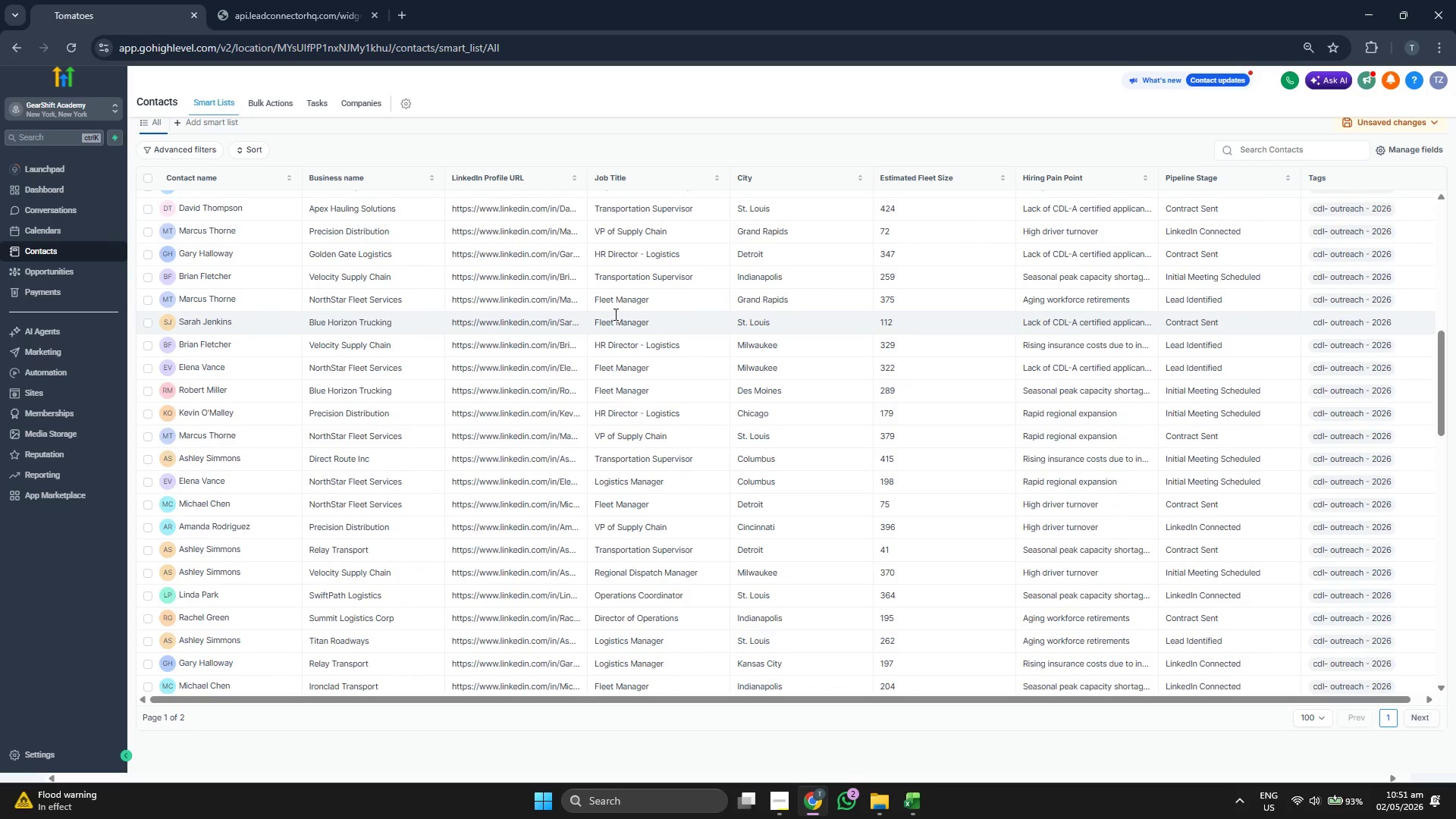 
scroll: coordinate [615, 314], scroll_direction: down, amount: 4.0